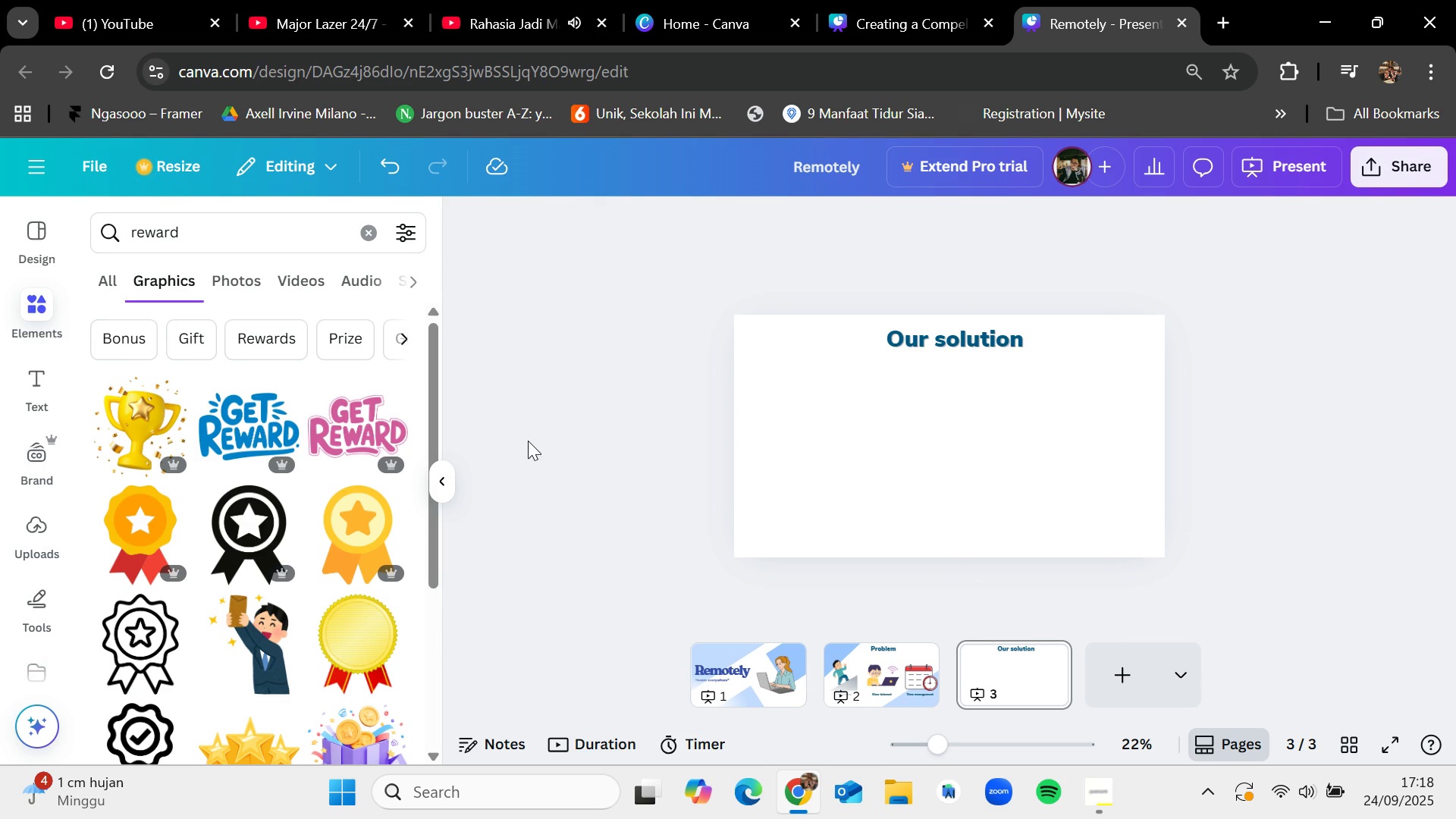 
scroll: coordinate [528, 441], scroll_direction: down, amount: 1.0
 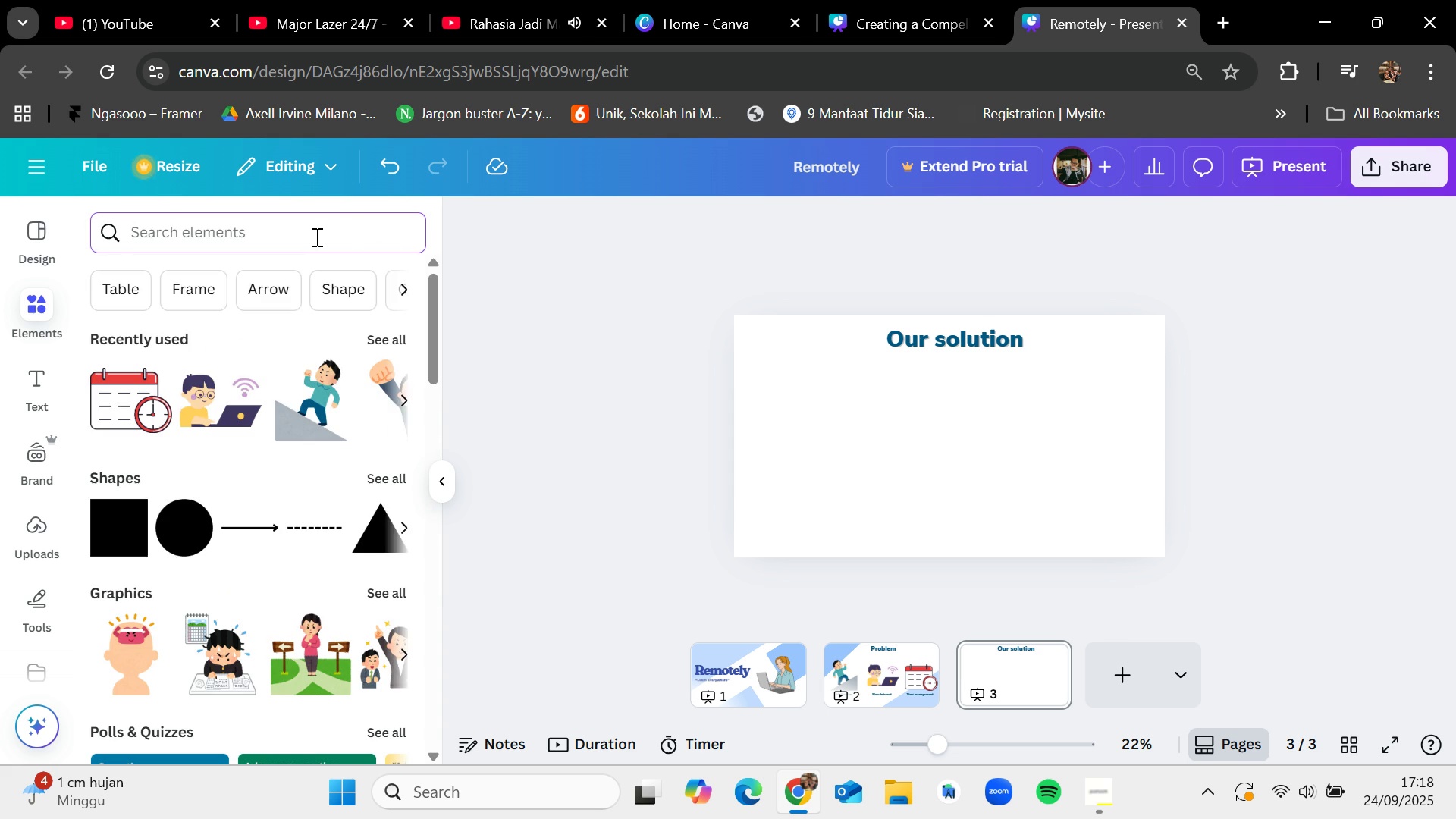 
type(point)
 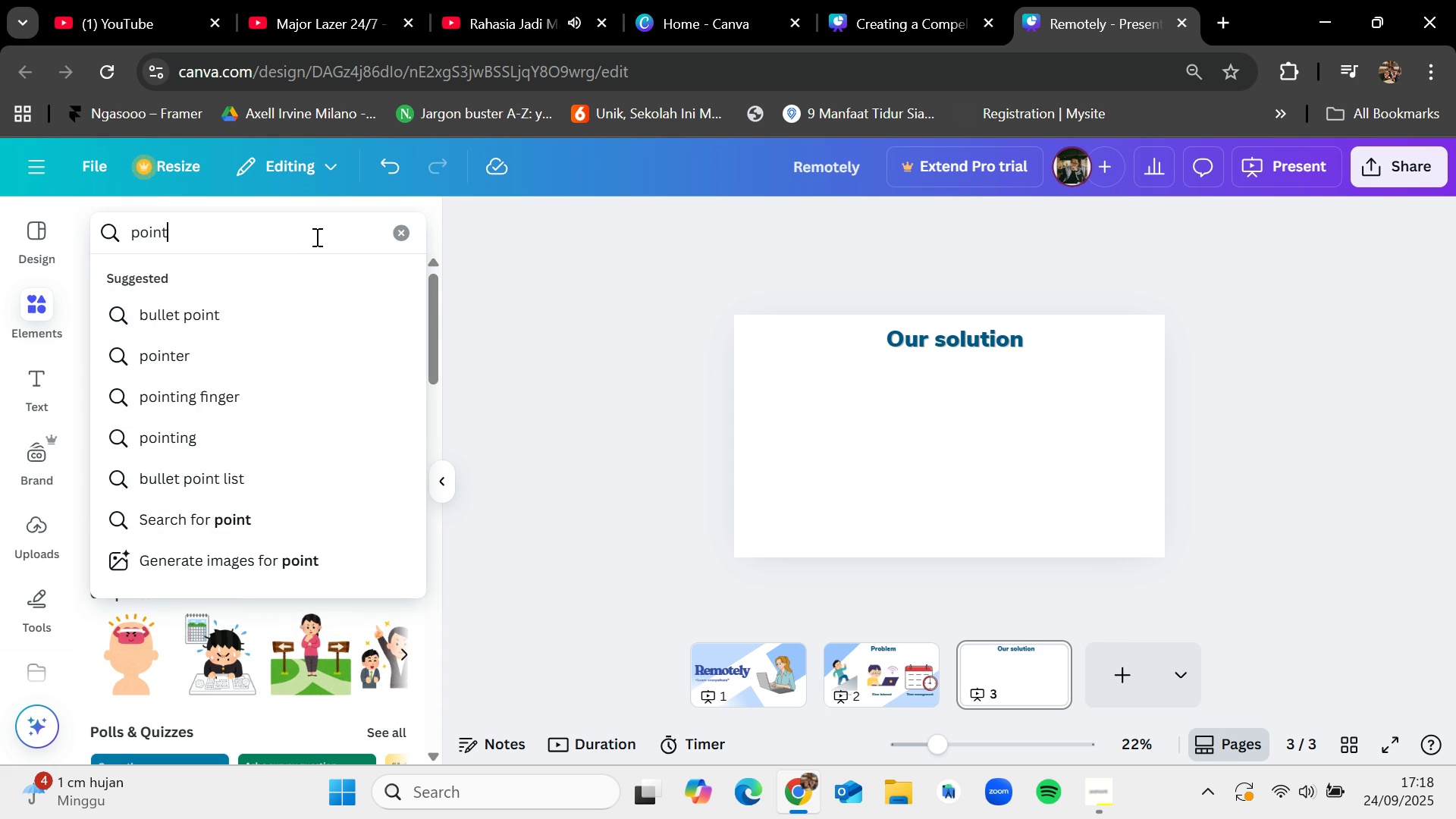 
key(Enter)
 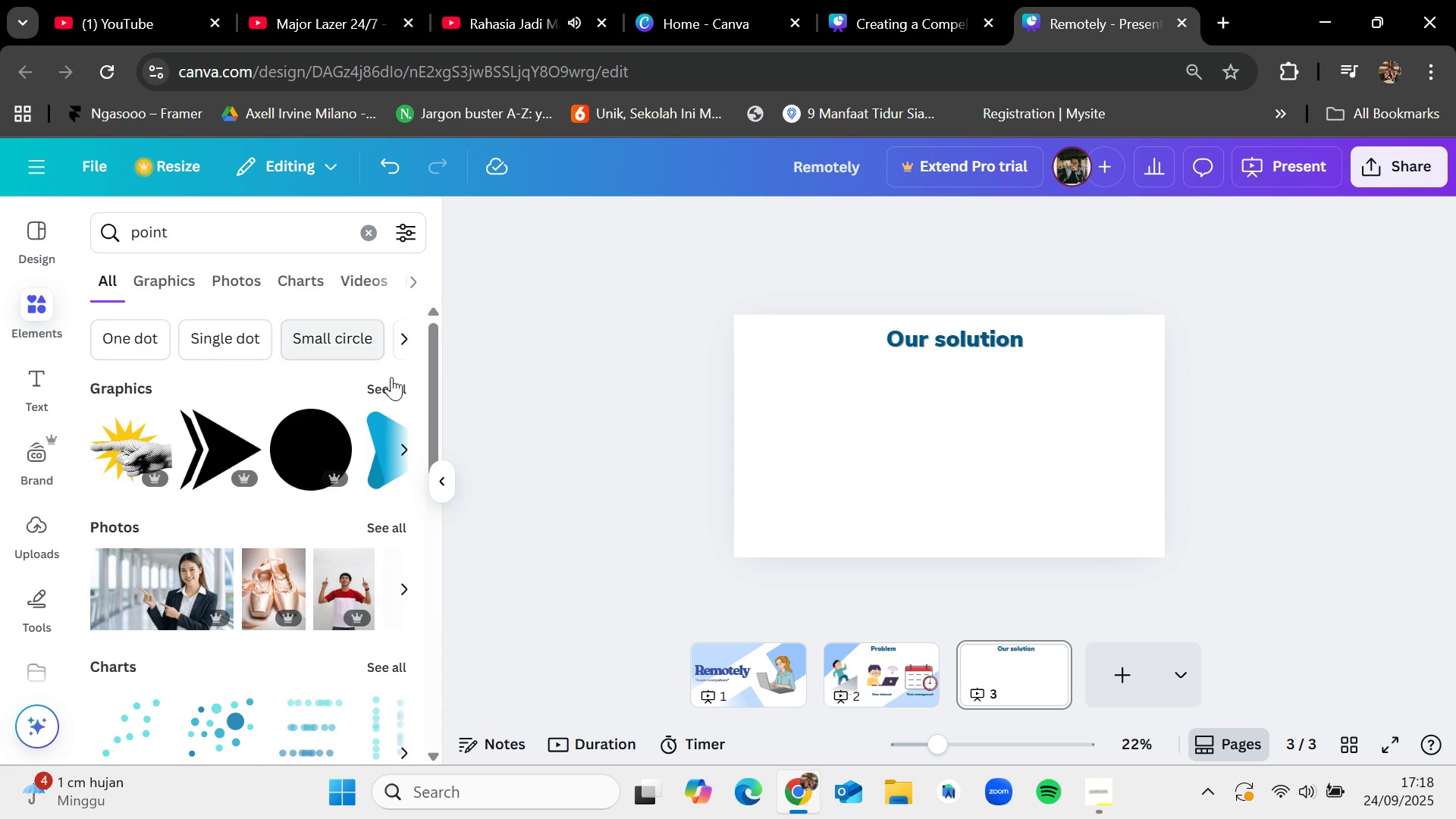 
left_click([396, 388])
 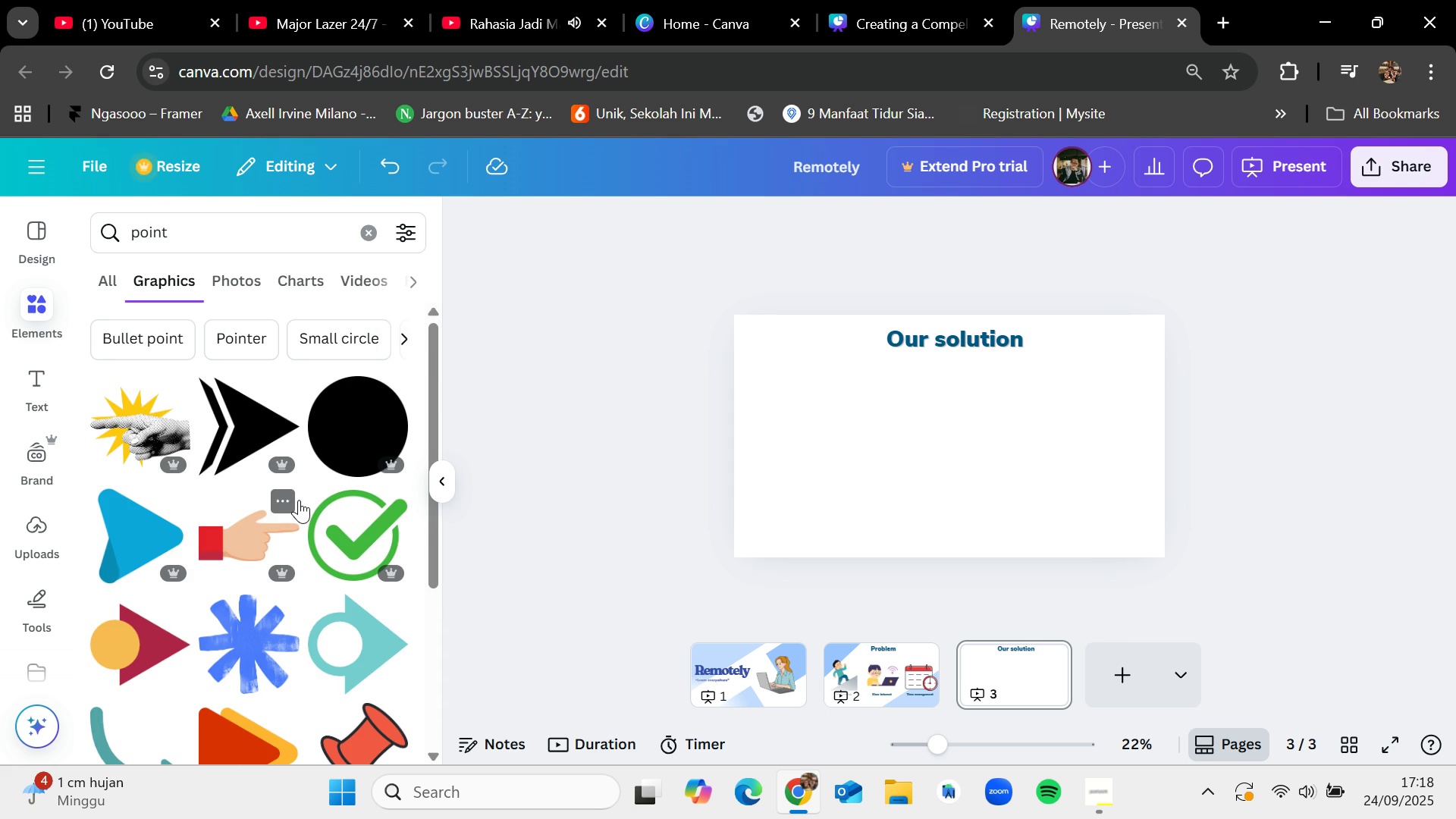 
scroll: coordinate [299, 500], scroll_direction: down, amount: 1.0
 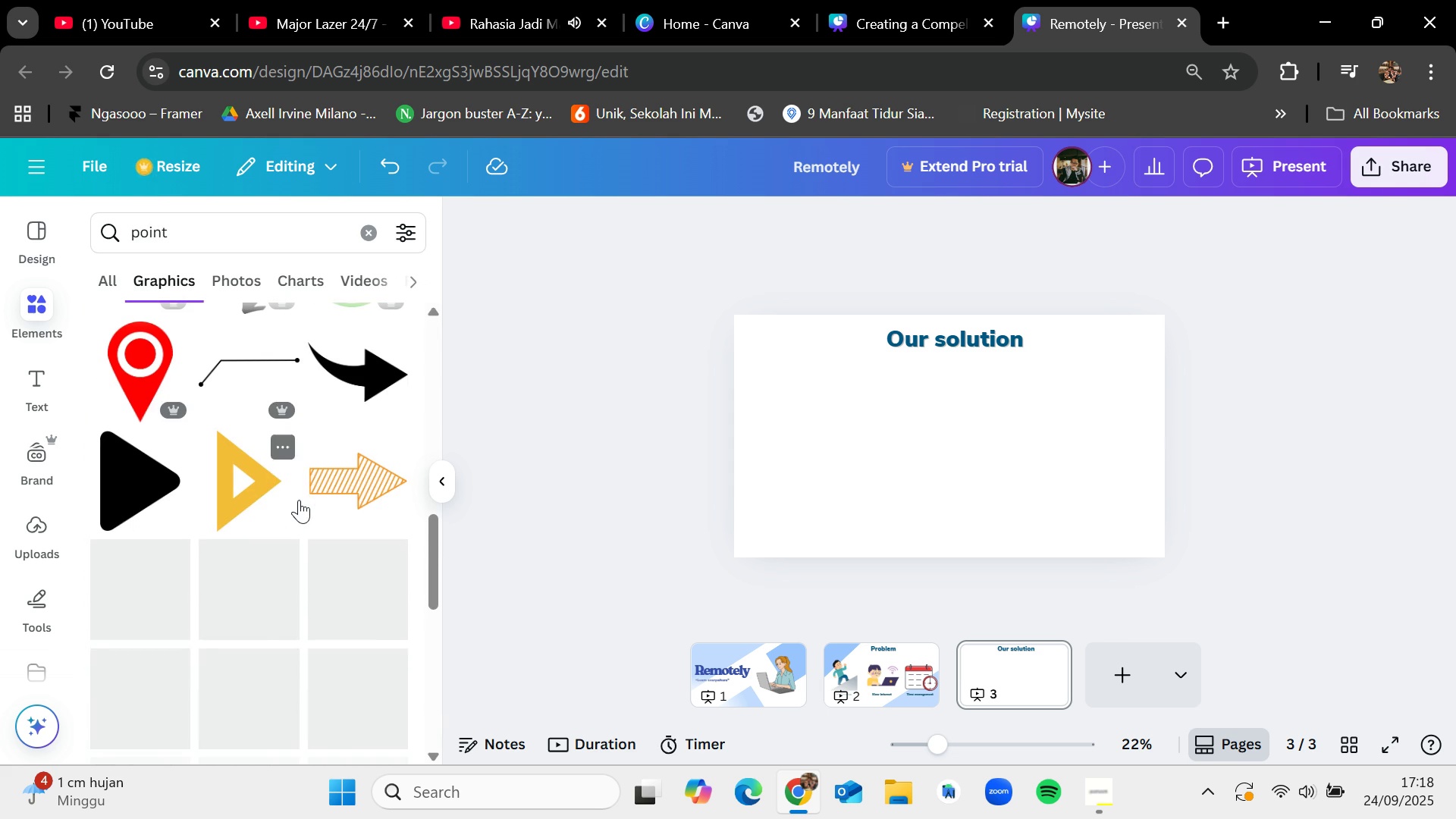 
left_click_drag(start_coordinate=[196, 237], to_coordinate=[107, 230])
 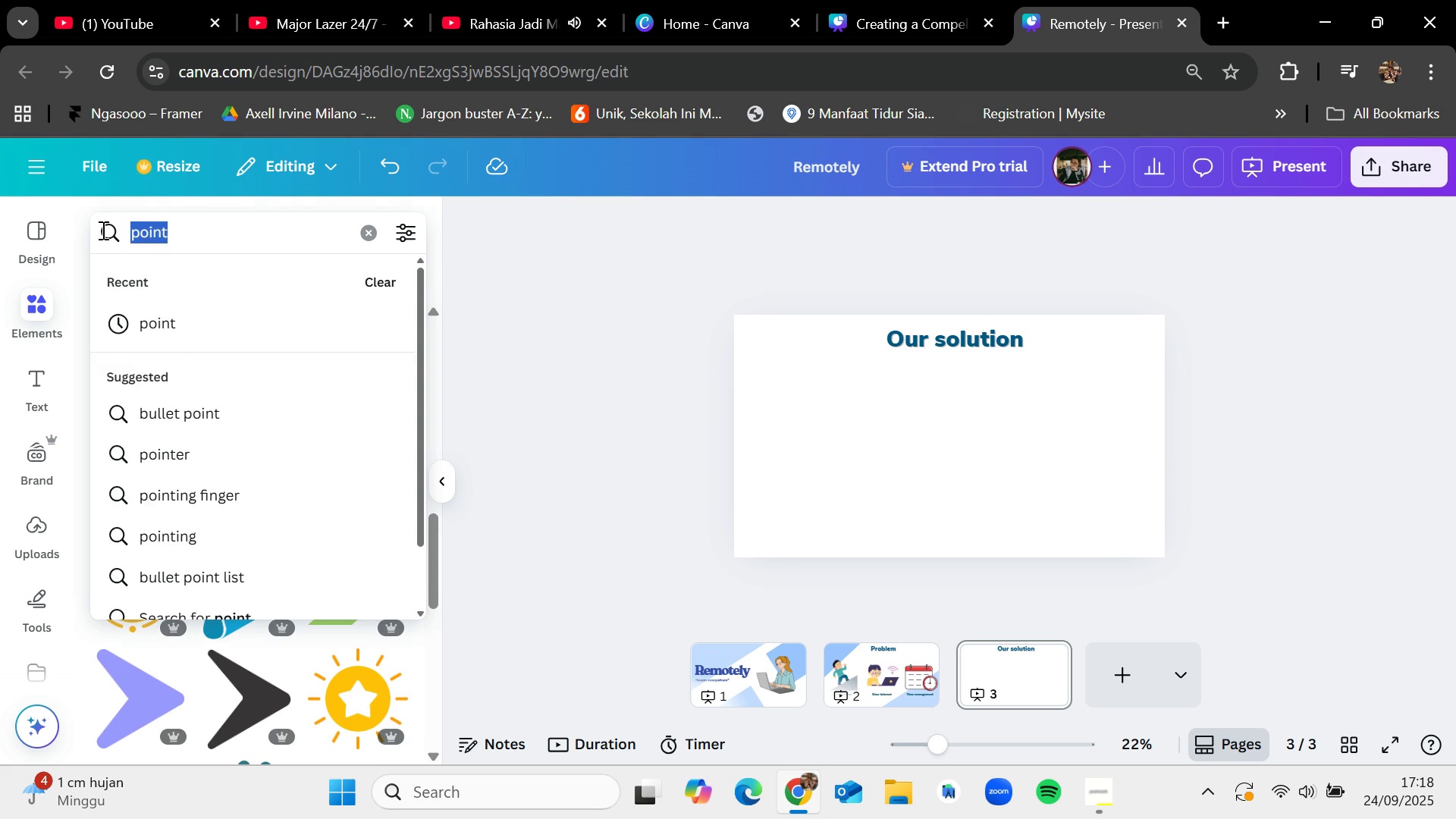 
key(Backspace)
type(score)
 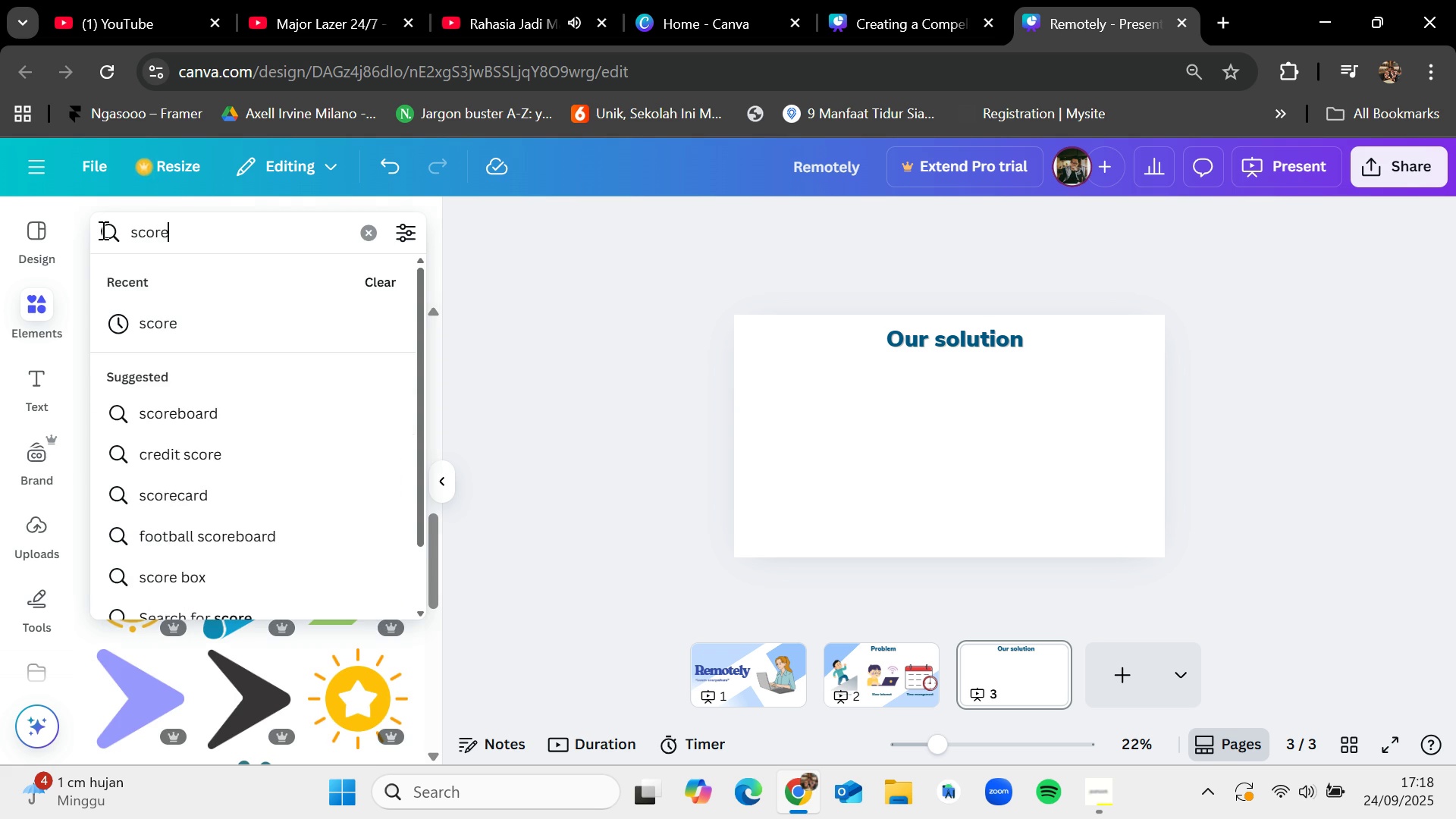 
key(Enter)
 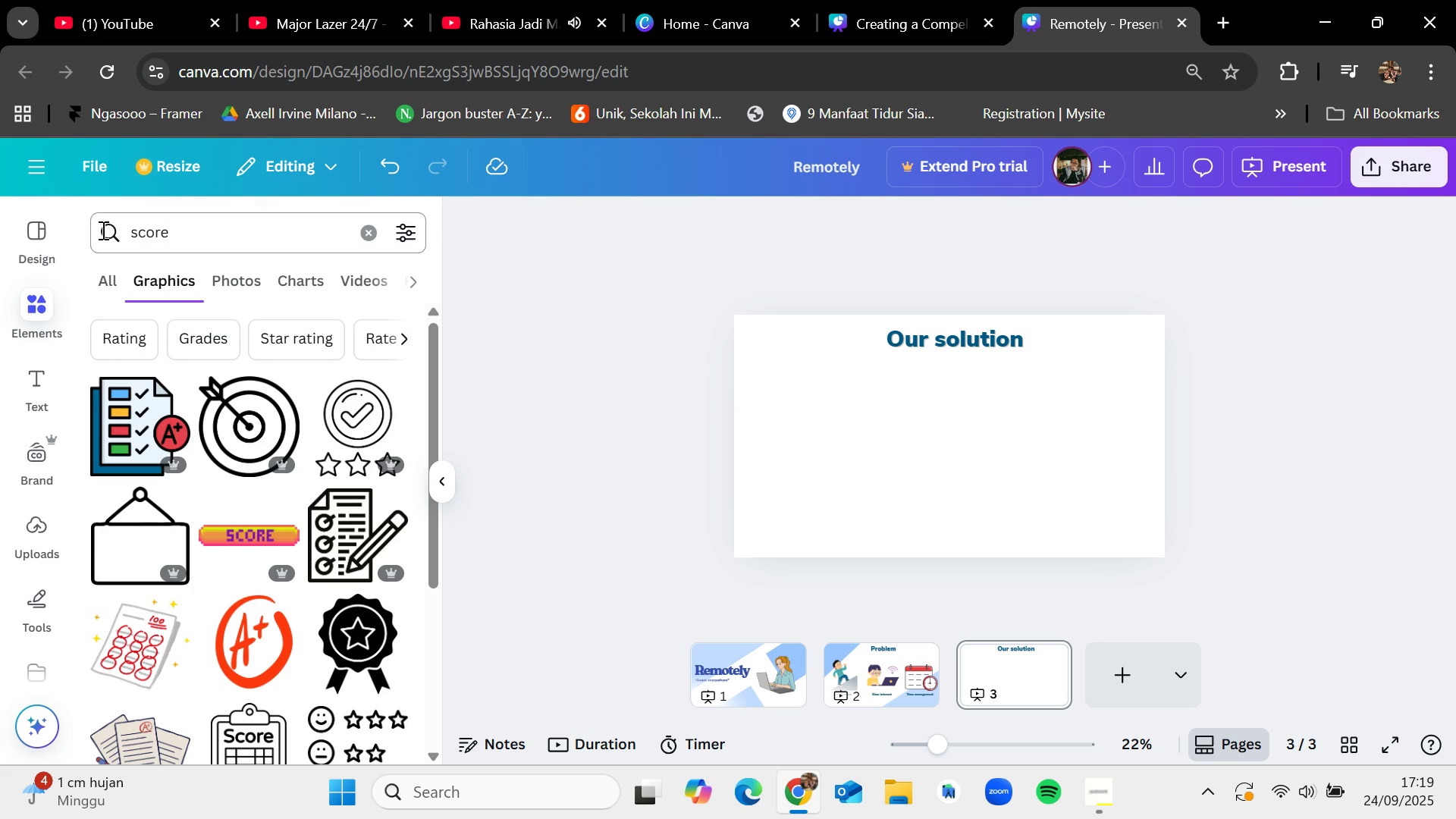 
scroll: coordinate [247, 526], scroll_direction: down, amount: 3.0
 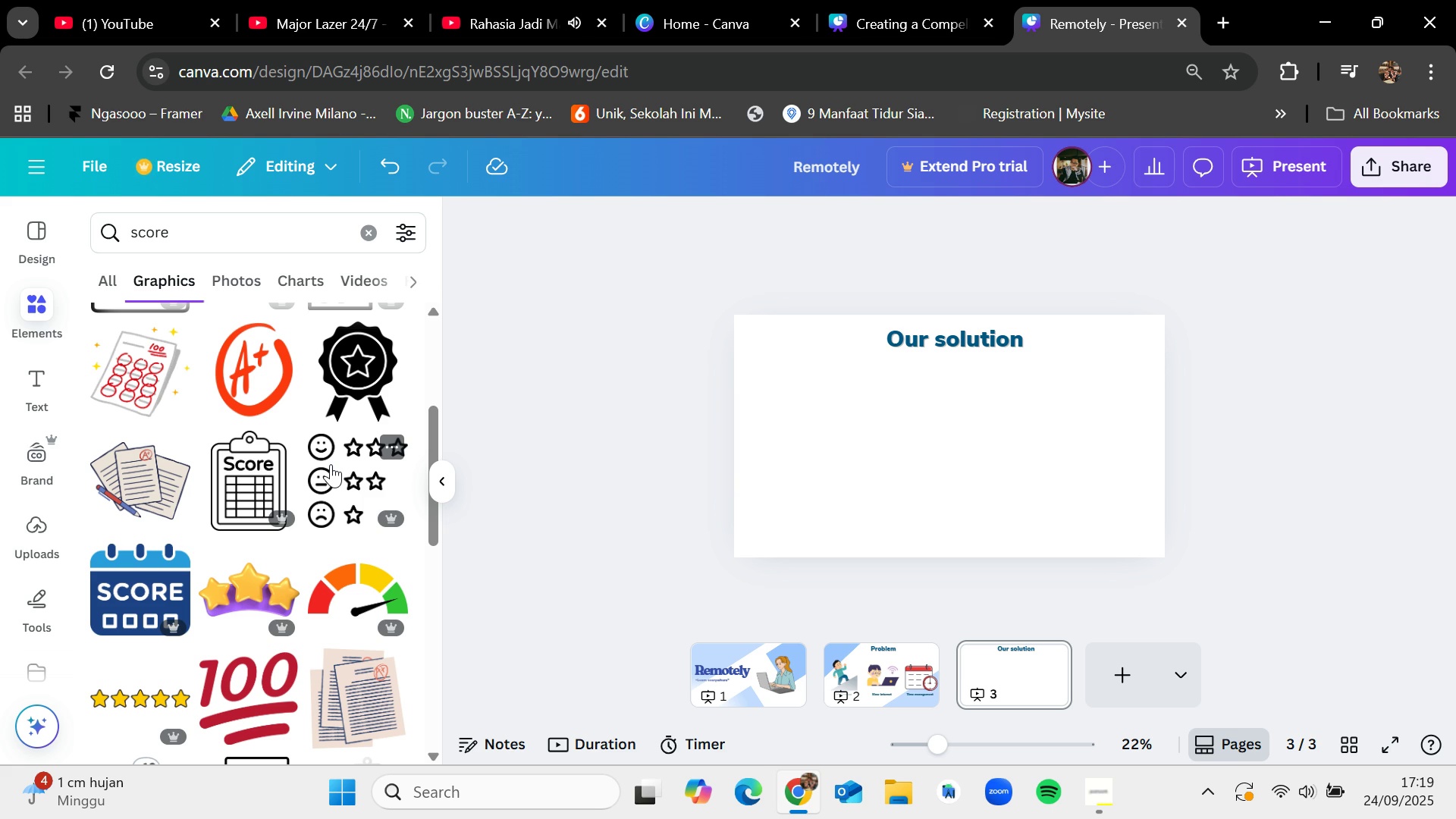 
wait(30.12)
 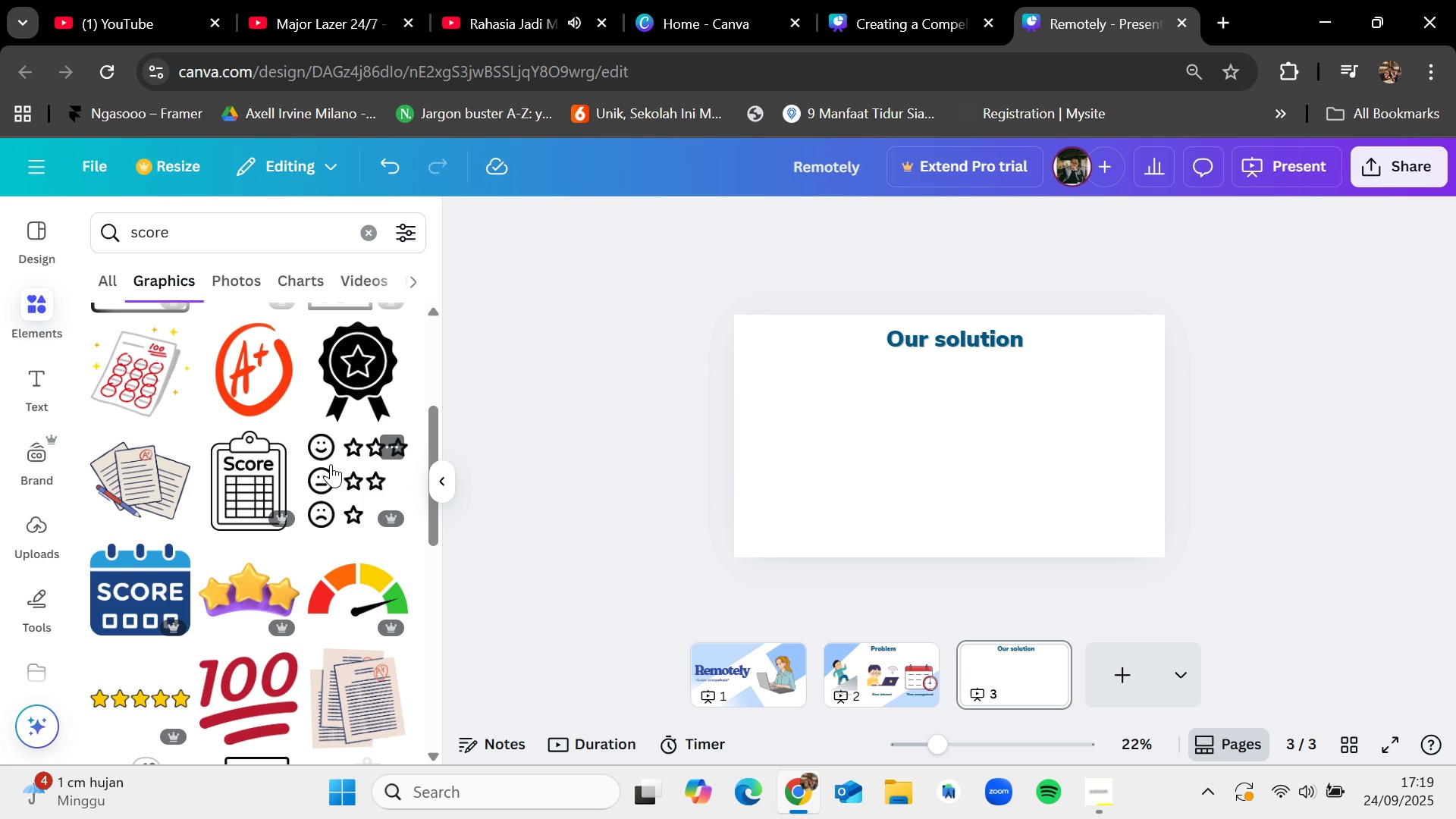 
left_click([369, 220])
 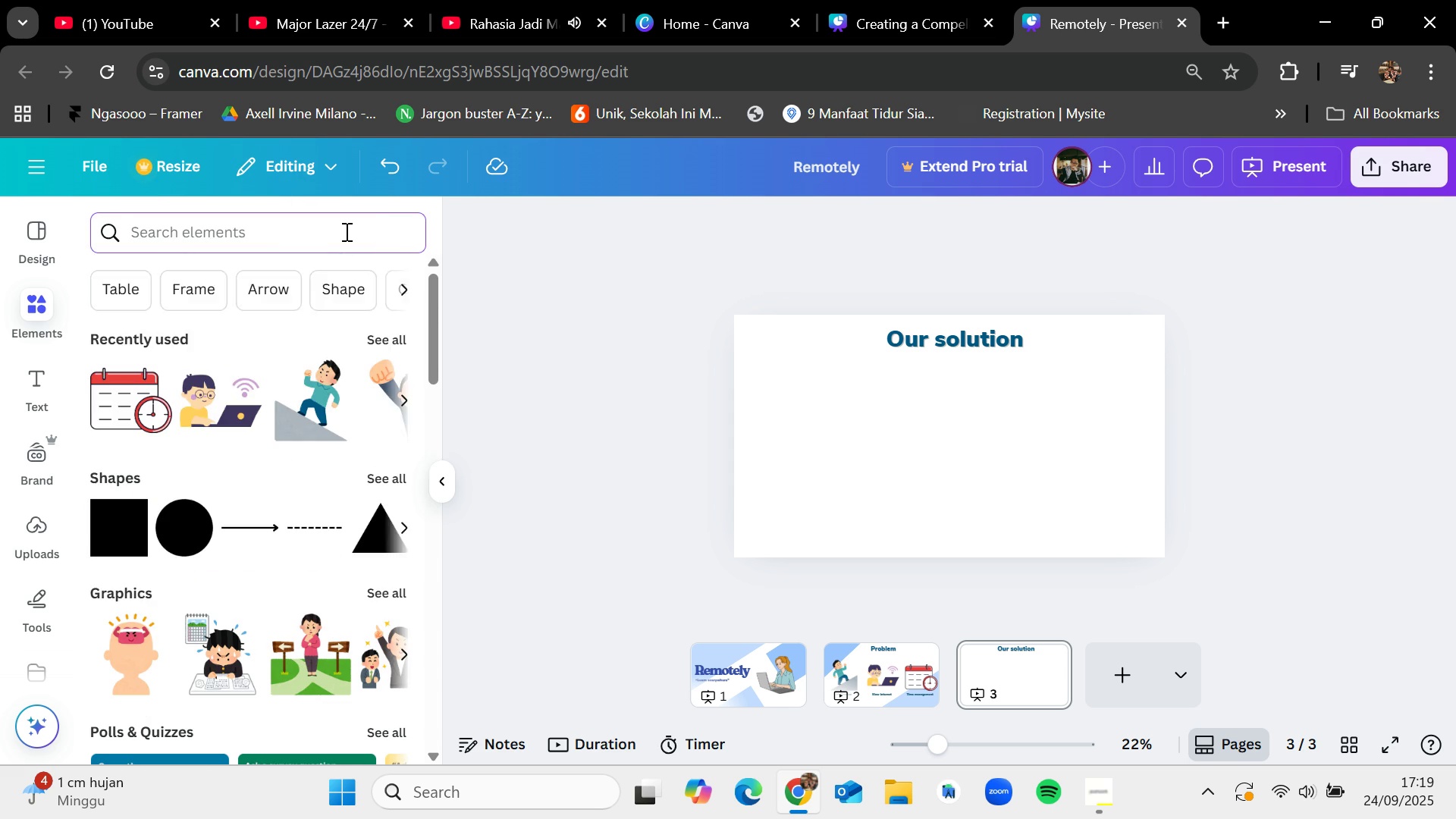 
type(redem)
 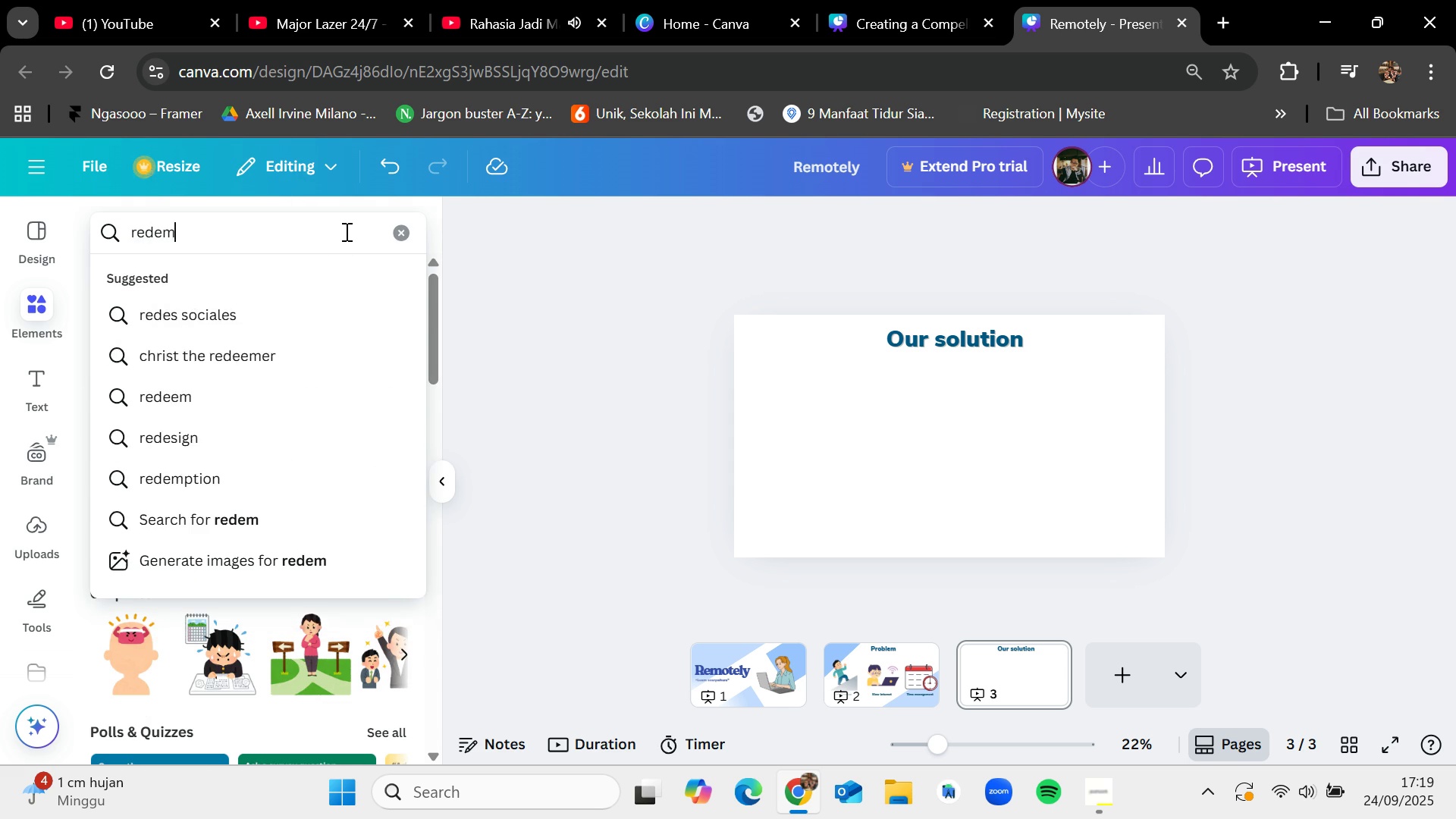 
key(Enter)
 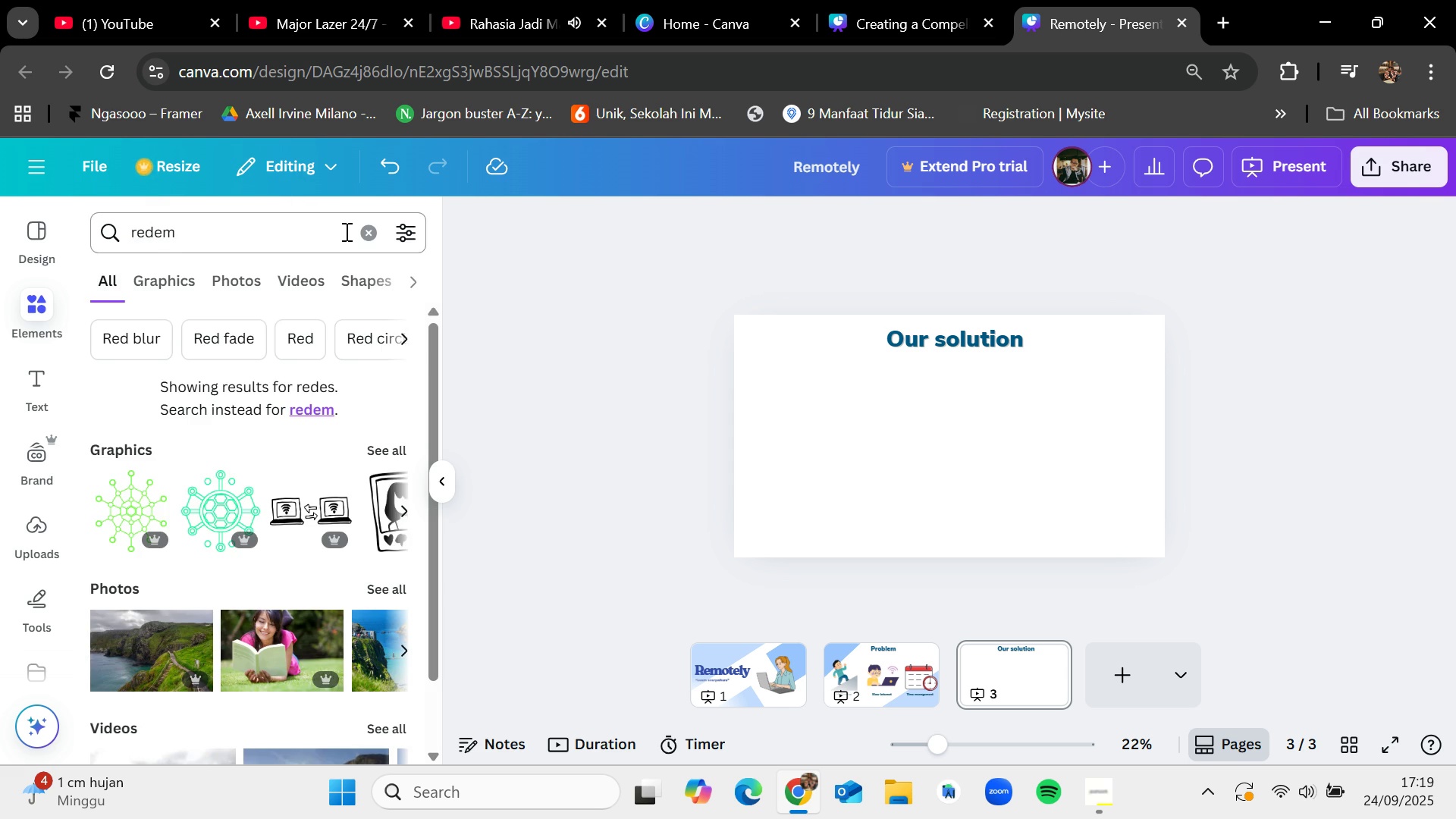 
double_click([367, 225])
 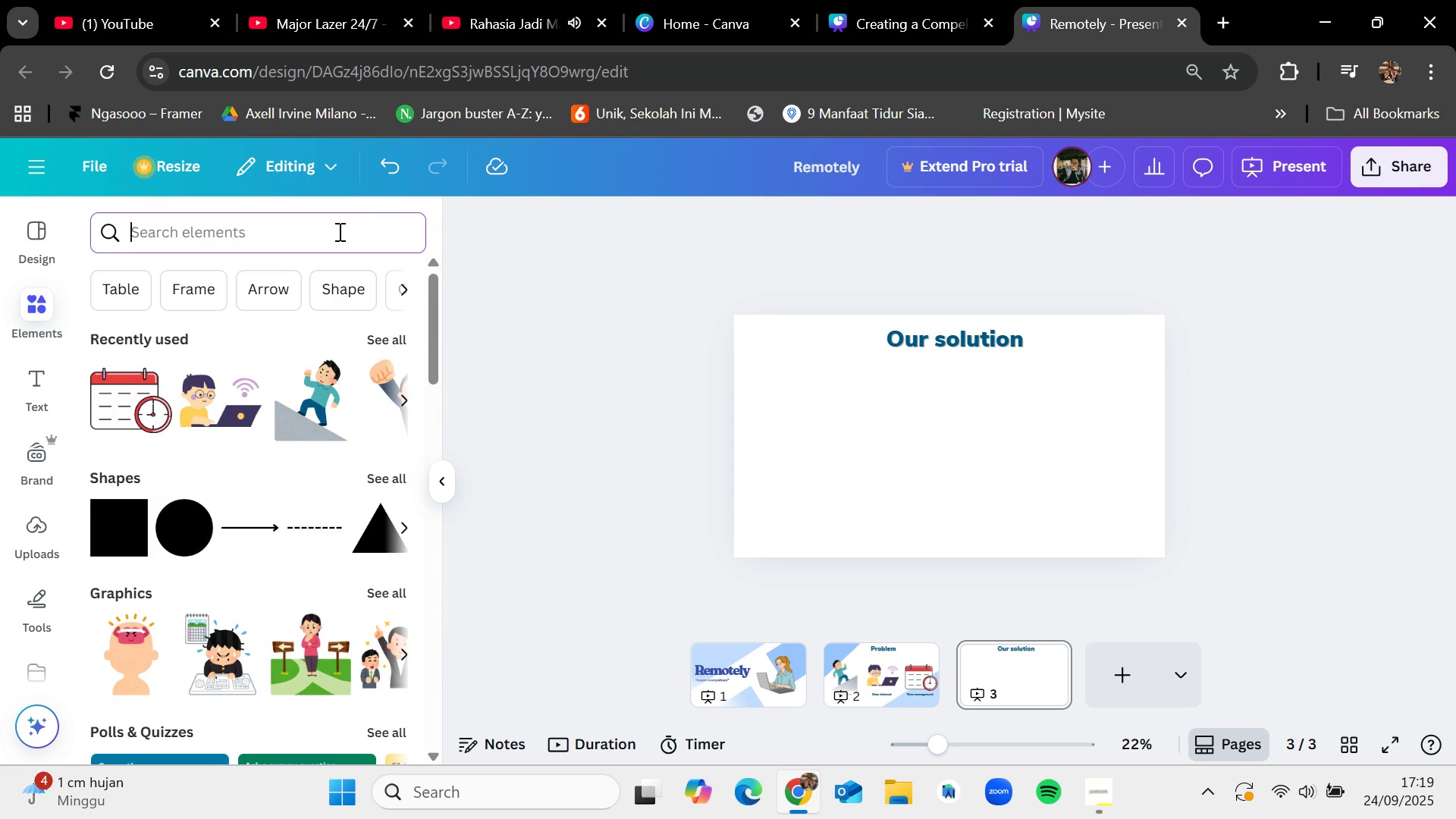 
type(poin)
 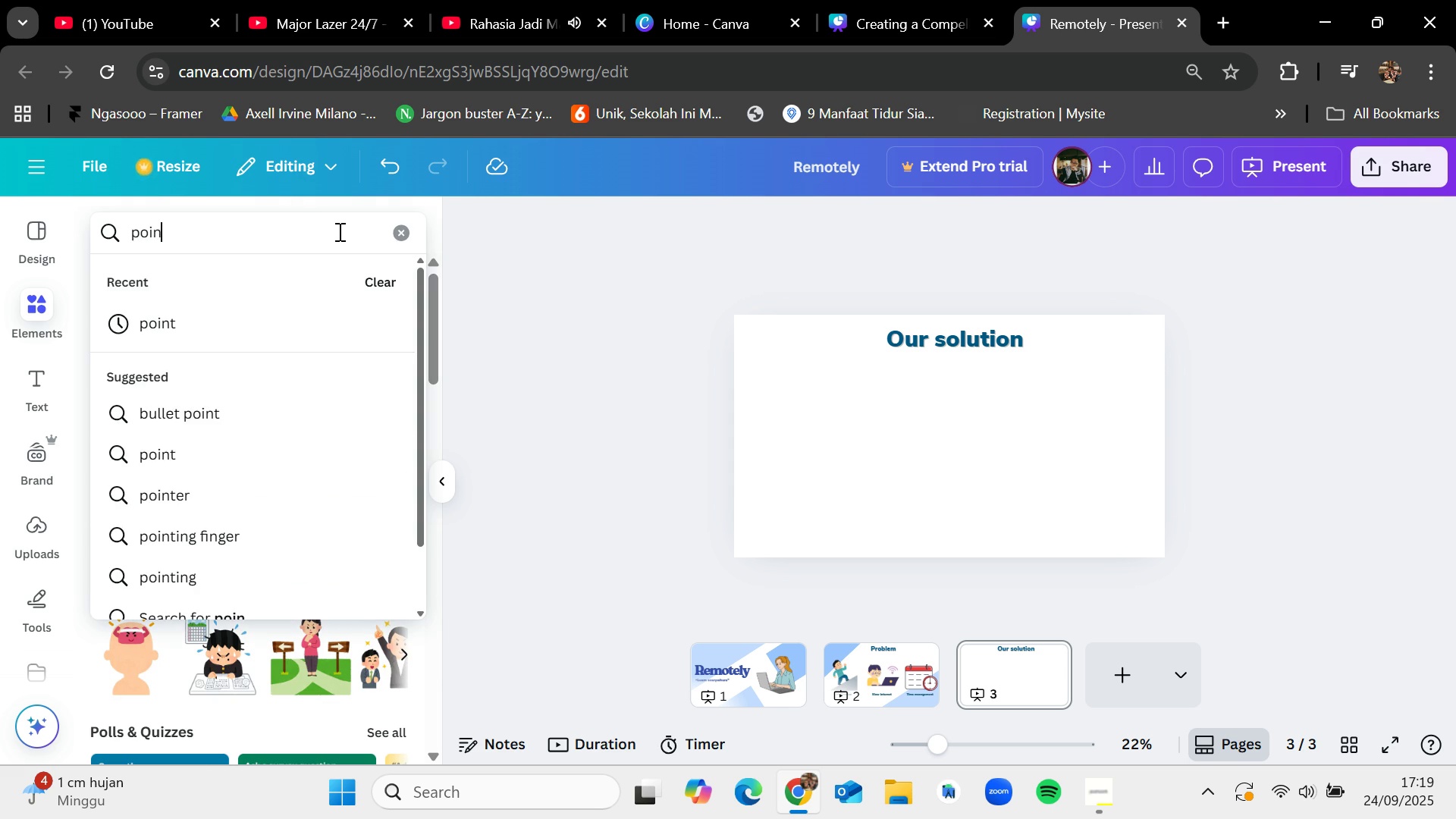 
key(Enter)
 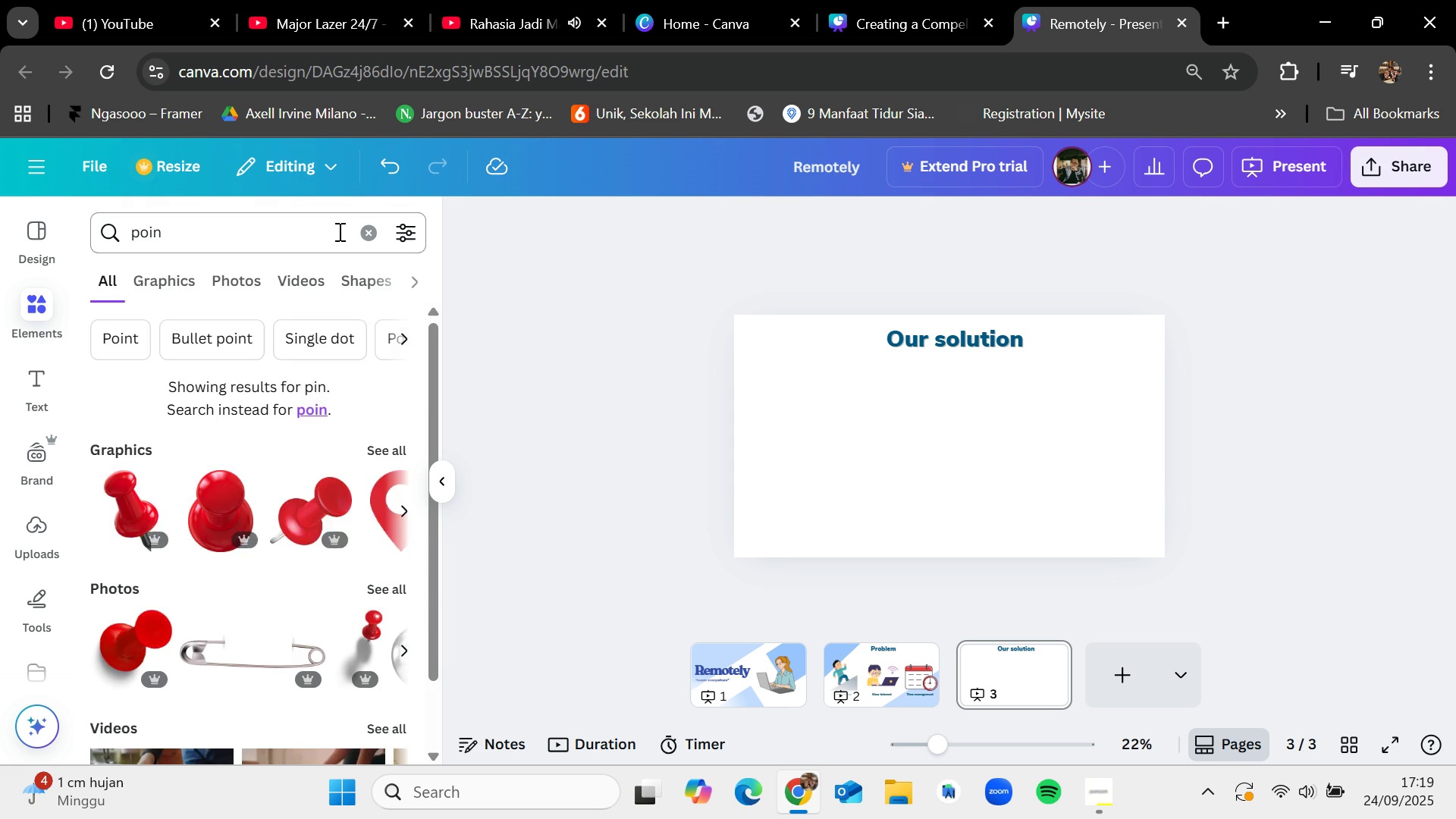 
left_click([338, 231])
 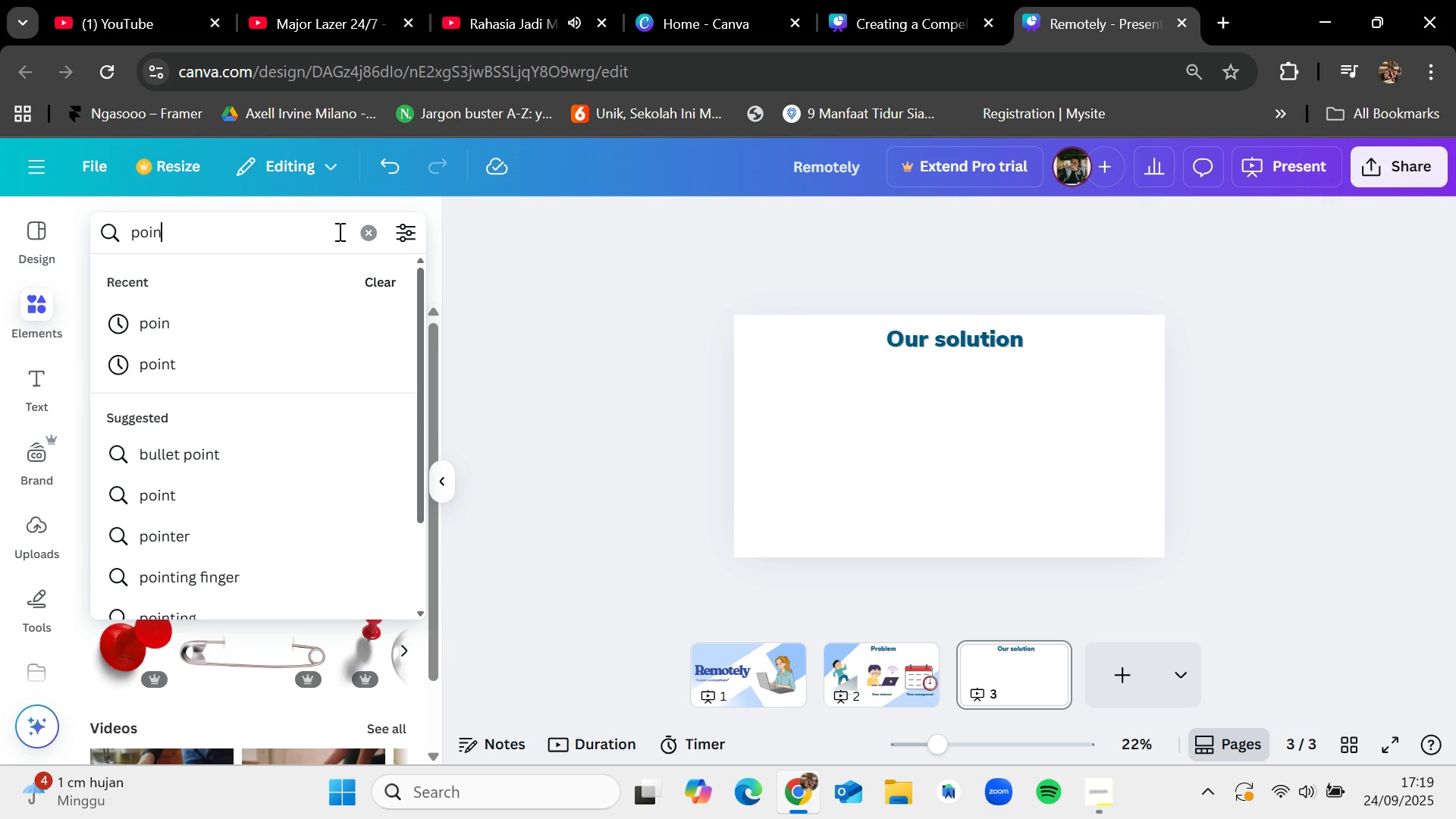 
key(T)
 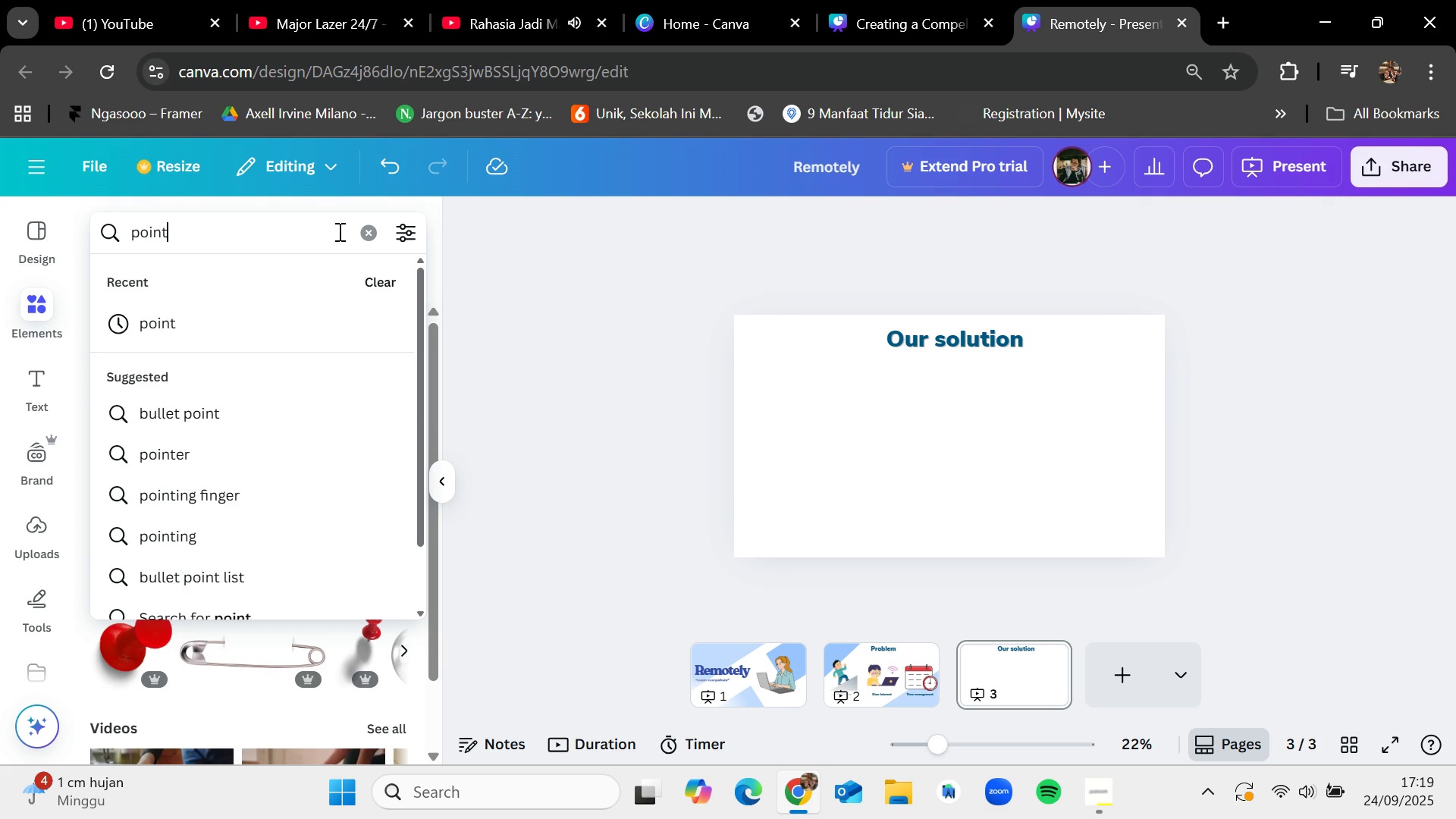 
key(Enter)
 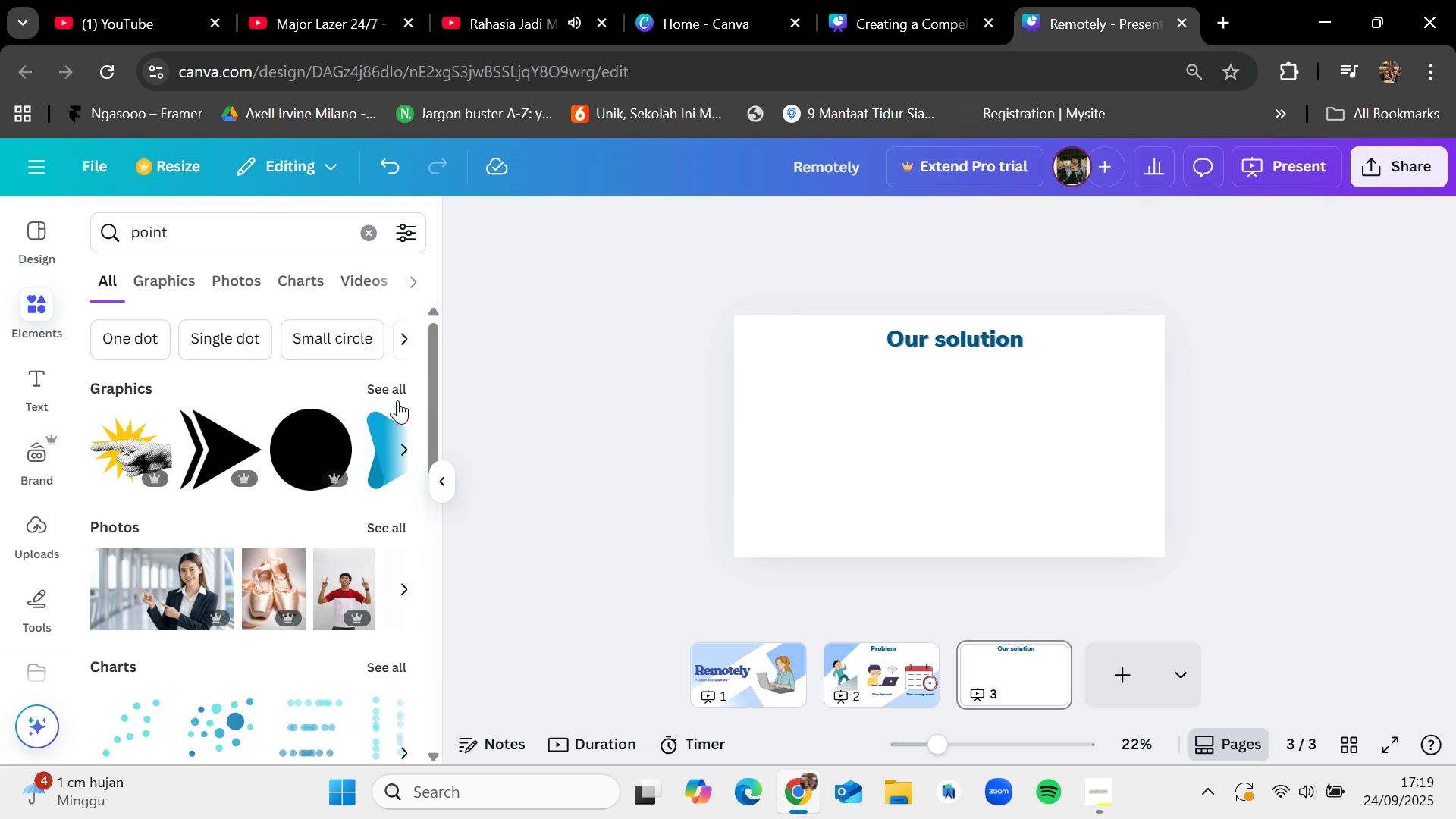 
left_click([398, 388])
 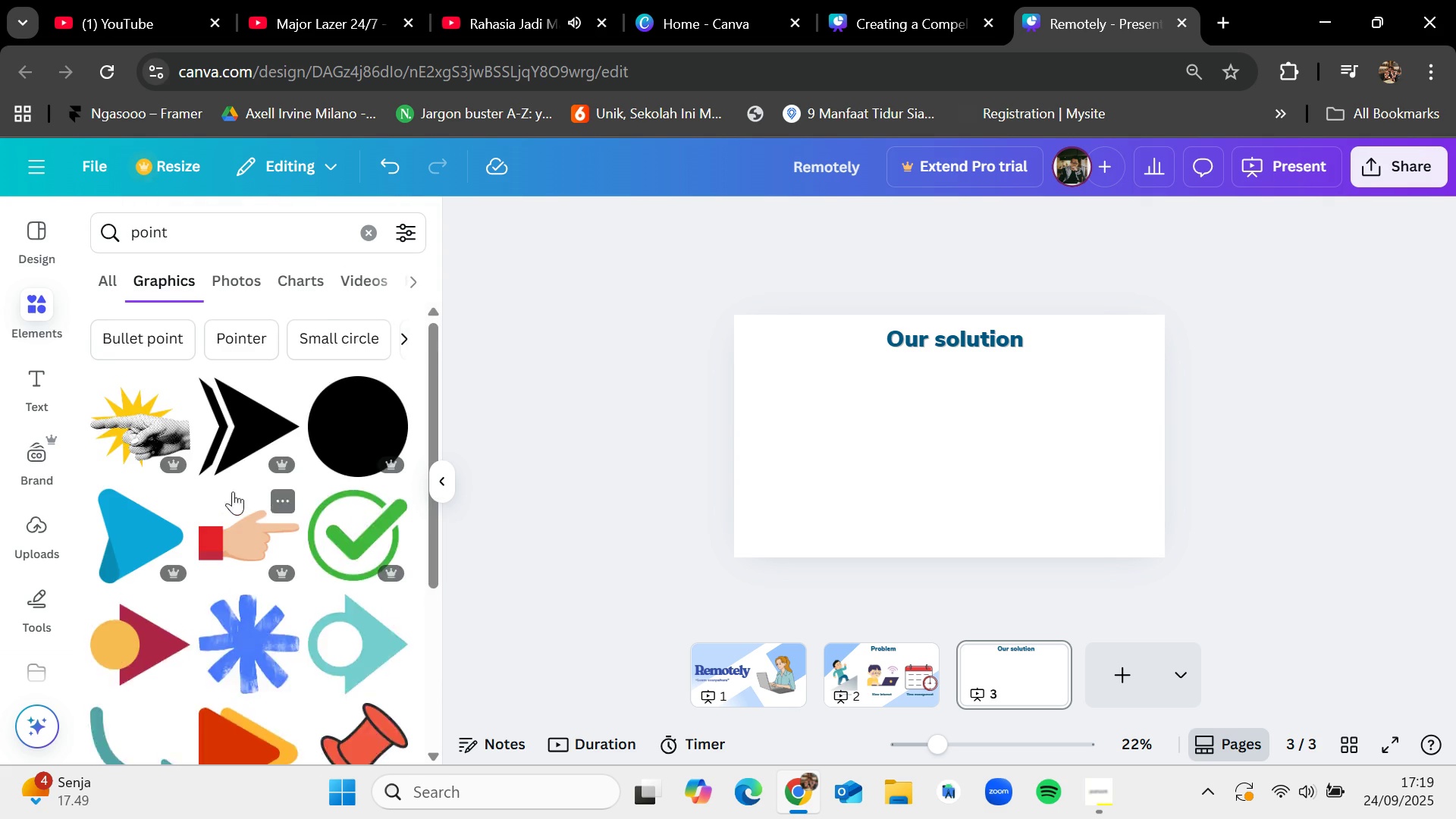 
scroll: coordinate [266, 566], scroll_direction: down, amount: 20.0
 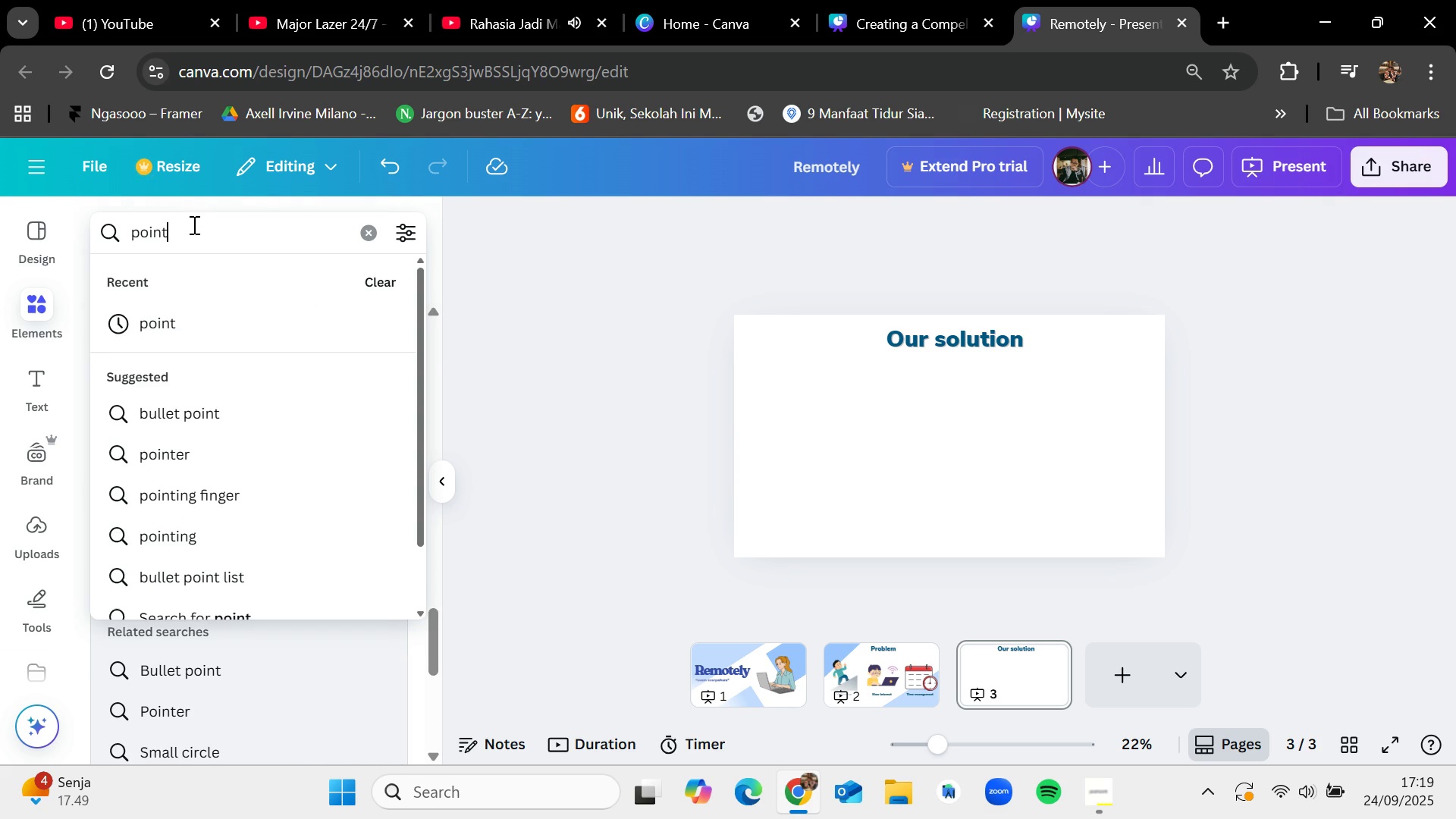 
type( score)
 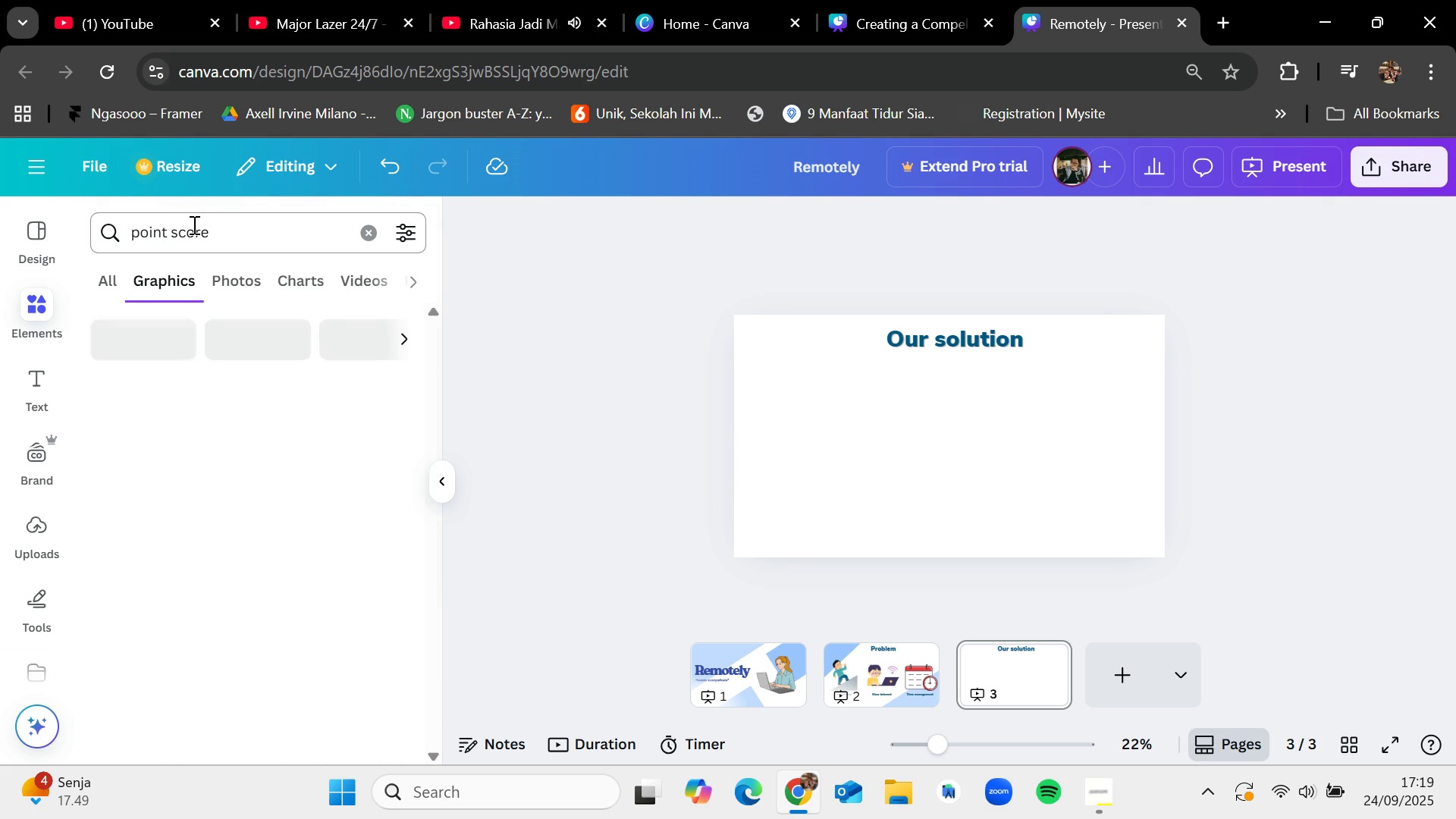 
key(Enter)
 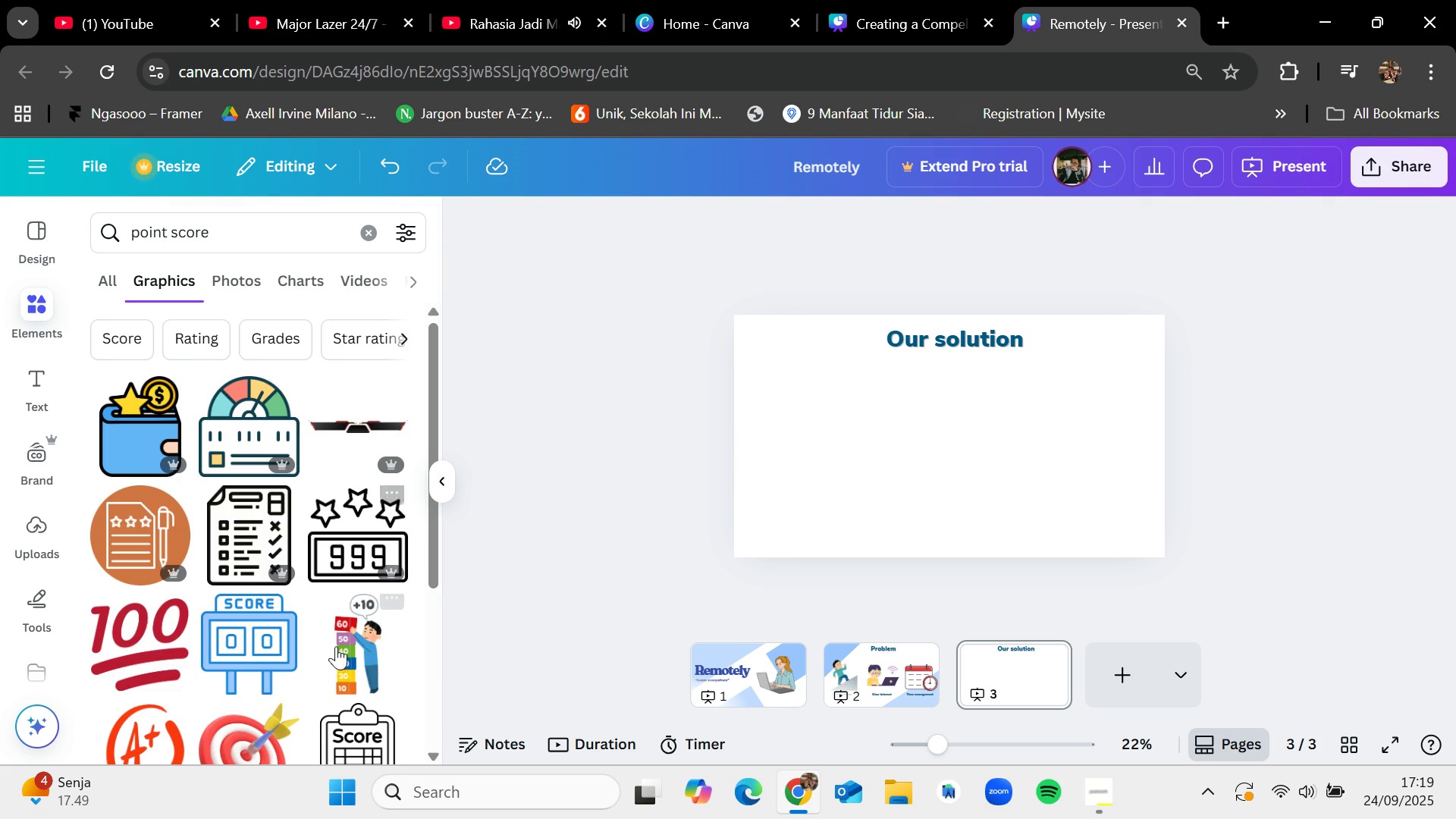 
scroll: coordinate [275, 703], scroll_direction: down, amount: 8.0
 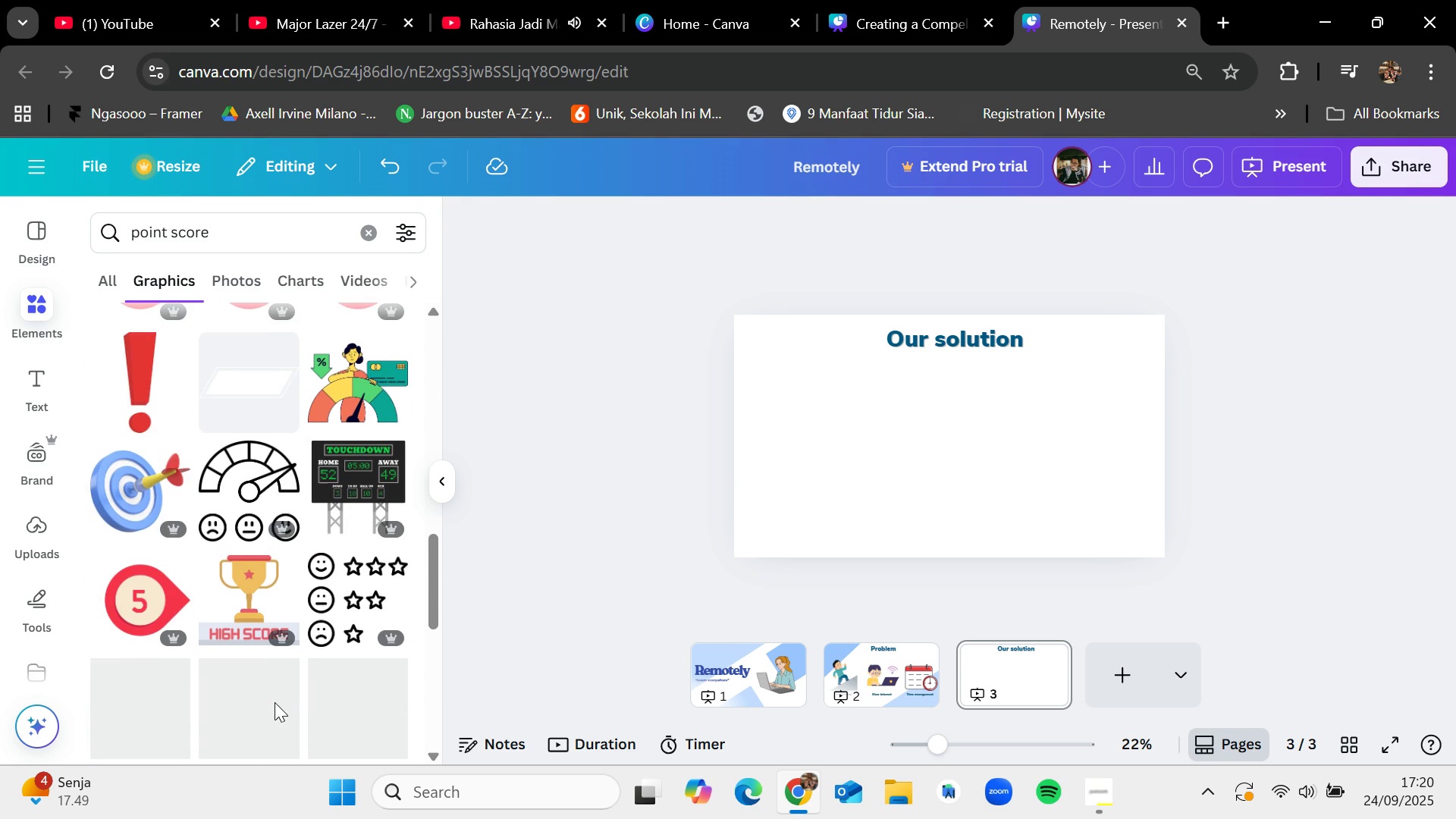 
scroll: coordinate [275, 702], scroll_direction: down, amount: 2.0
 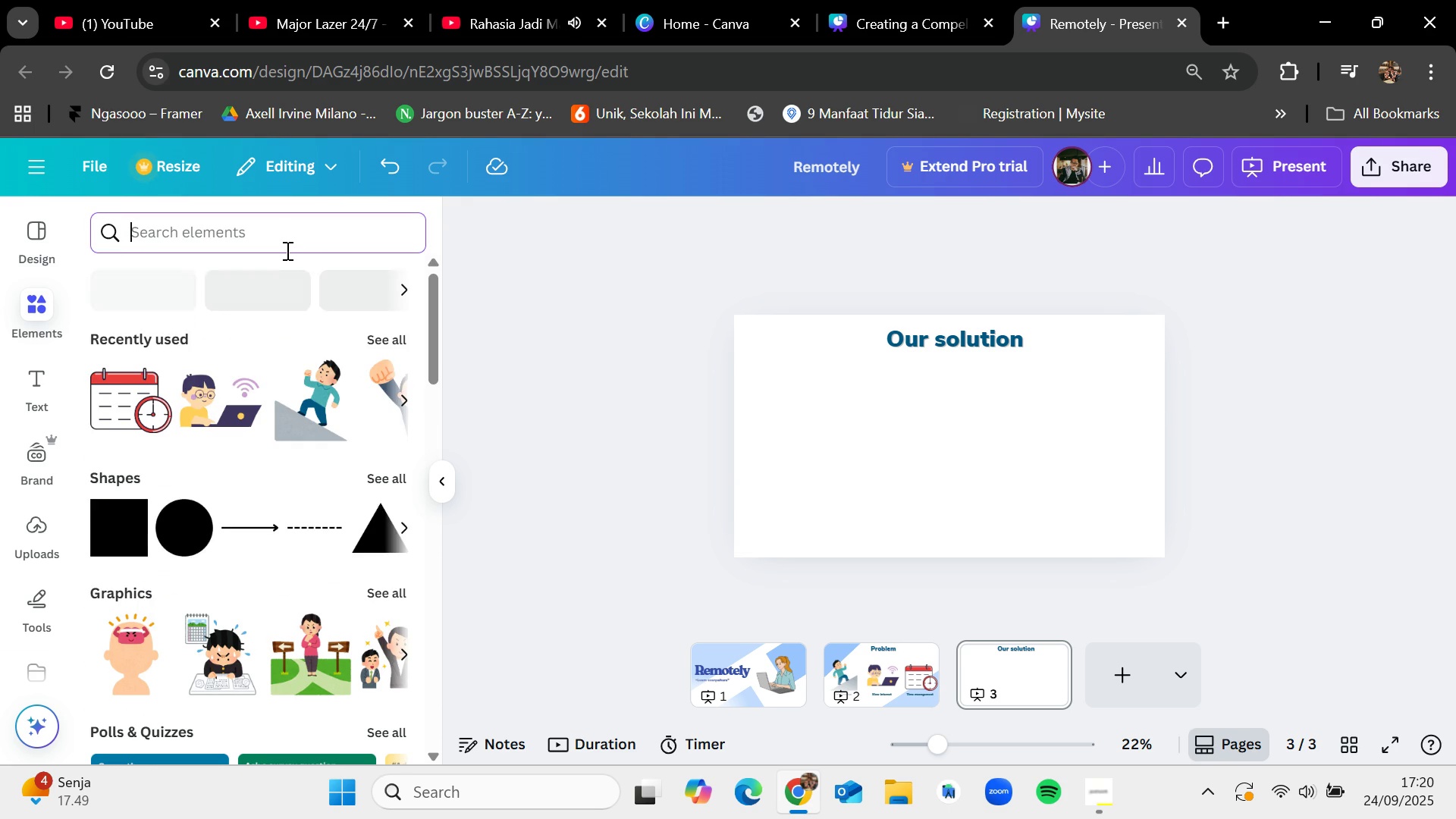 
type(digit)
 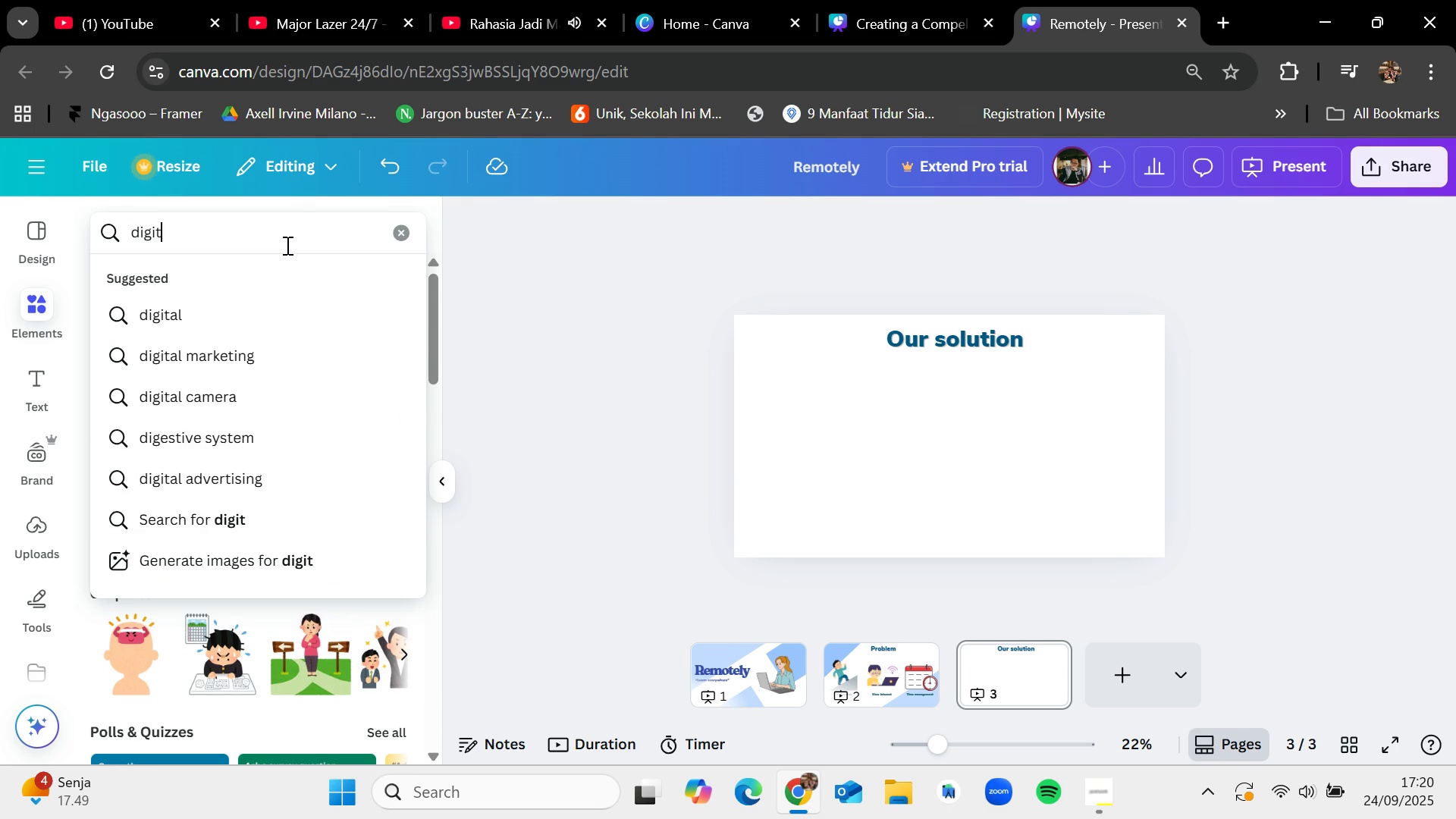 
key(Enter)
 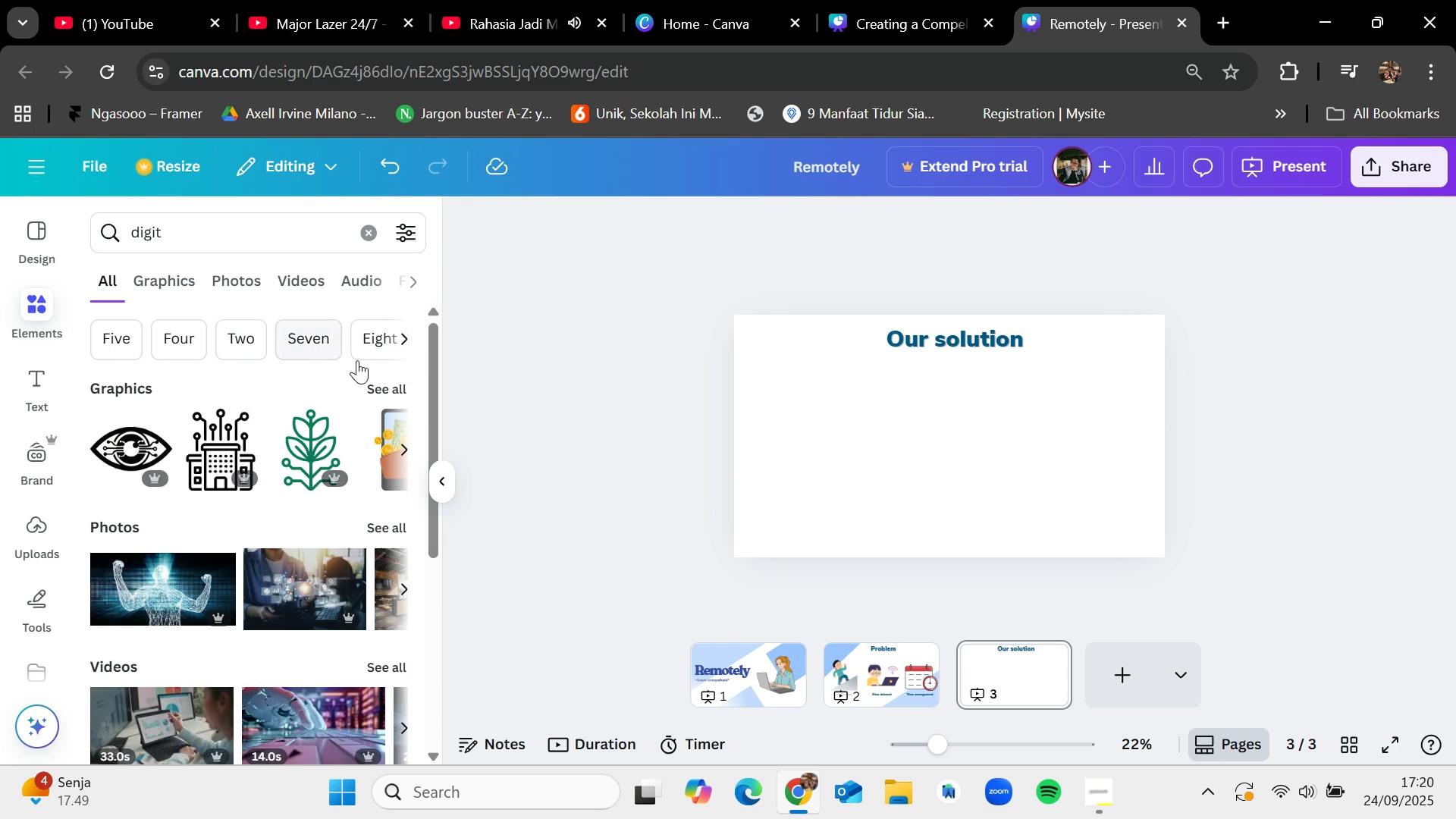 
left_click([378, 387])
 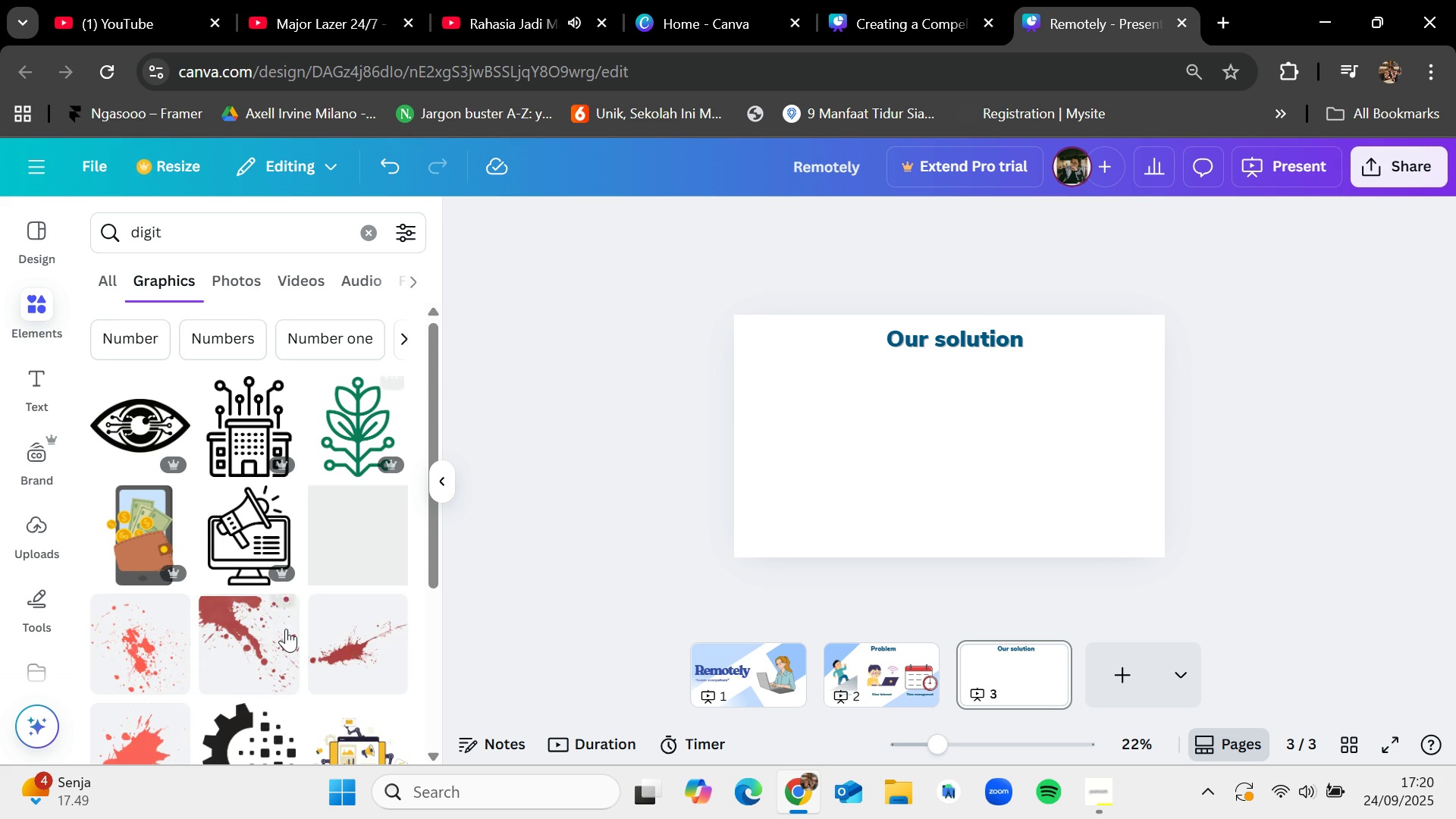 
scroll: coordinate [287, 630], scroll_direction: down, amount: 3.0
 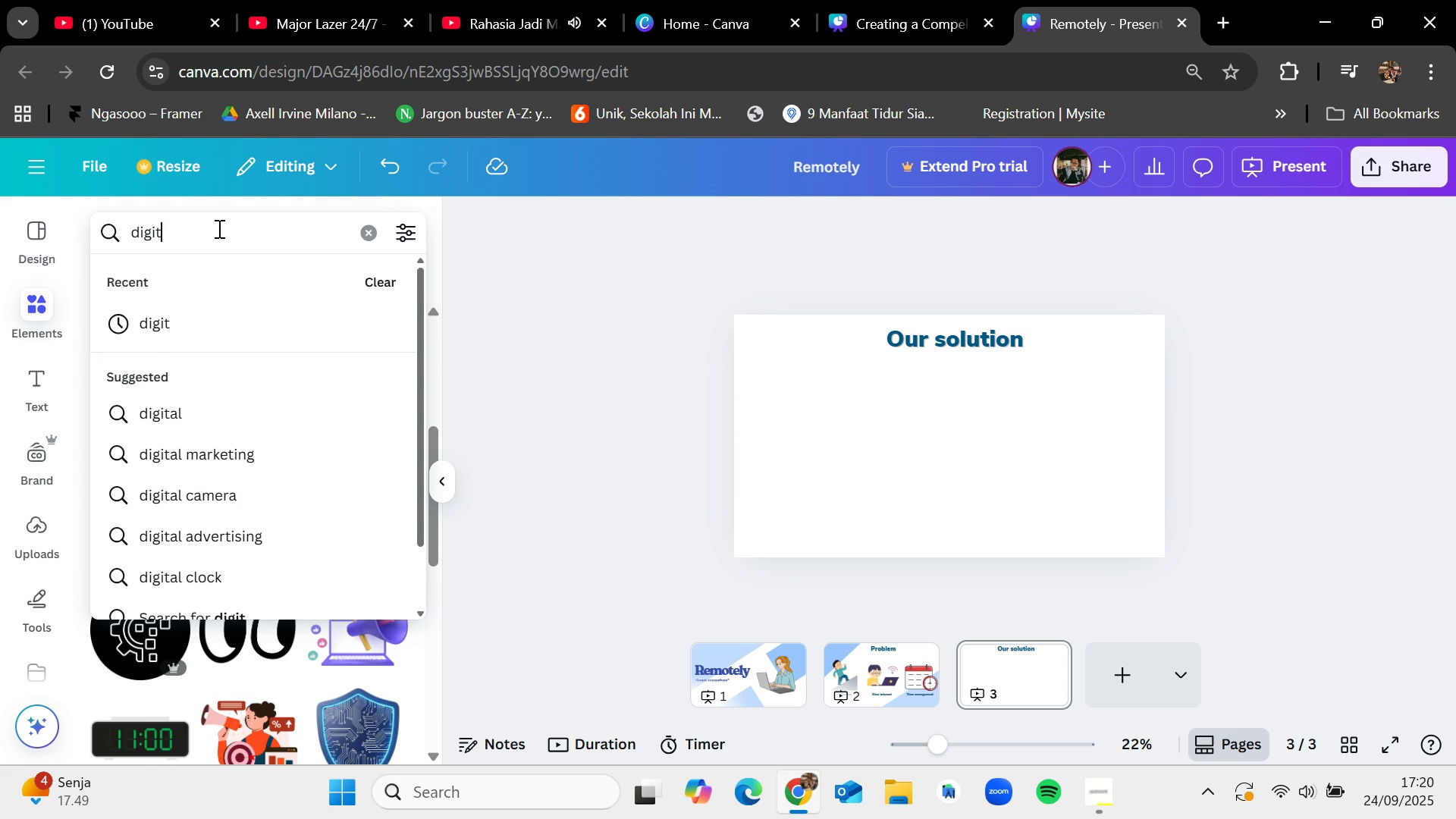 
type( score)
 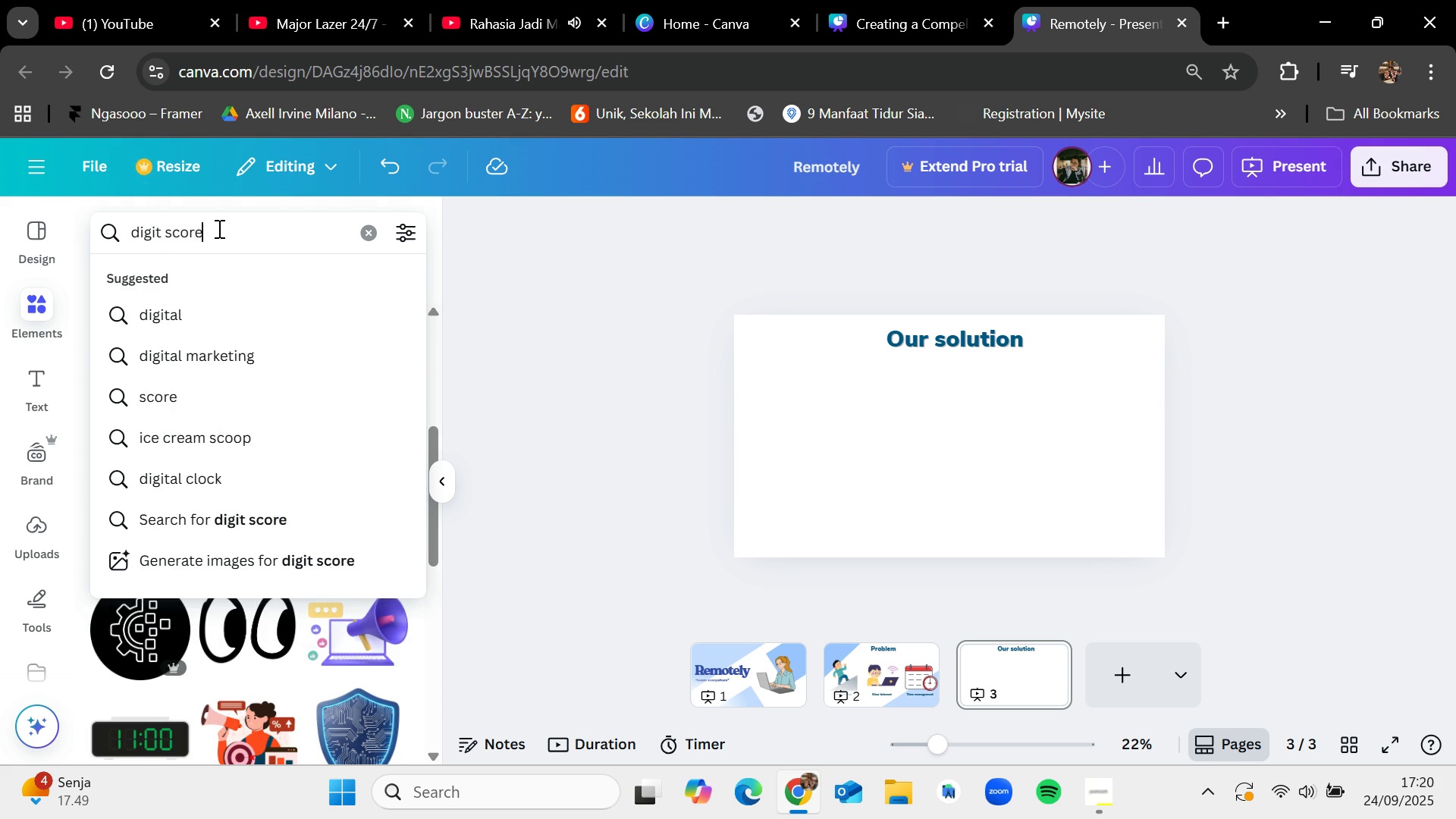 
key(Enter)
 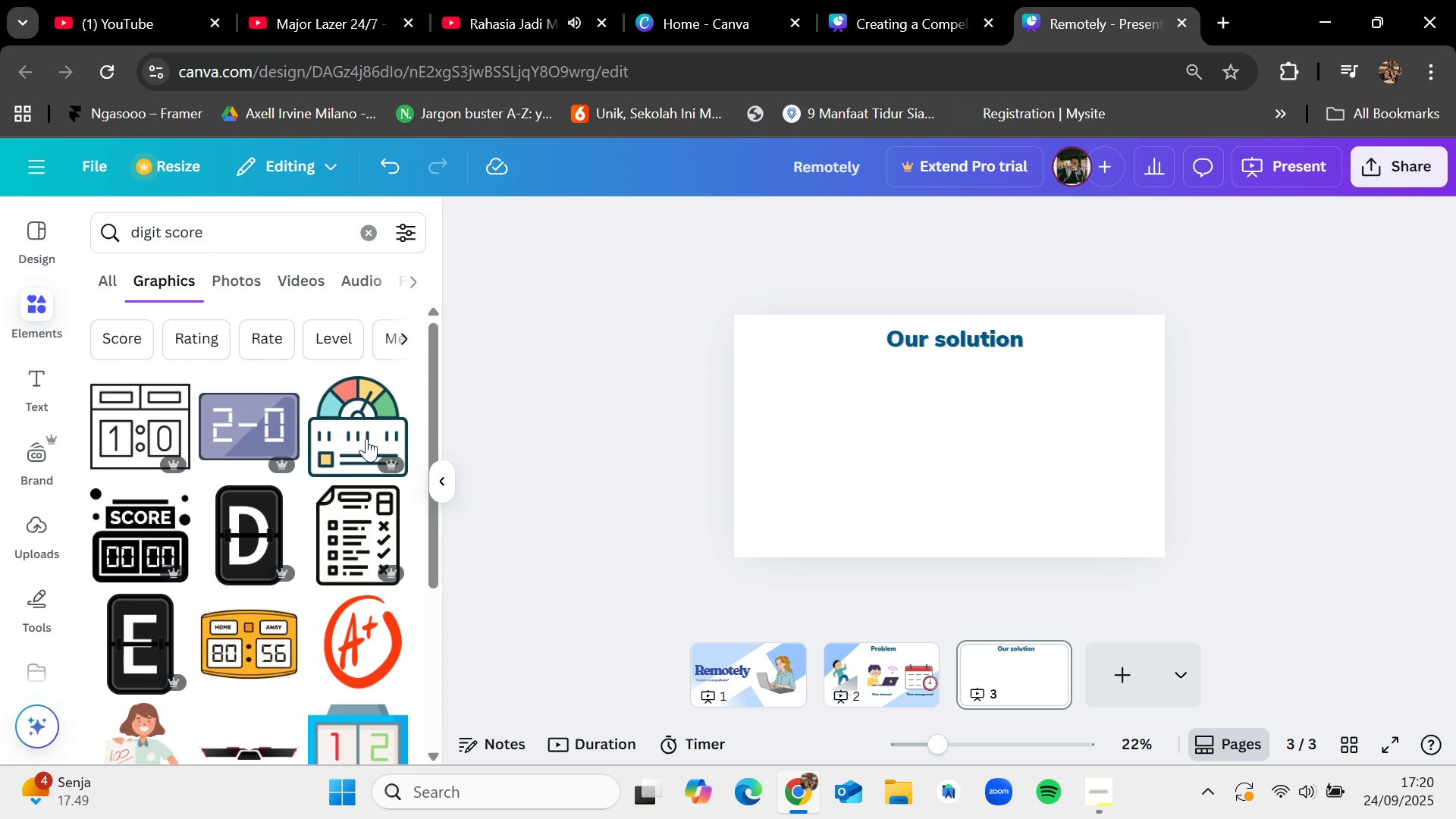 
scroll: coordinate [359, 575], scroll_direction: down, amount: 12.0
 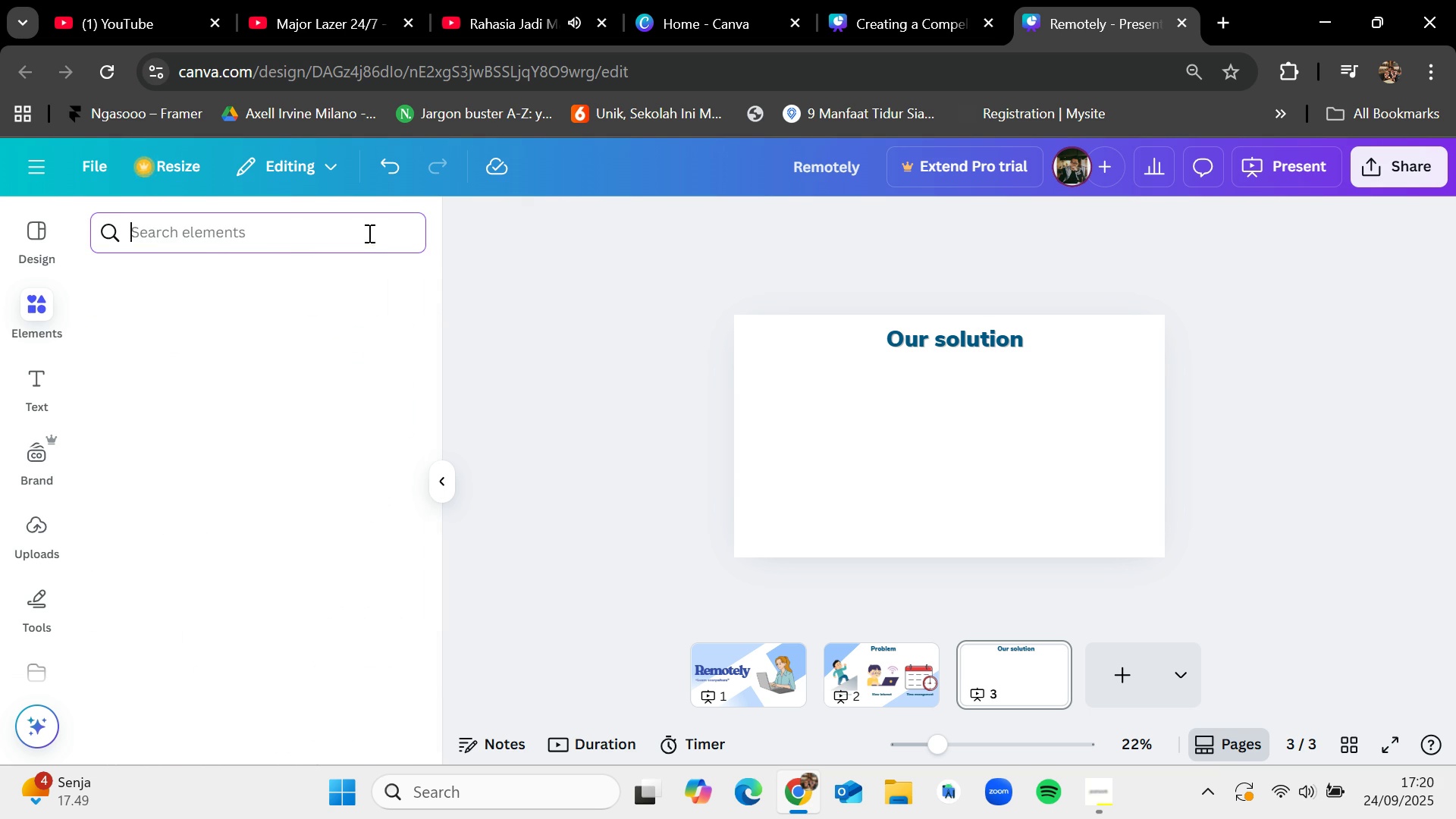 
type(point)
 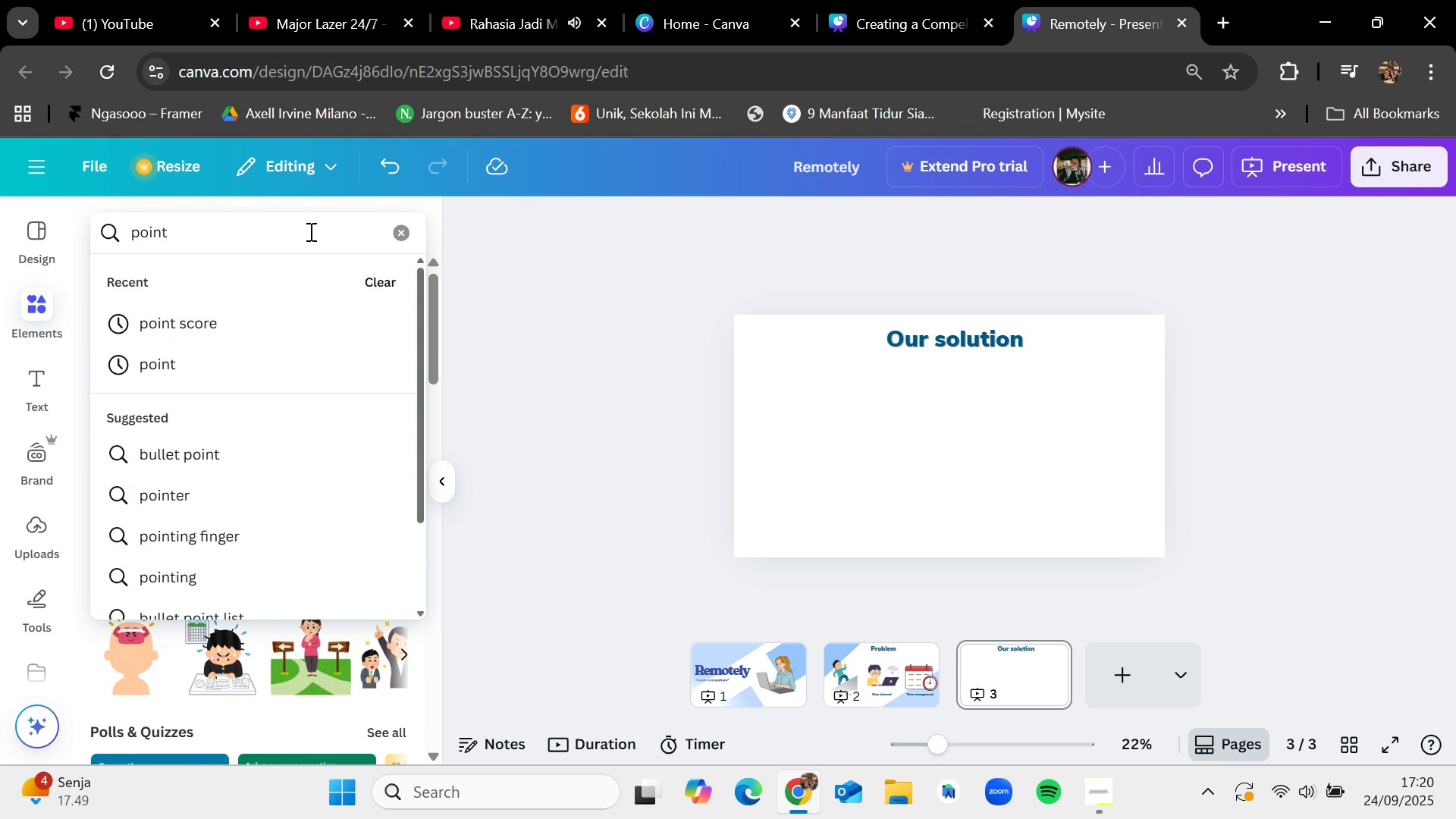 
key(Enter)
 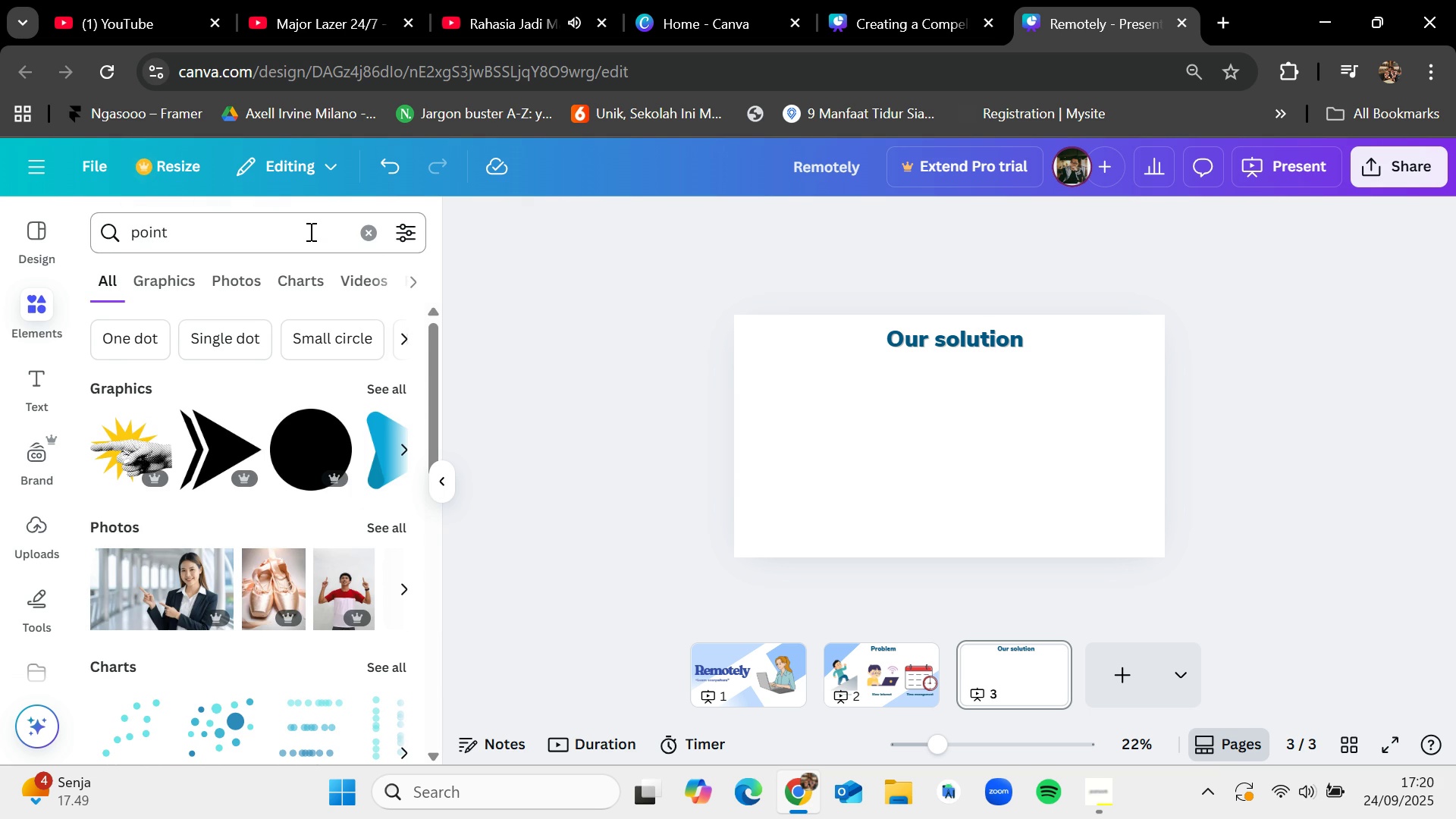 
mouse_move([364, 271])
 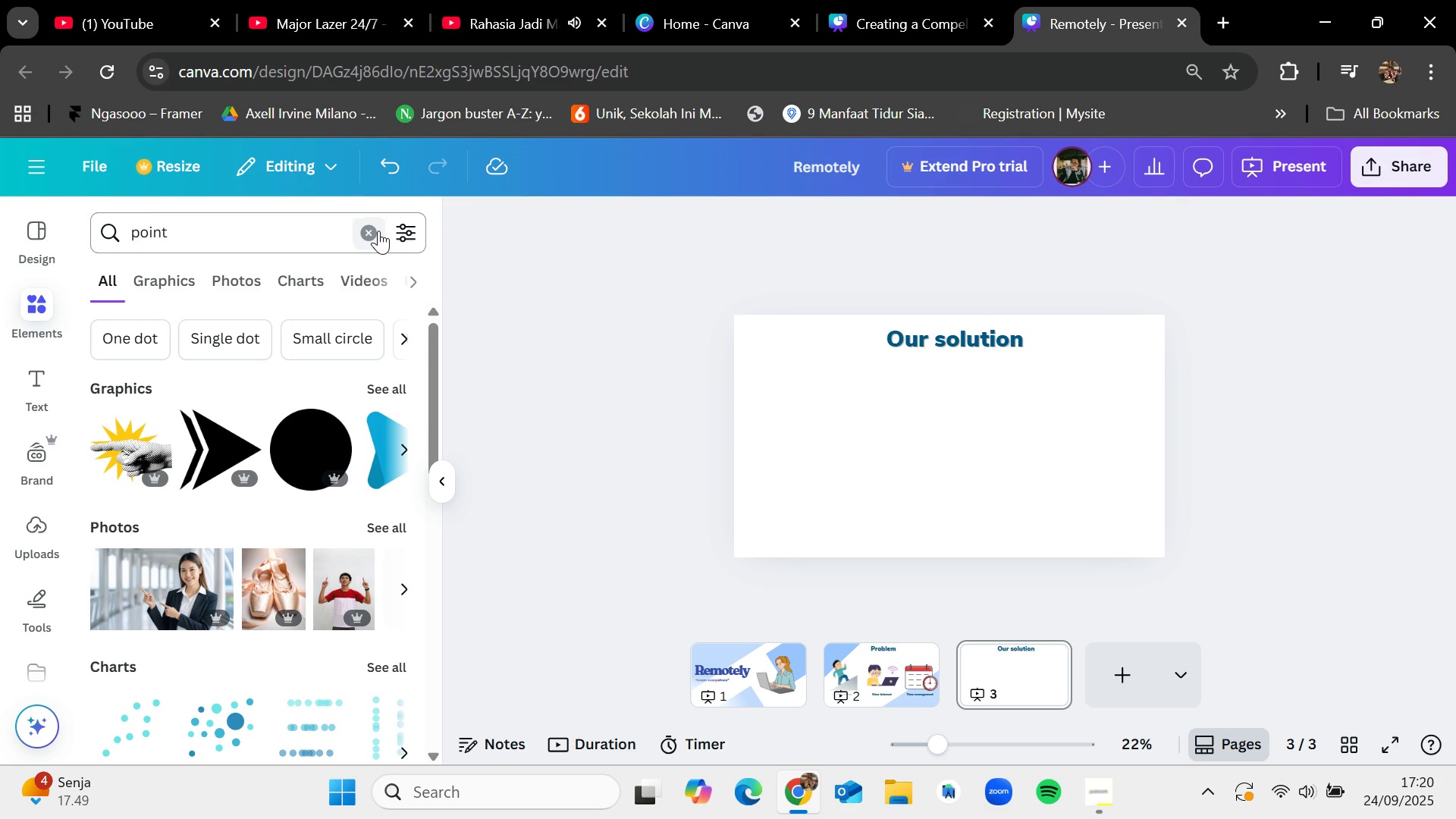 
left_click([375, 228])
 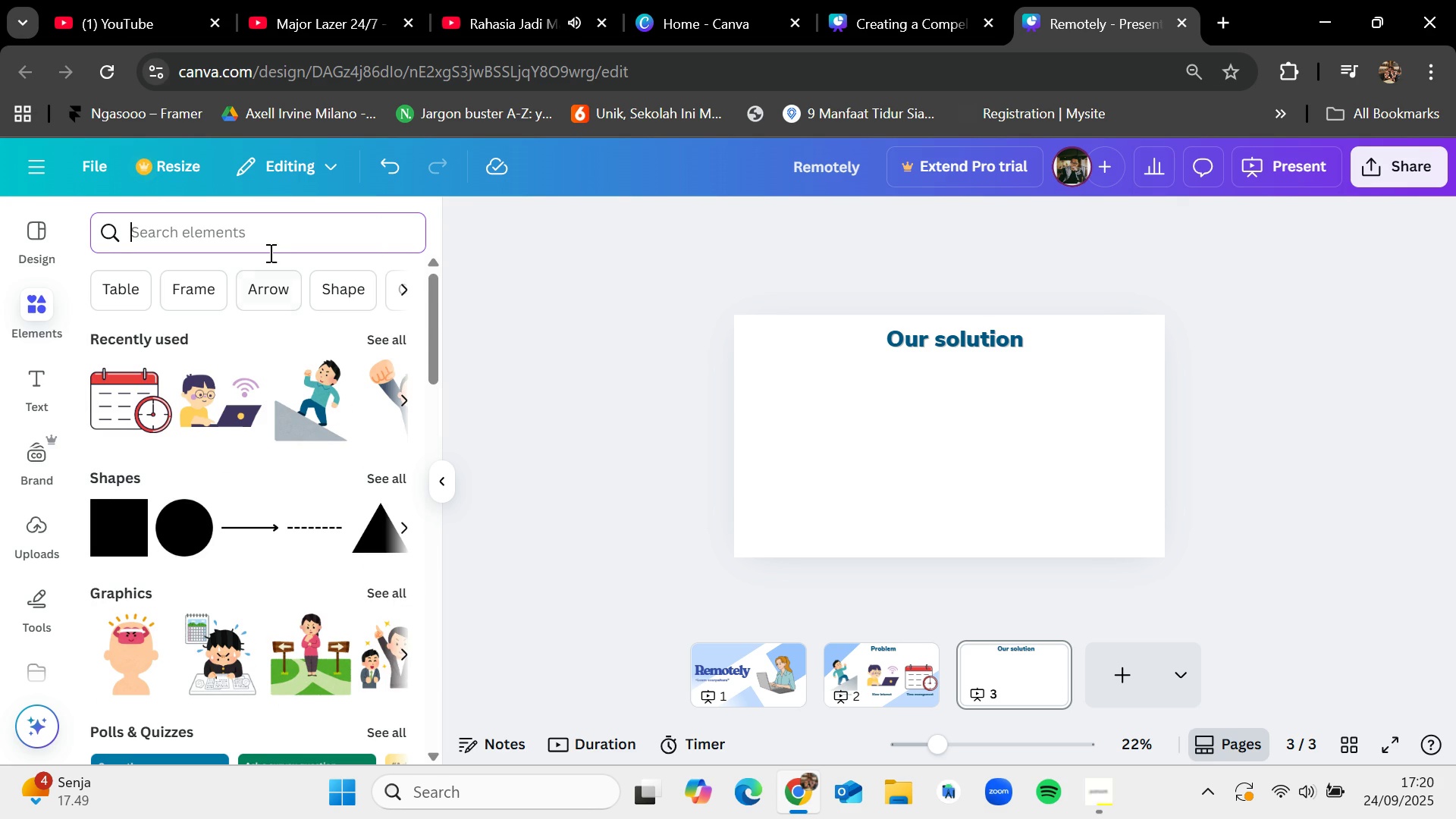 
left_click([259, 234])
 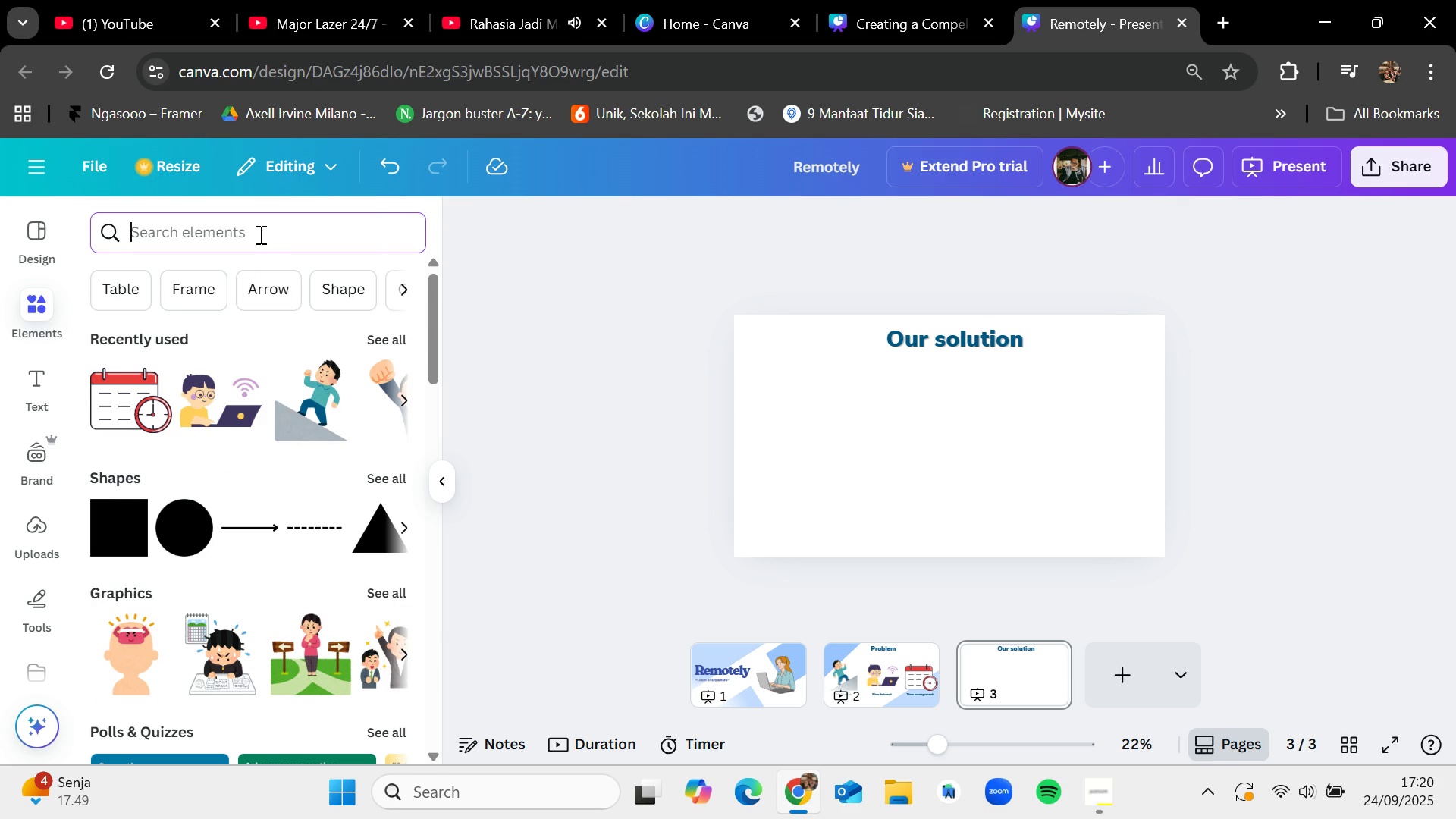 
type(coin)
 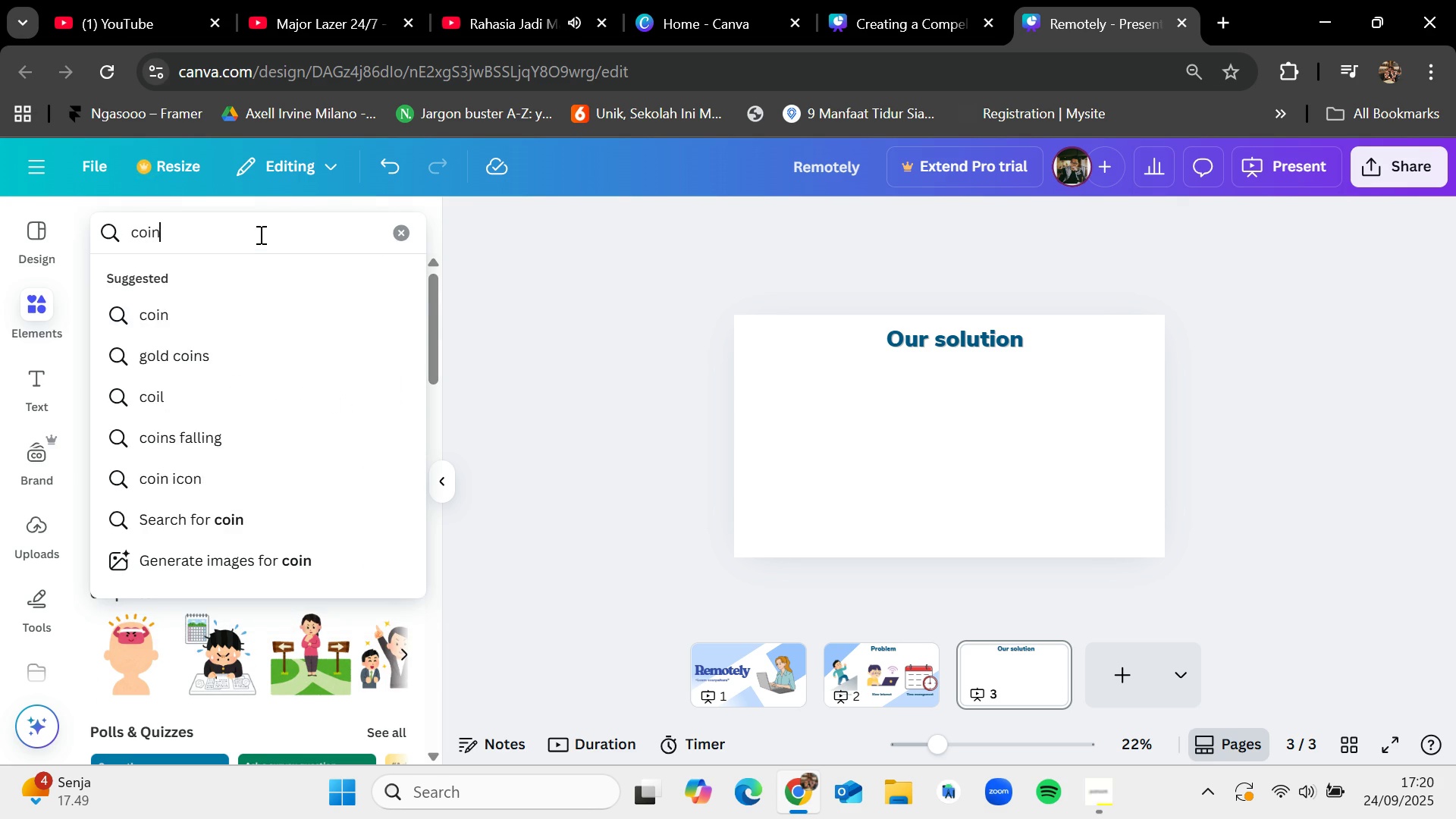 
key(Enter)
 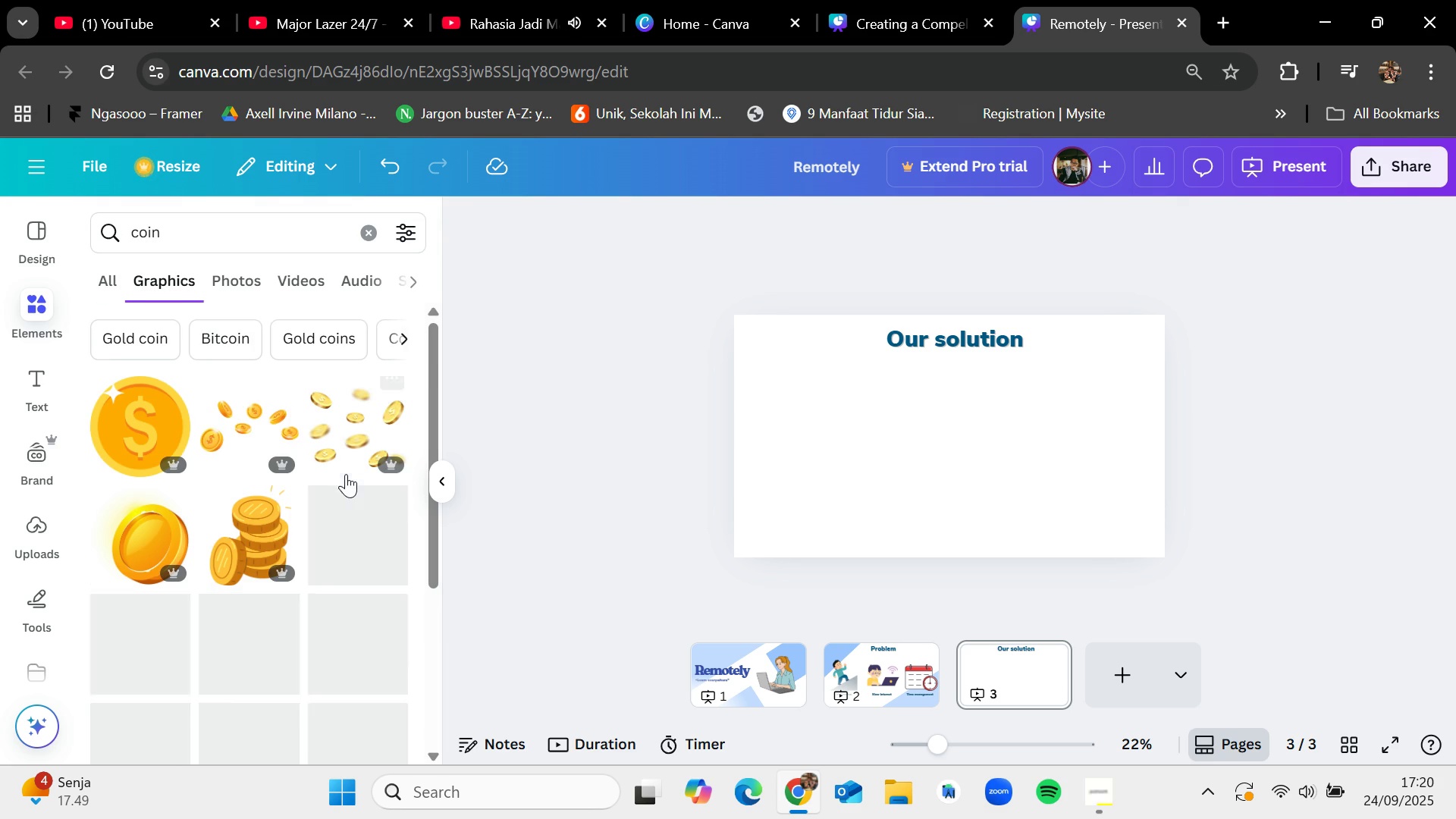 
scroll: coordinate [327, 610], scroll_direction: down, amount: 1.0
 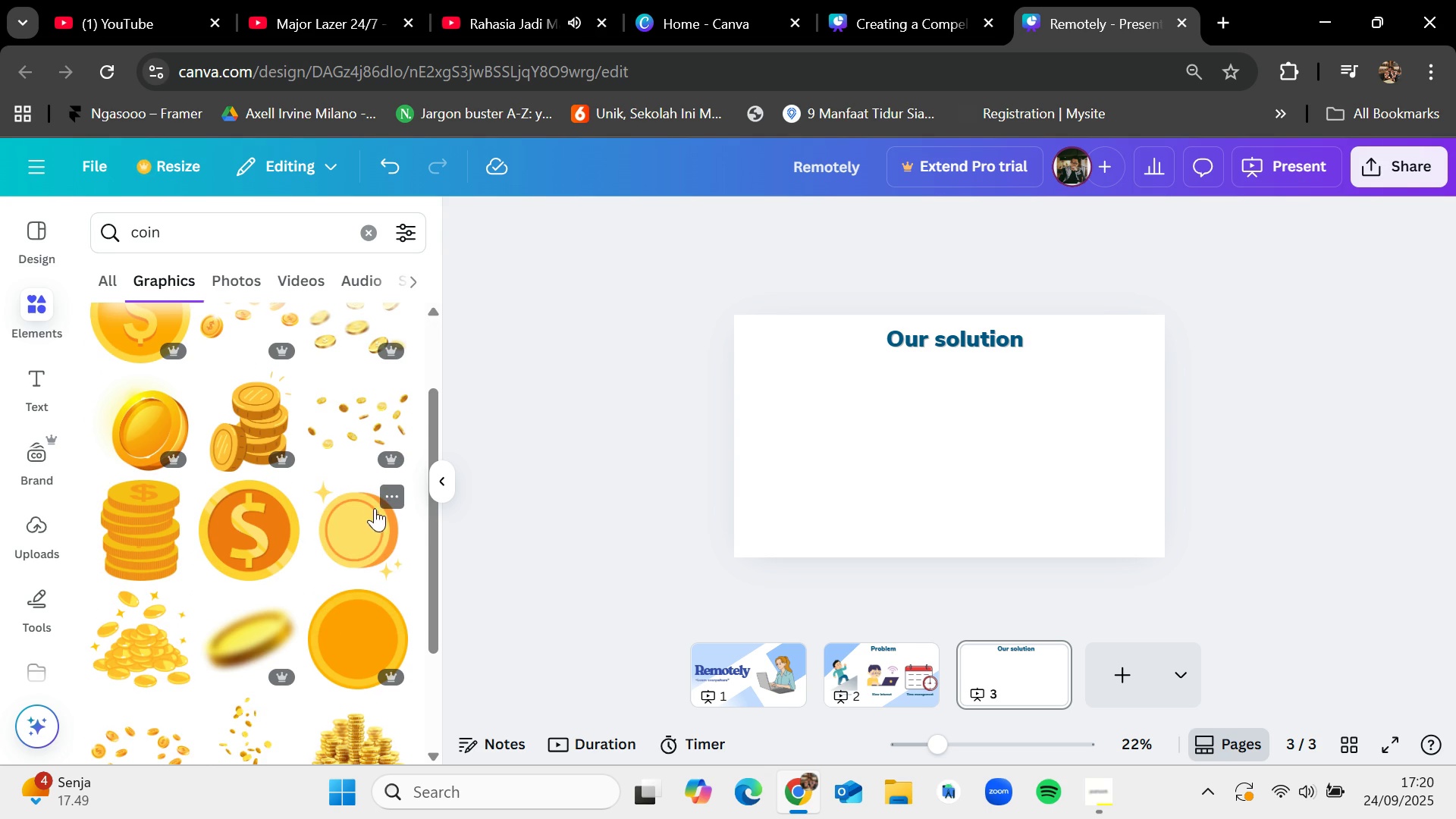 
left_click_drag(start_coordinate=[362, 520], to_coordinate=[828, 425])
 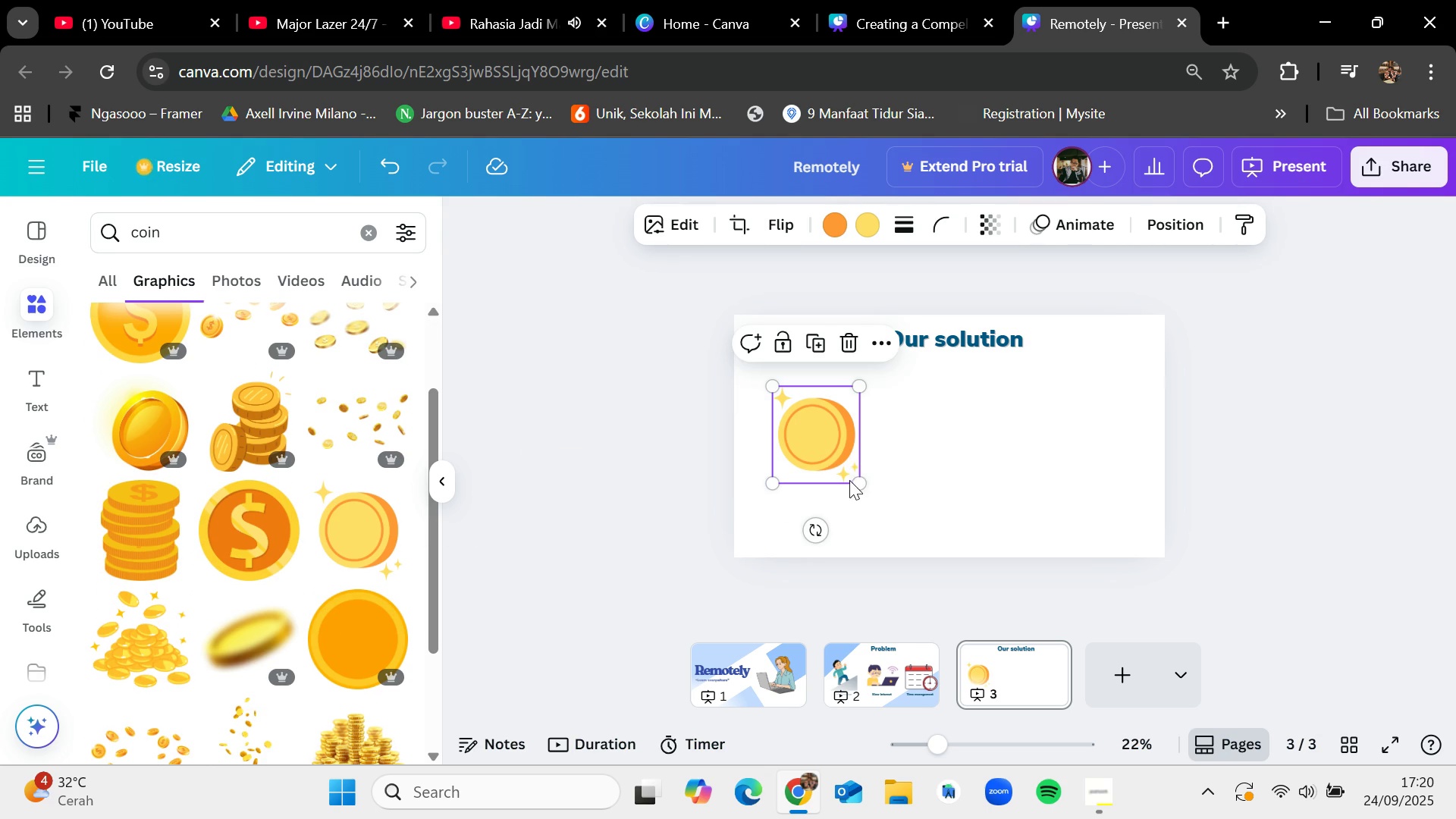 
left_click_drag(start_coordinate=[859, 475], to_coordinate=[854, 469])
 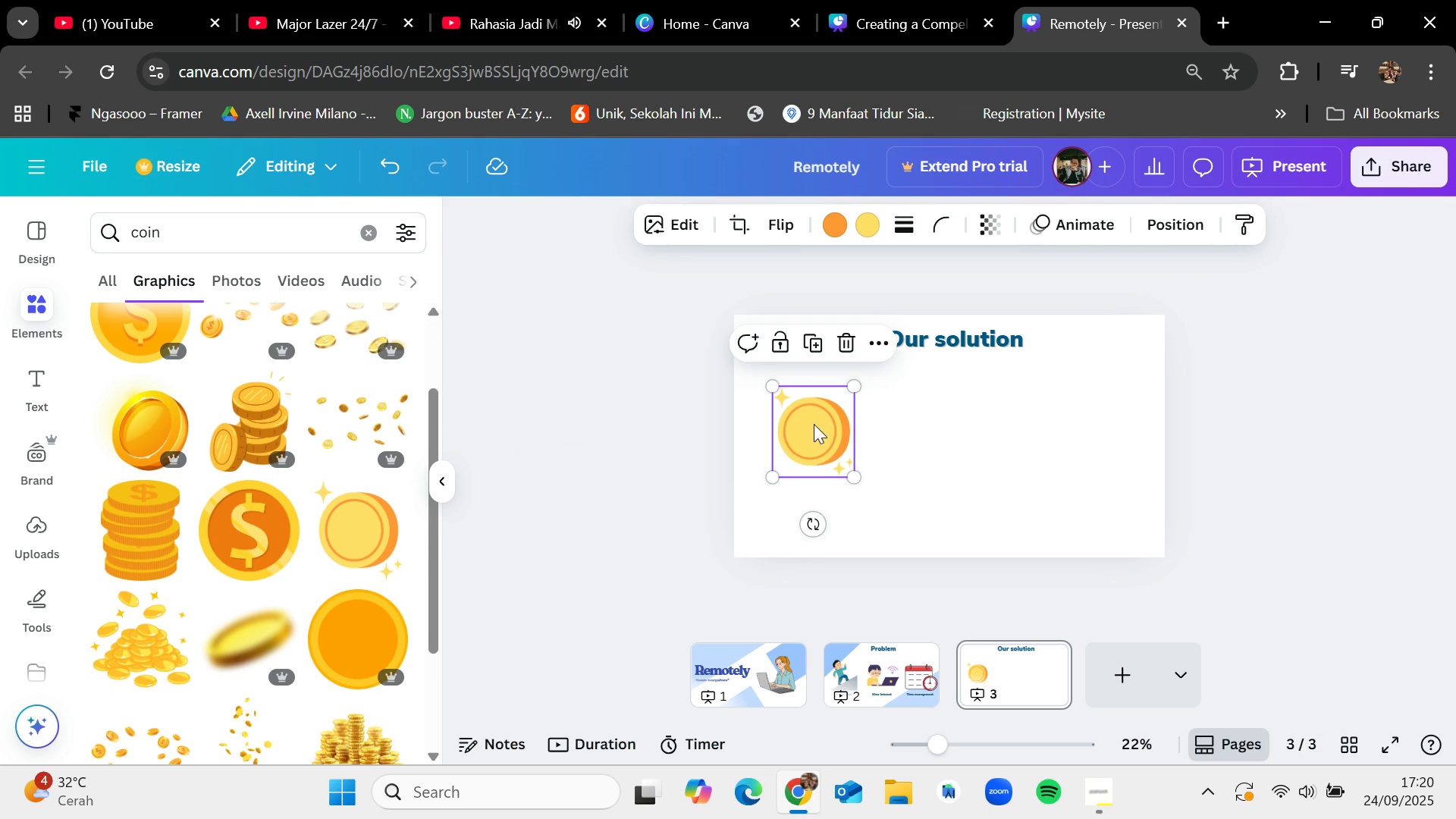 
left_click_drag(start_coordinate=[814, 423], to_coordinate=[806, 440])
 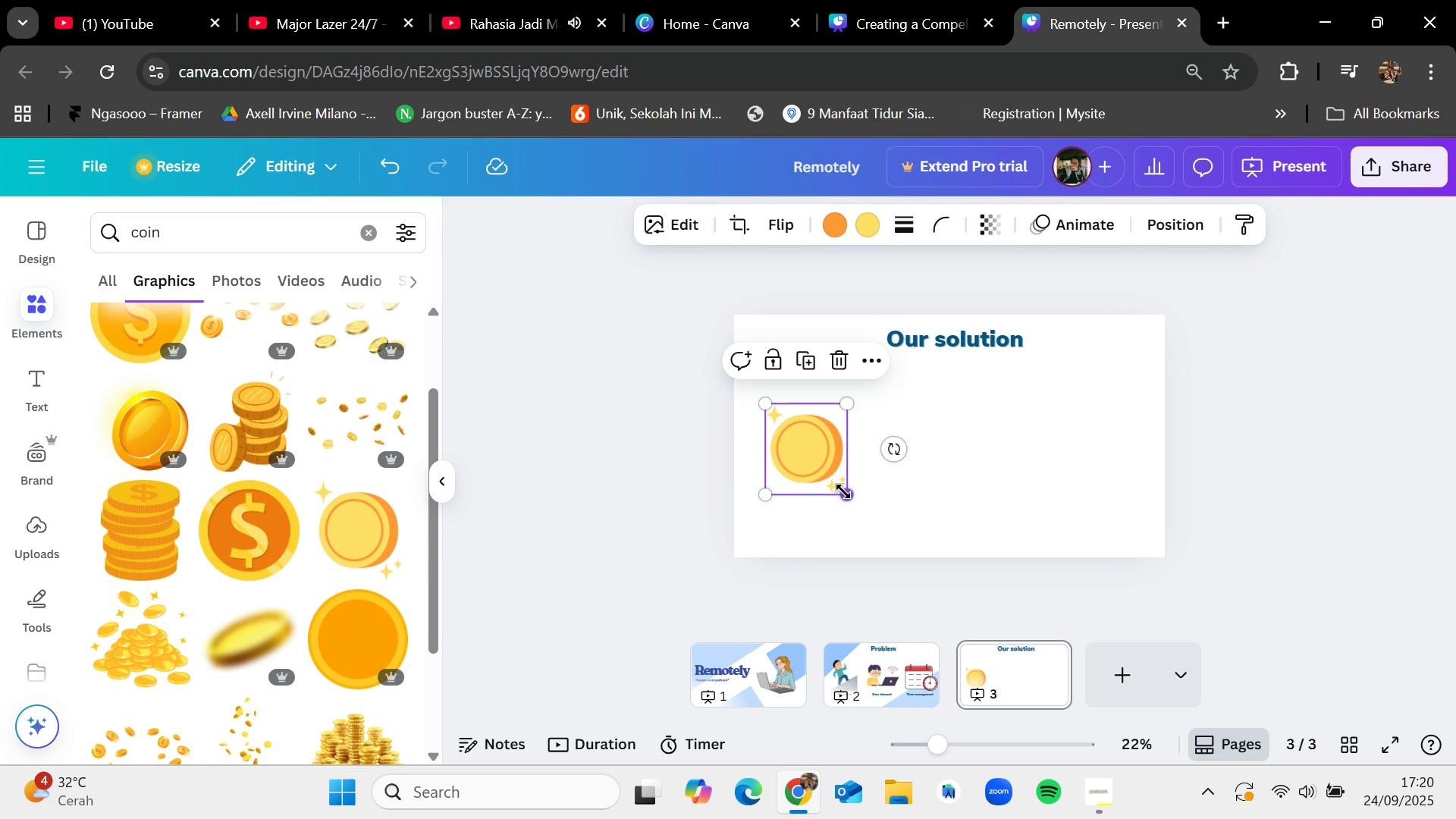 
left_click_drag(start_coordinate=[843, 491], to_coordinate=[827, 476])
 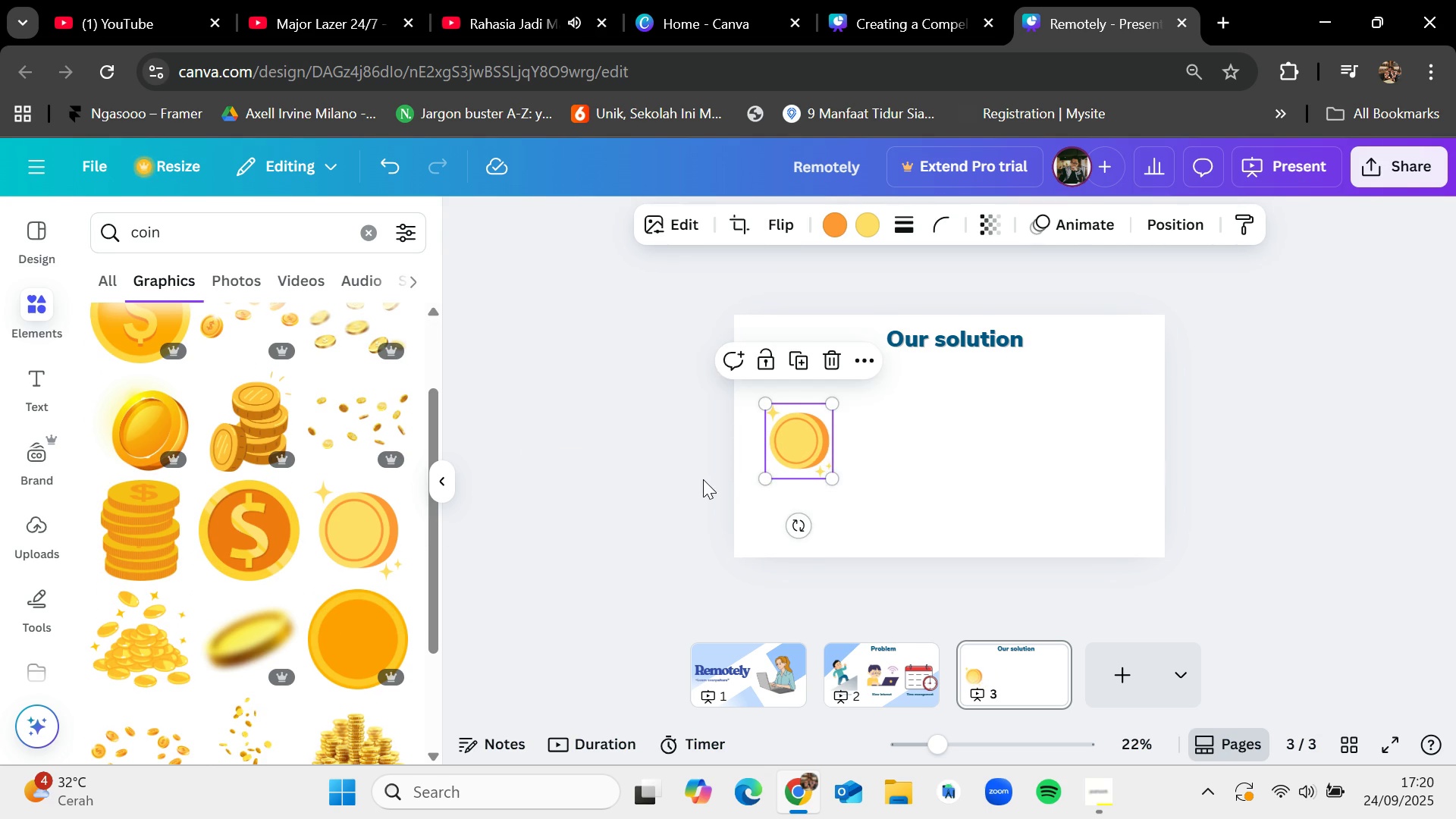 
left_click([703, 477])
 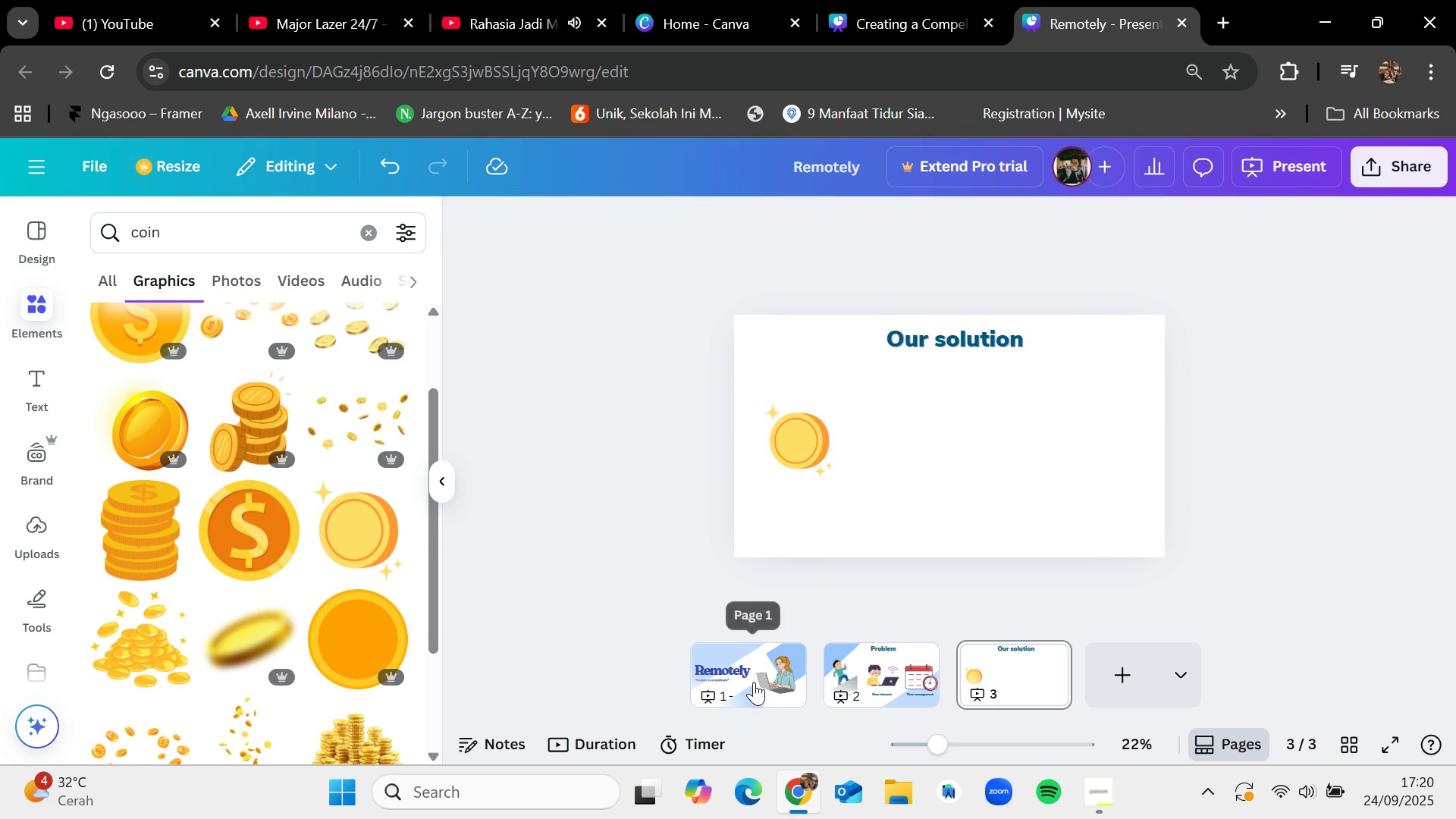 
left_click([754, 681])
 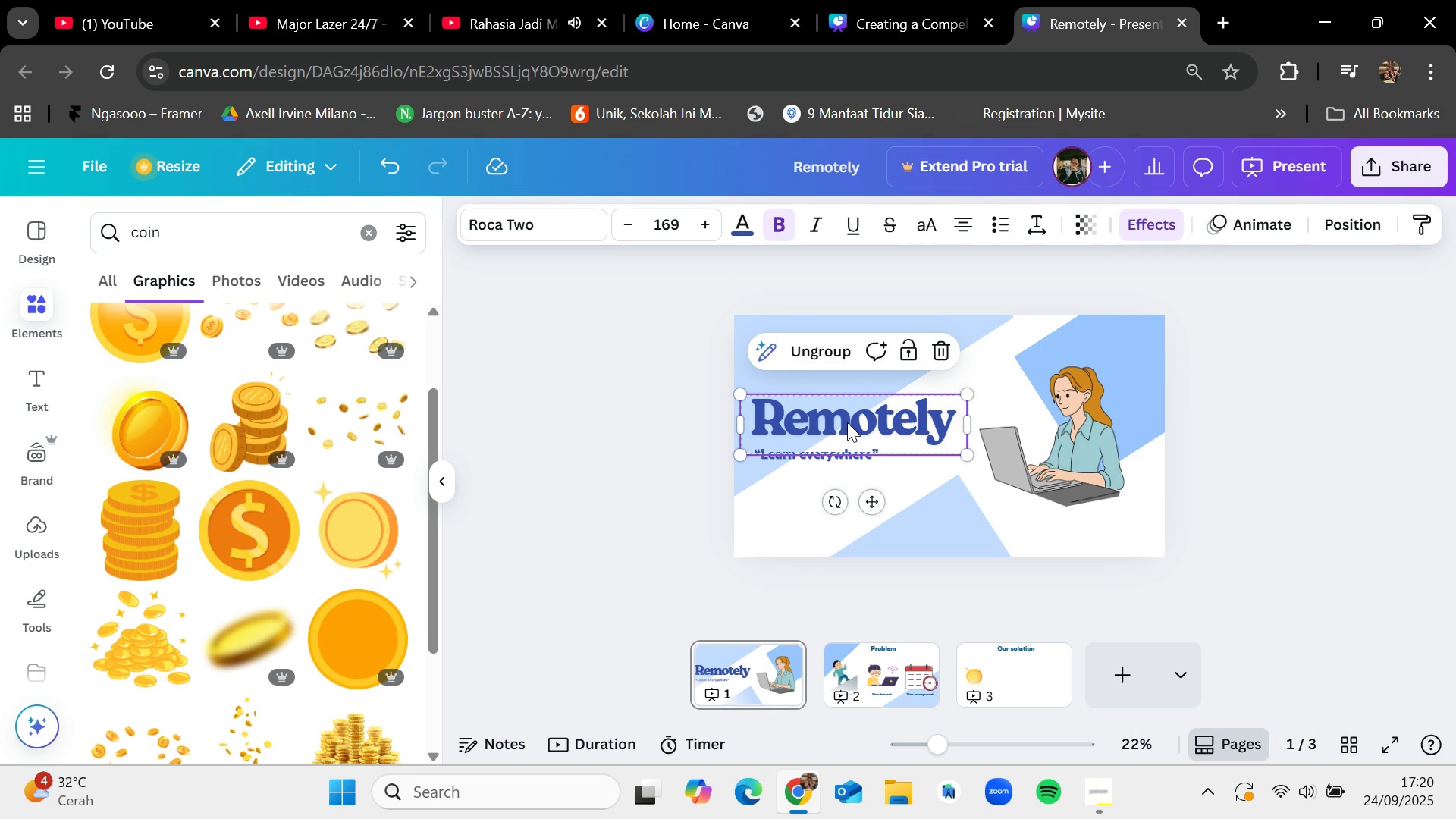 
key(Control+C)
 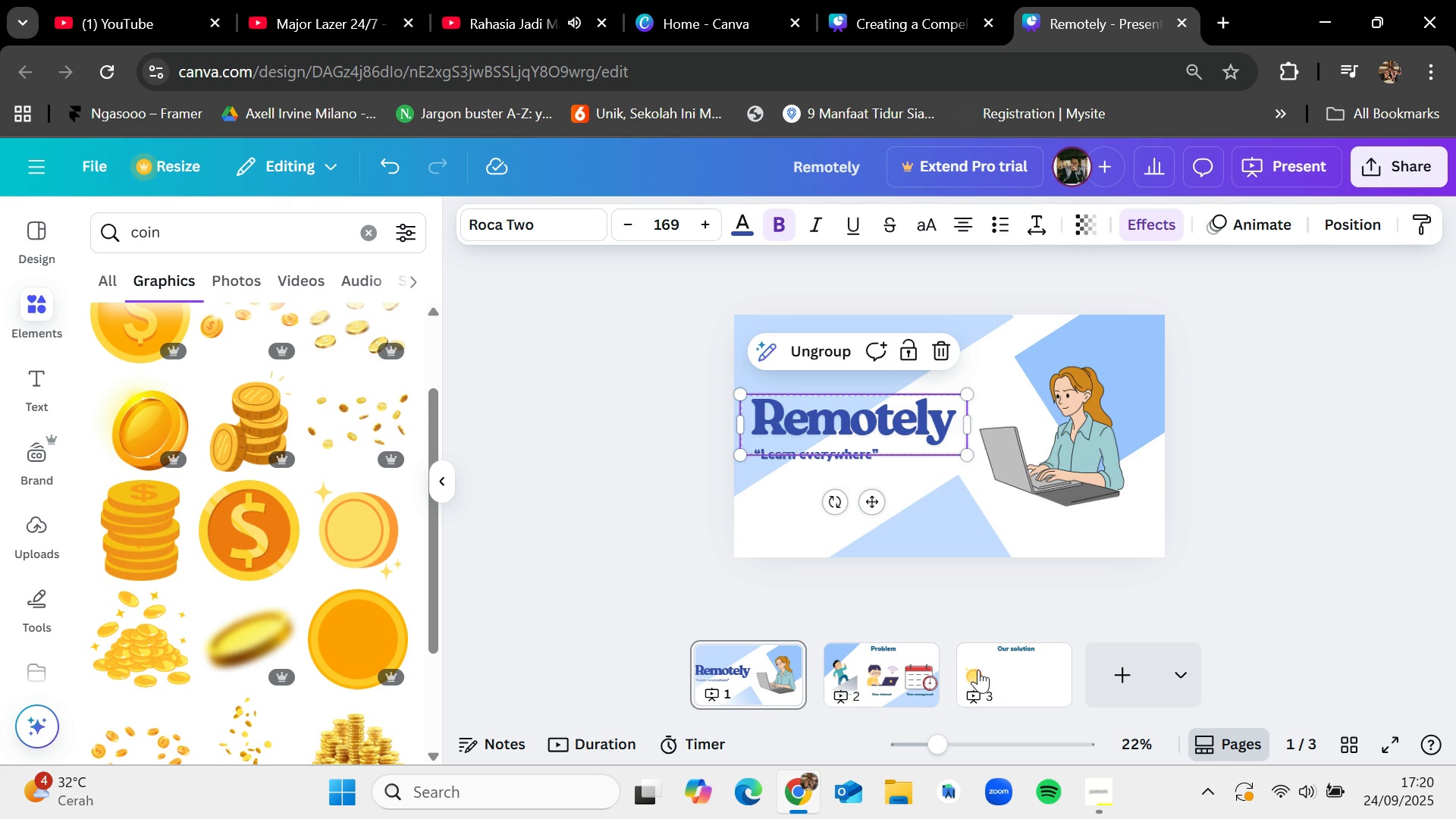 
key(Control+V)
 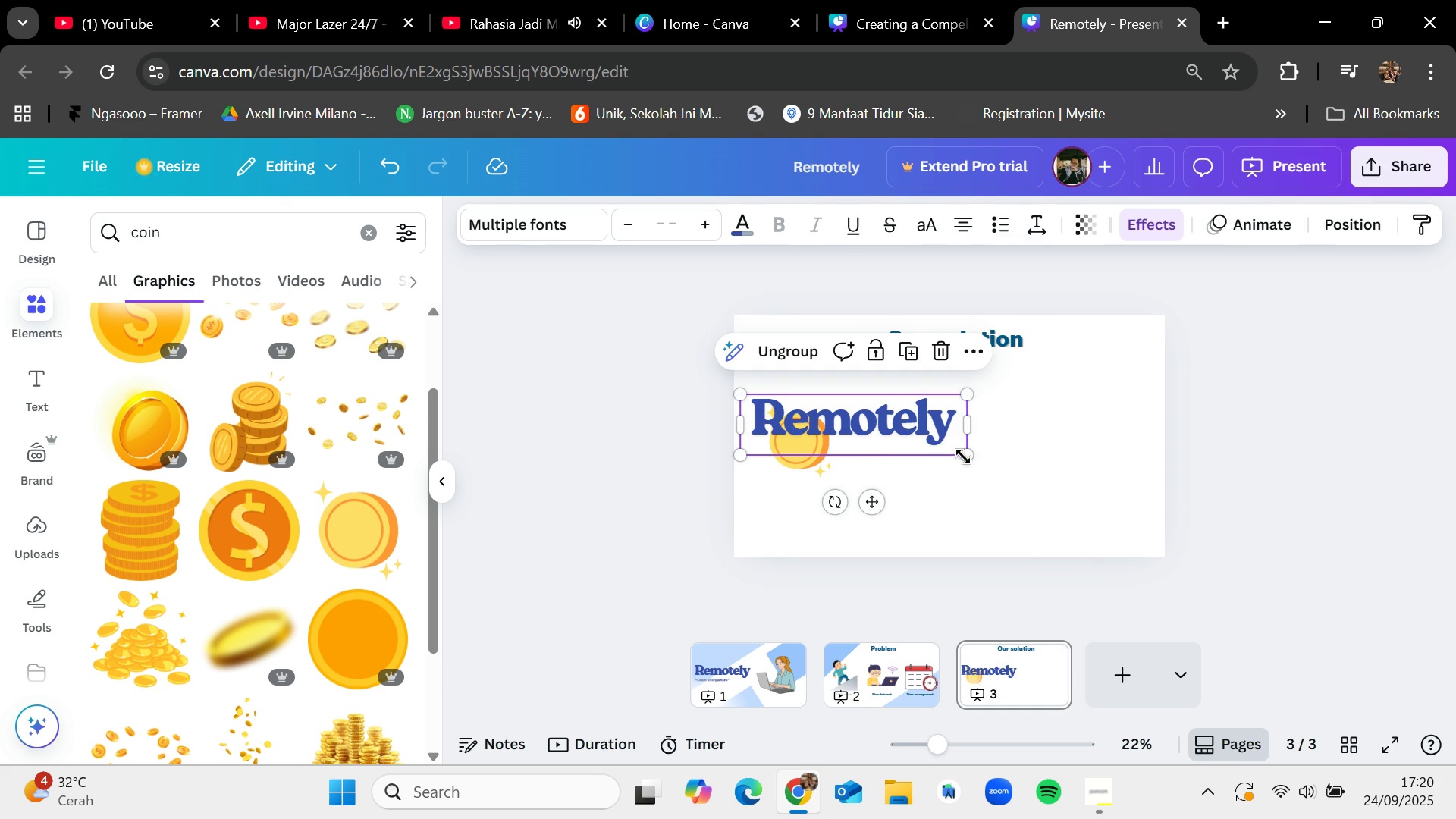 
left_click_drag(start_coordinate=[966, 457], to_coordinate=[869, 447])
 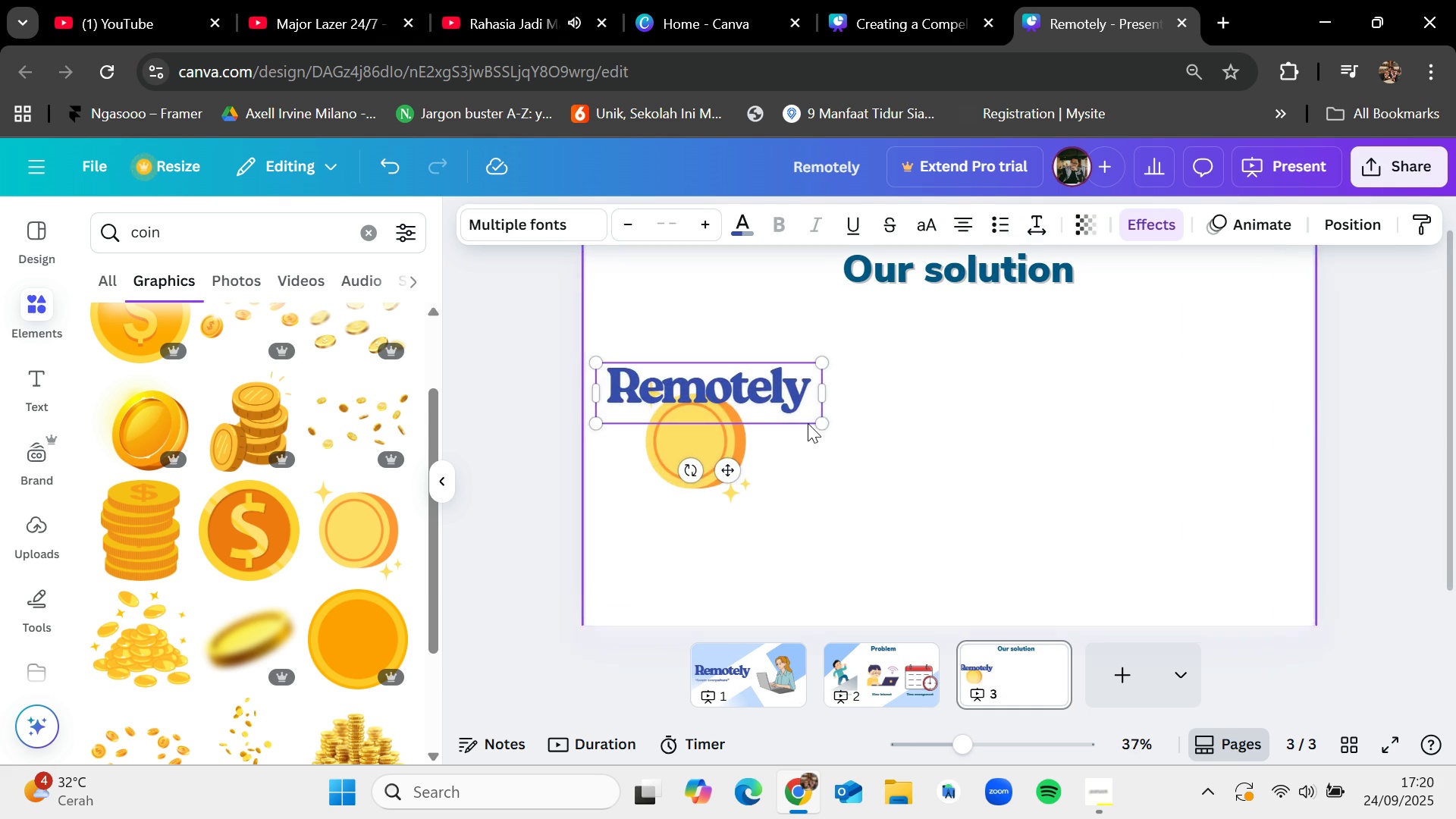 
left_click_drag(start_coordinate=[817, 422], to_coordinate=[711, 382])
 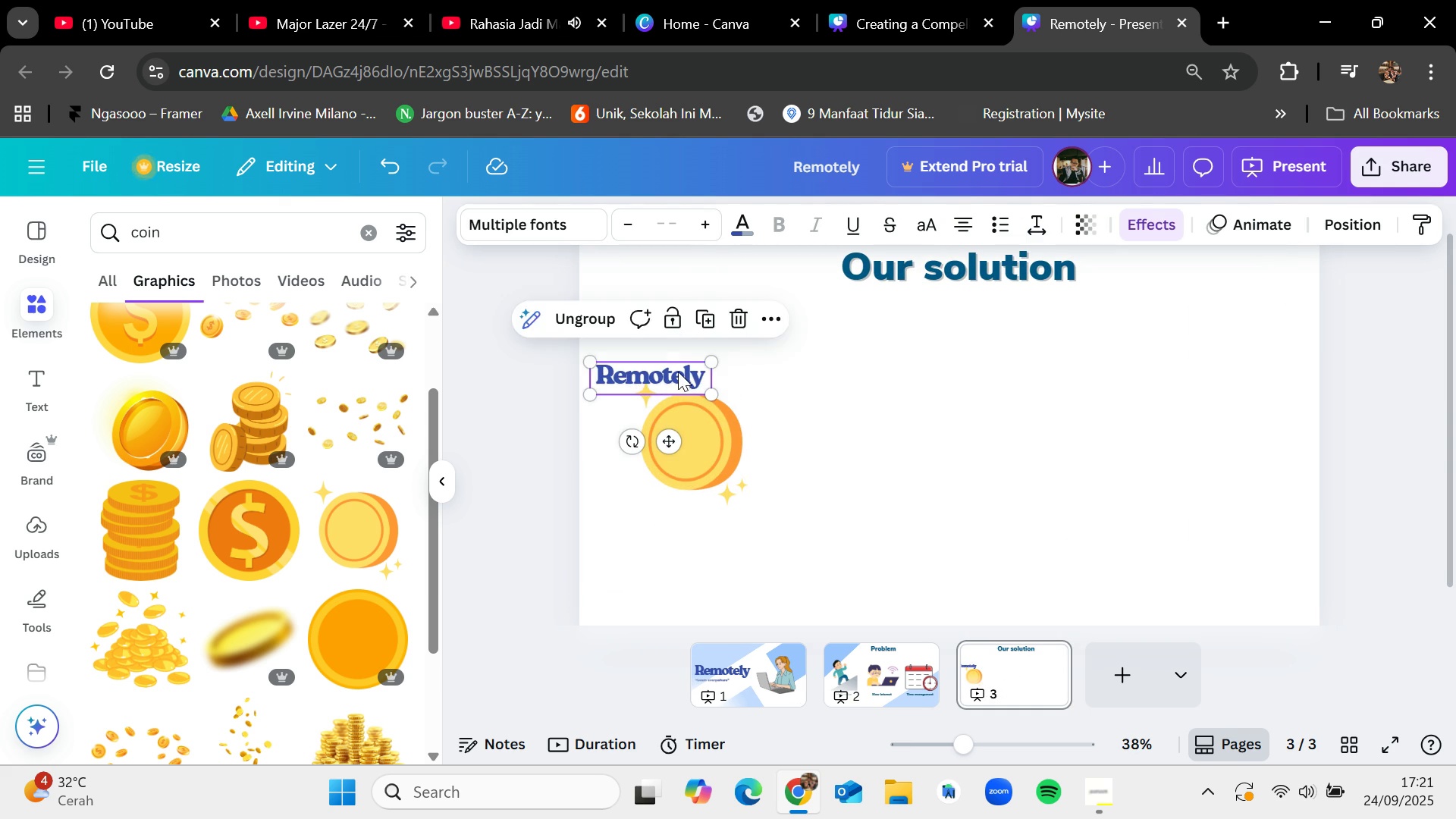 
left_click_drag(start_coordinate=[678, 371], to_coordinate=[722, 436])
 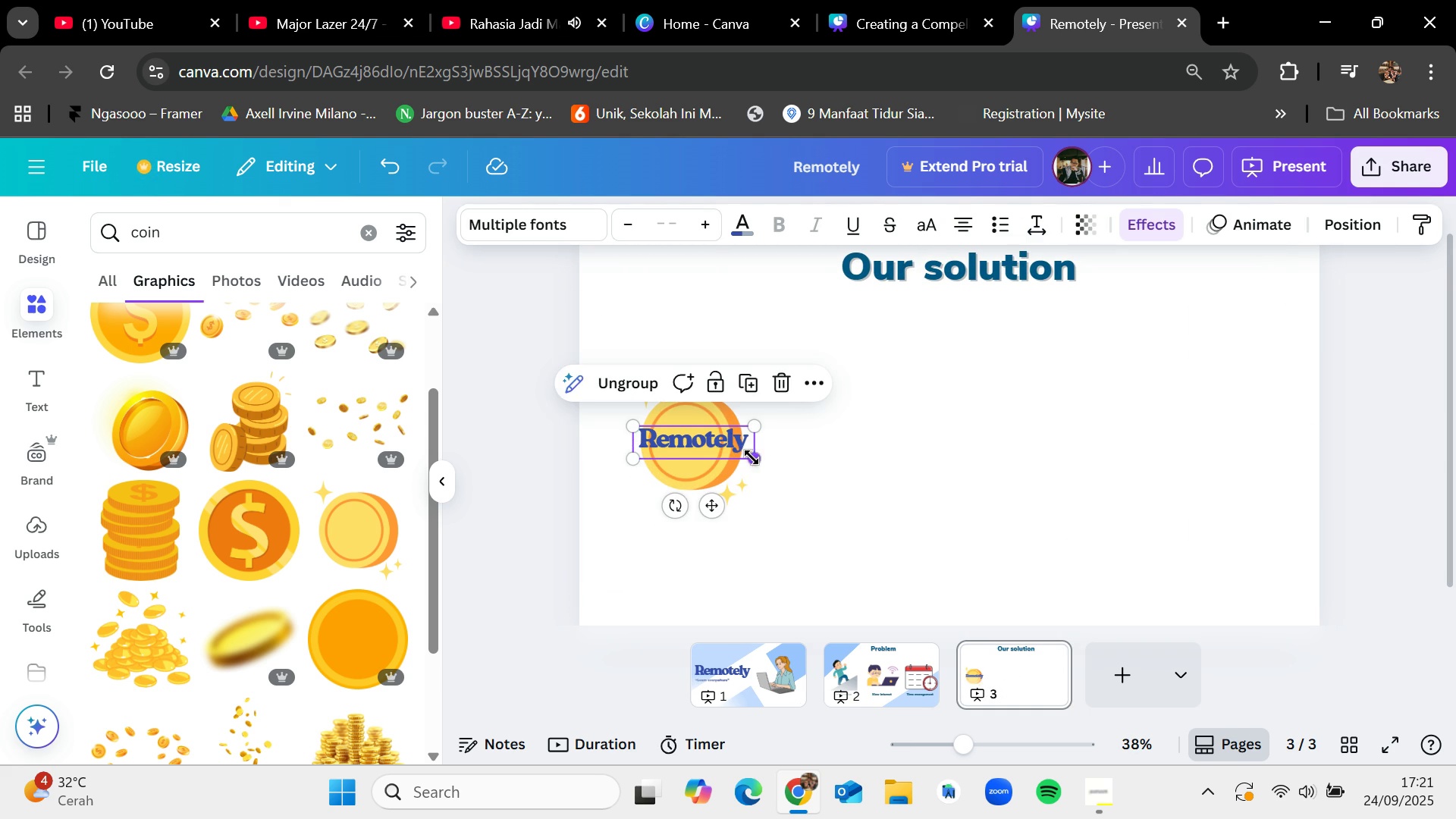 
left_click_drag(start_coordinate=[752, 457], to_coordinate=[690, 440])
 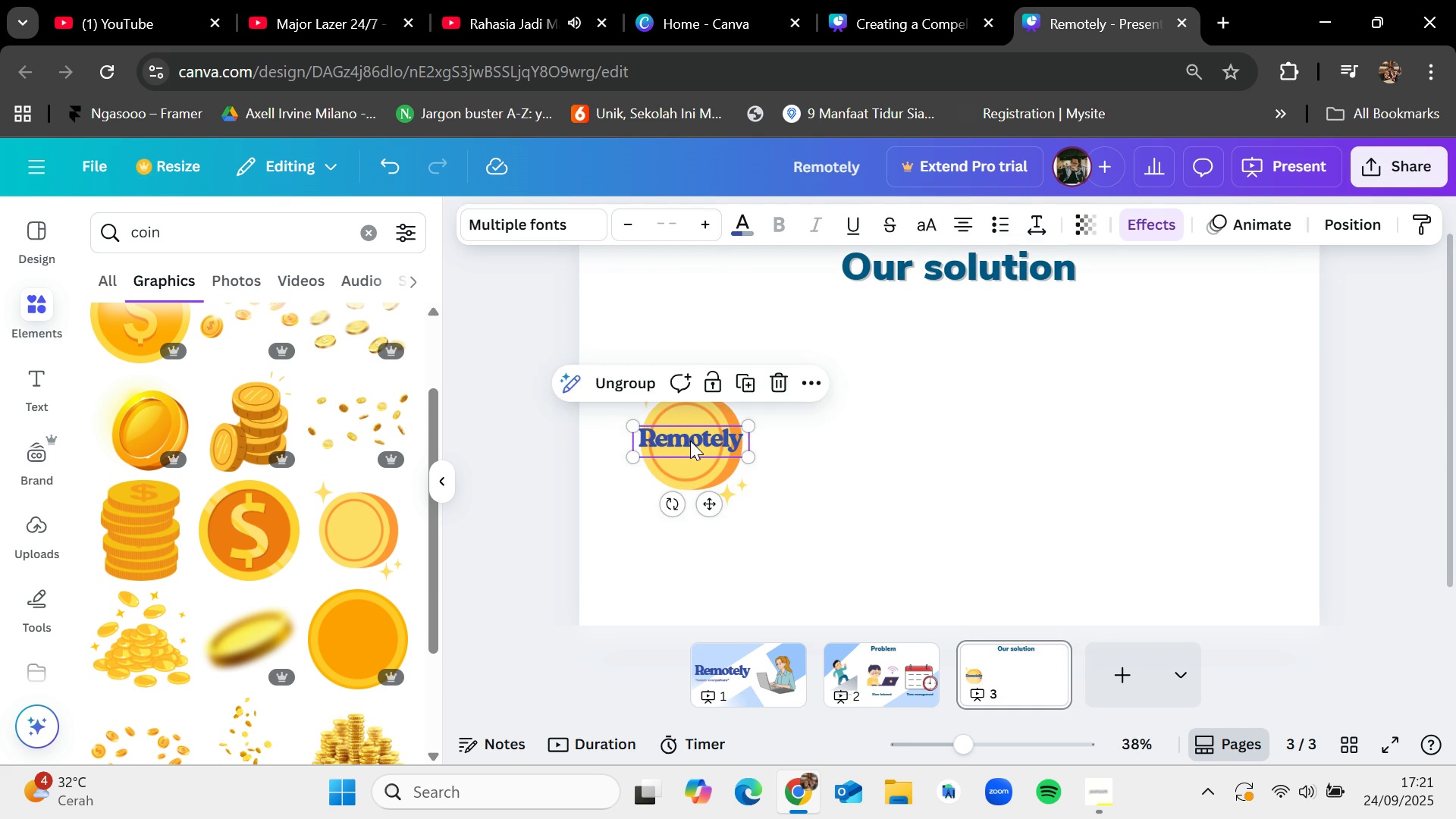 
left_click_drag(start_coordinate=[690, 441], to_coordinate=[698, 435])
 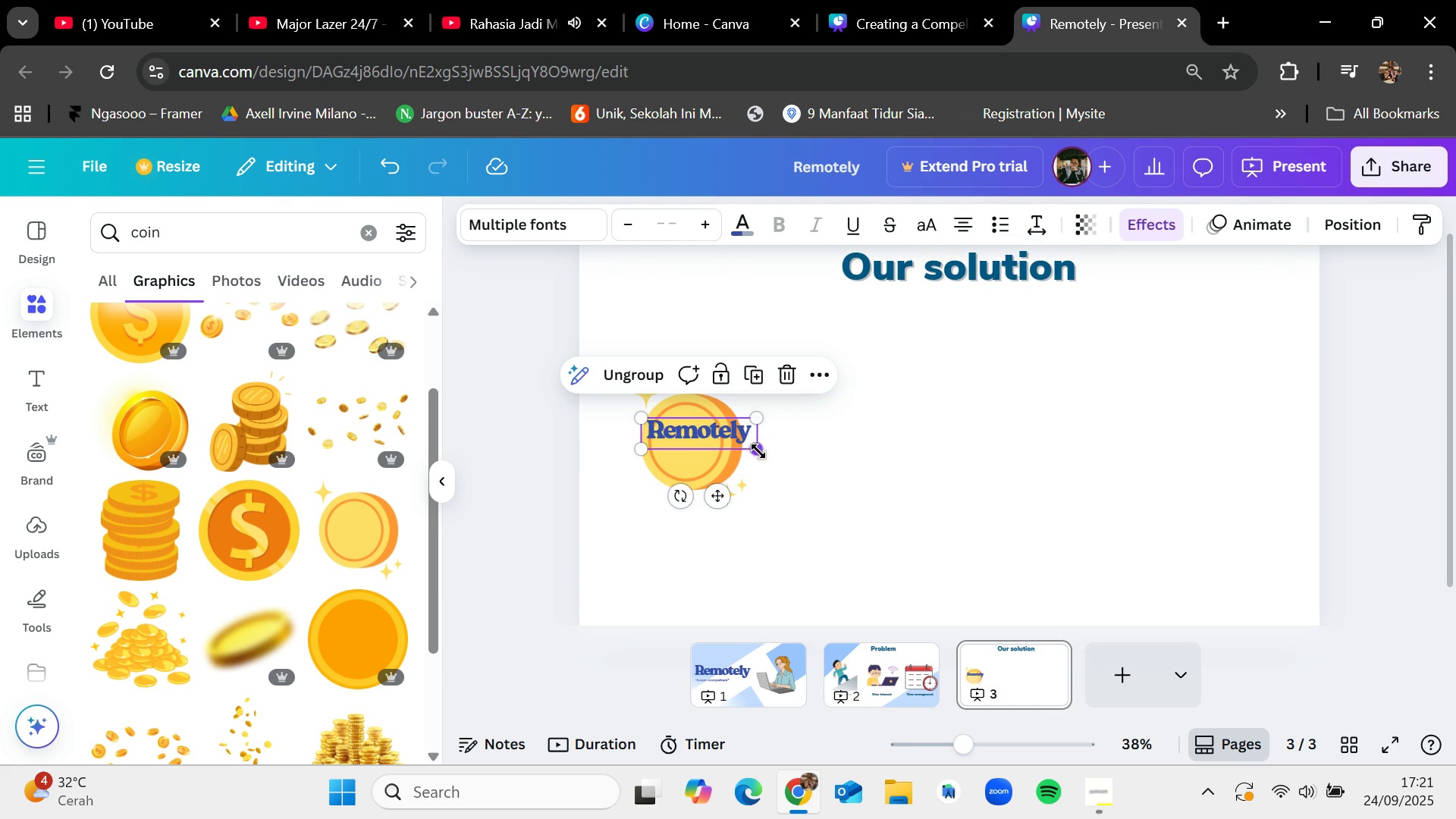 
left_click_drag(start_coordinate=[758, 450], to_coordinate=[719, 441])
 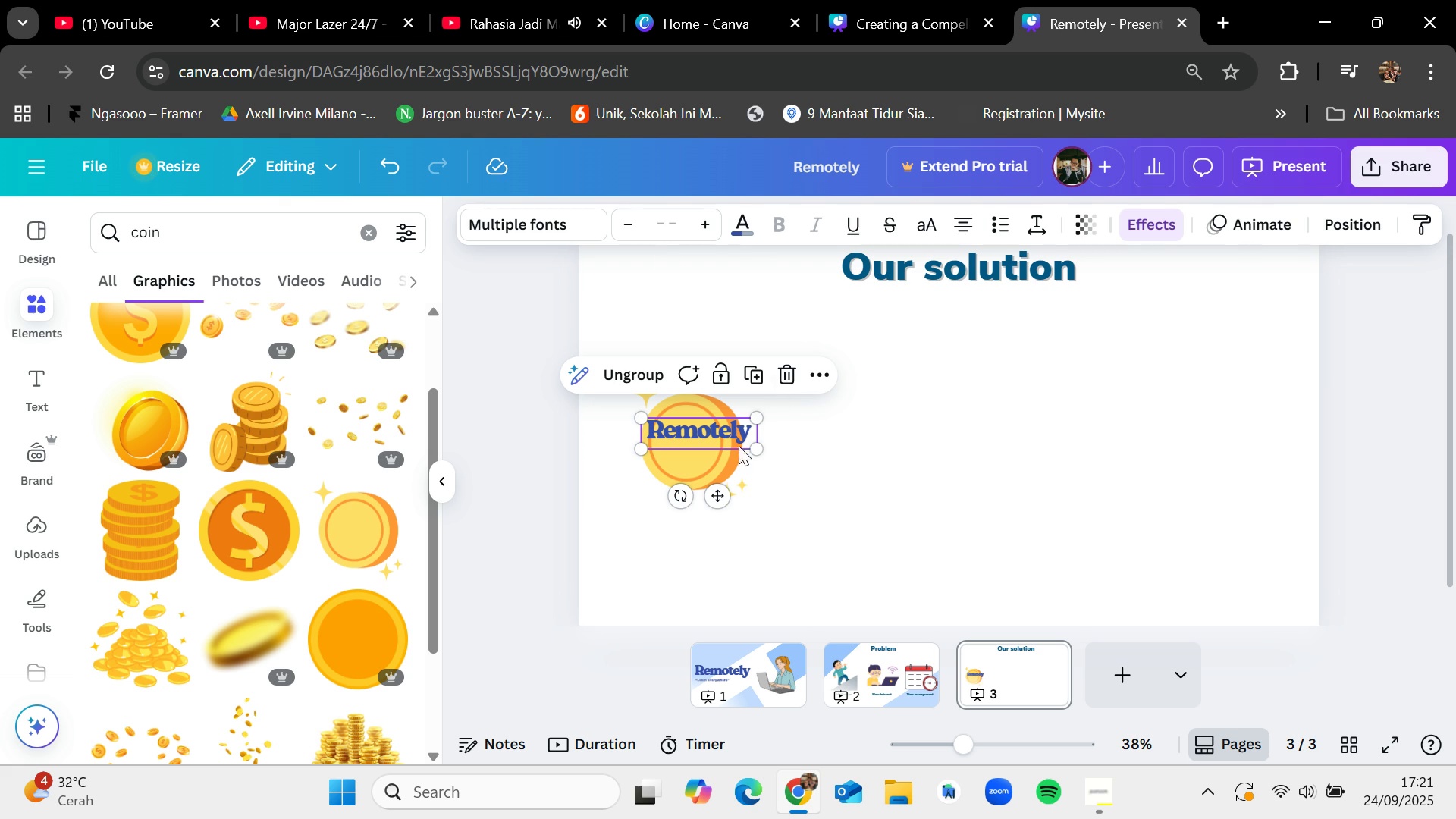 
left_click([869, 526])
 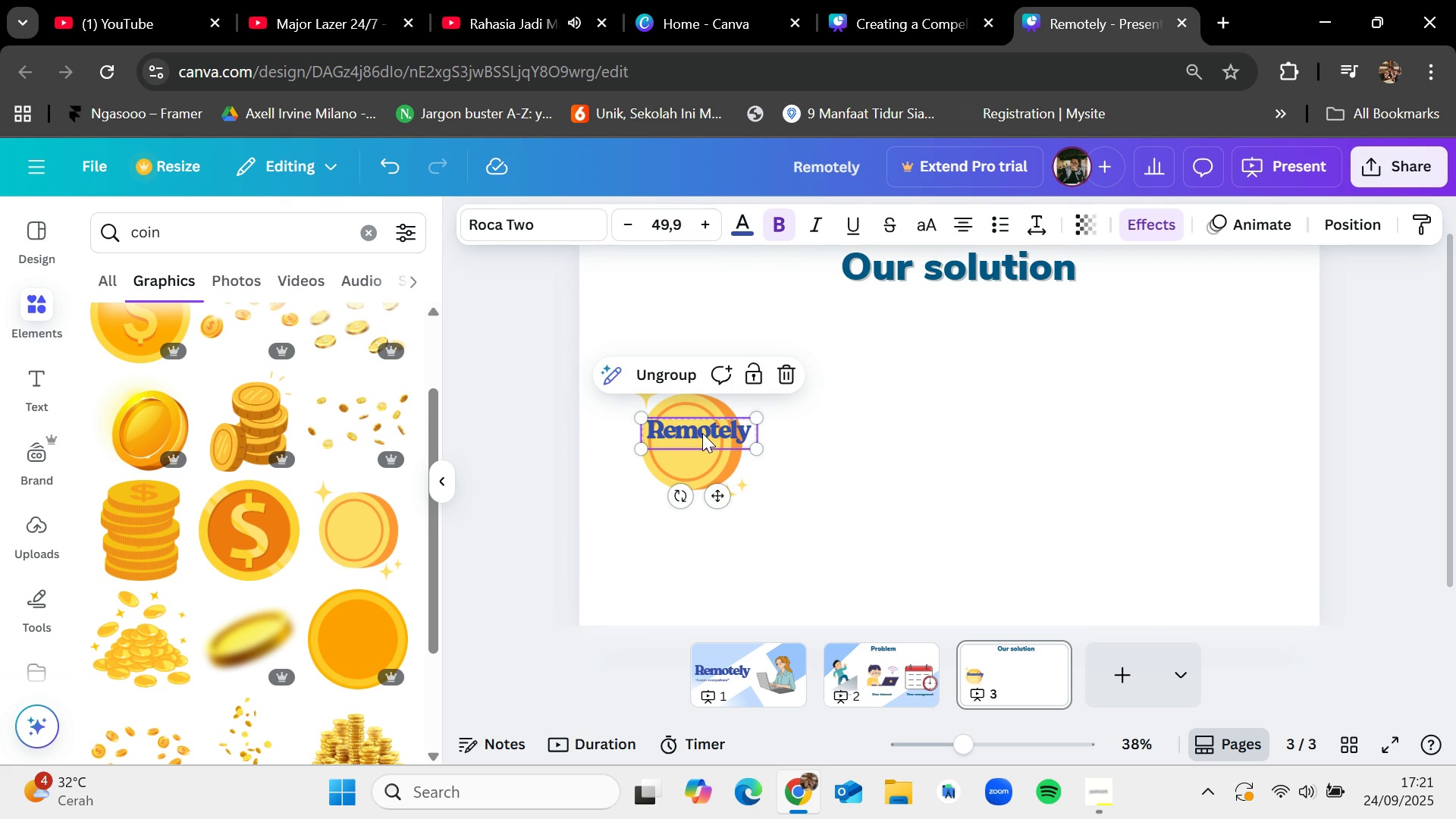 
key(Backspace)
 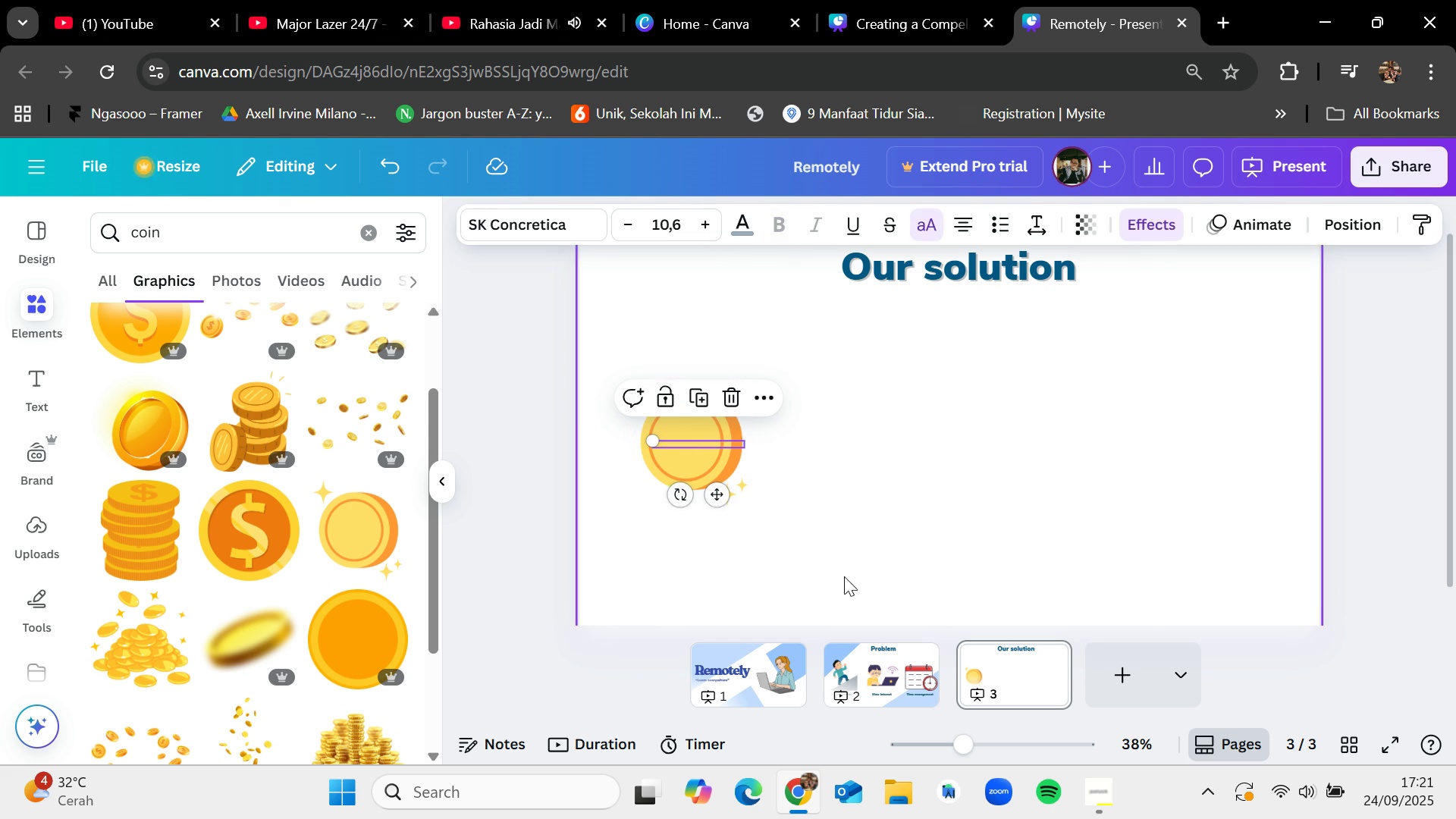 
left_click([956, 472])
 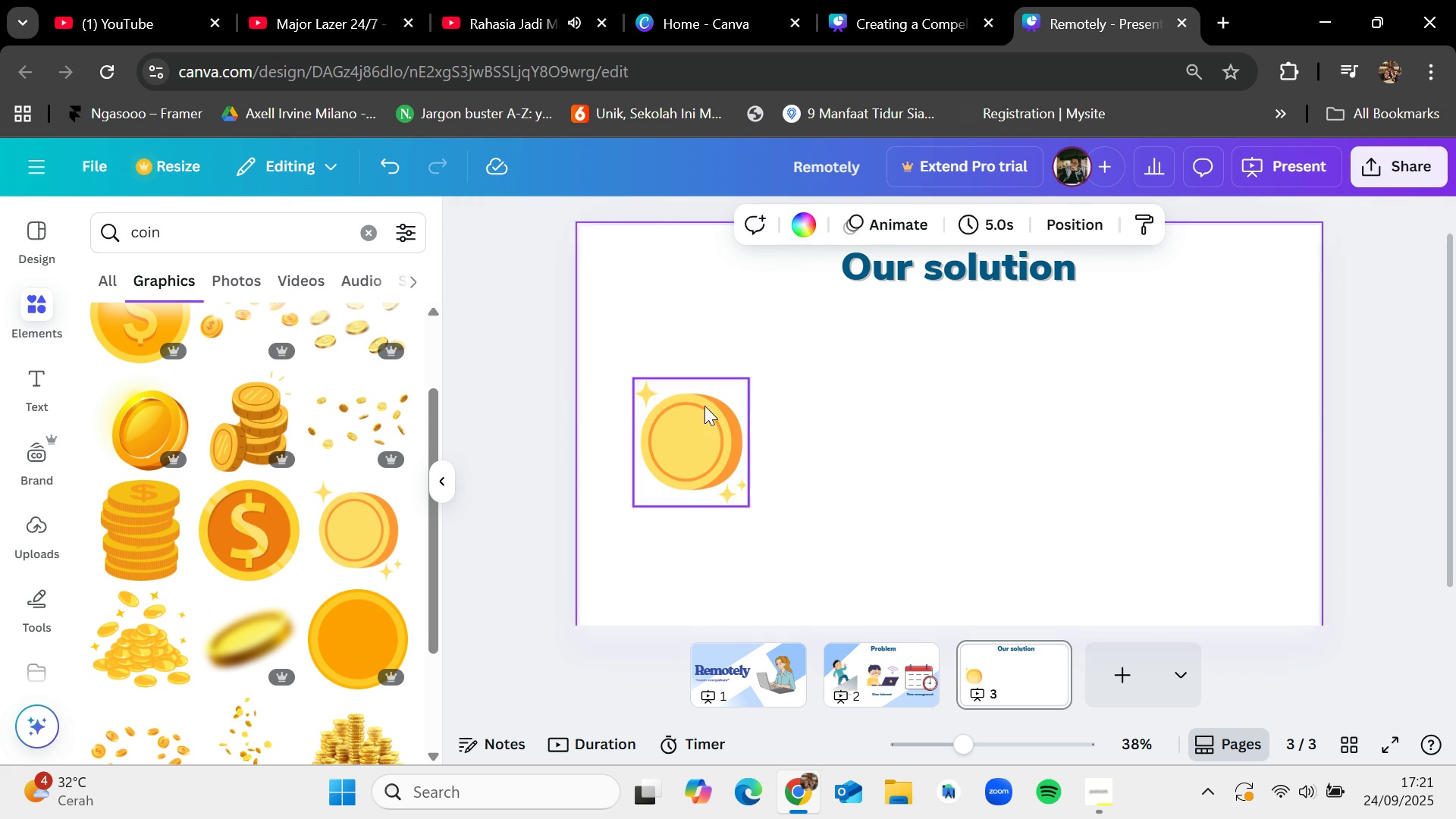 
left_click([704, 406])
 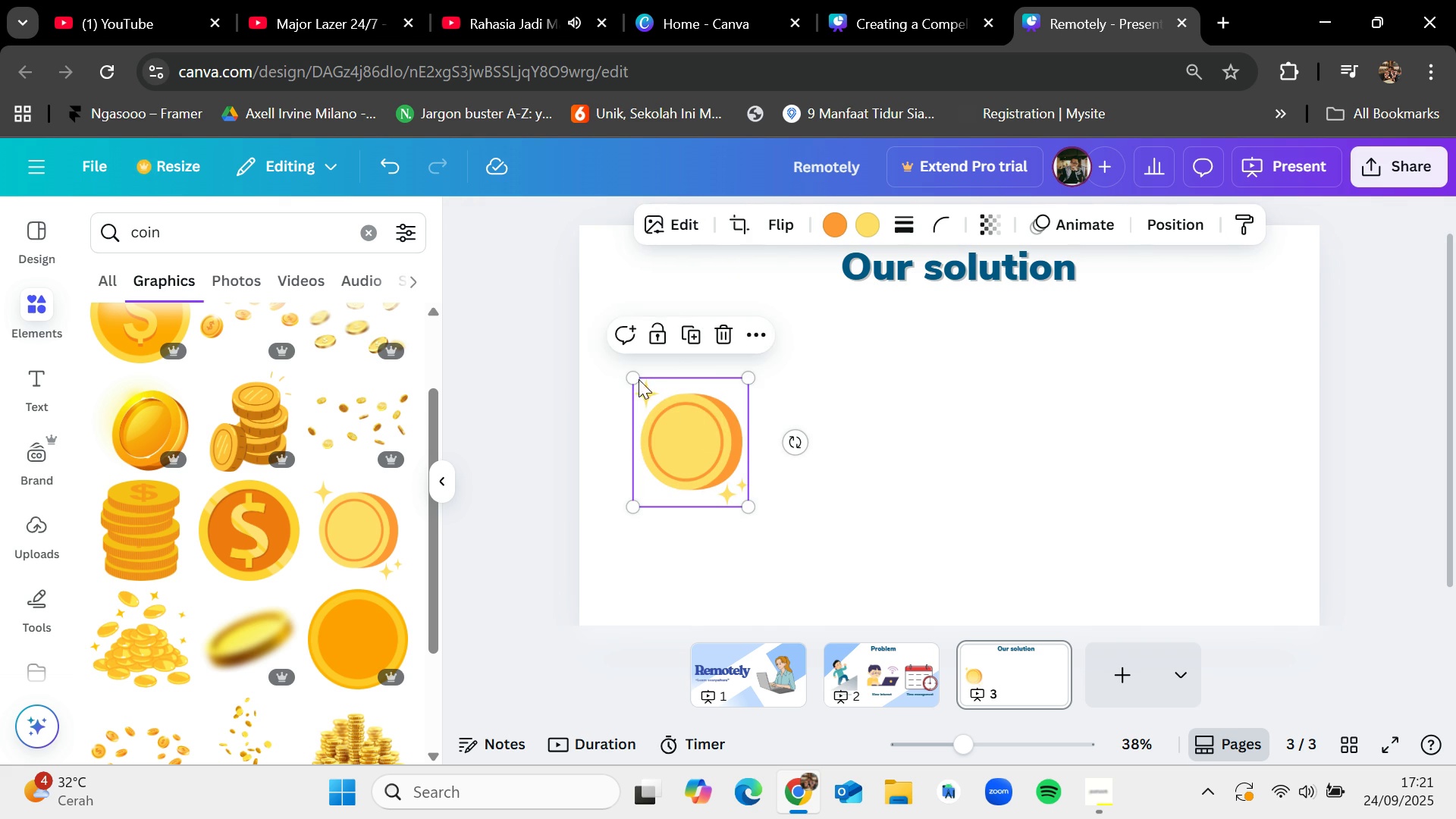 
left_click_drag(start_coordinate=[635, 375], to_coordinate=[600, 350])
 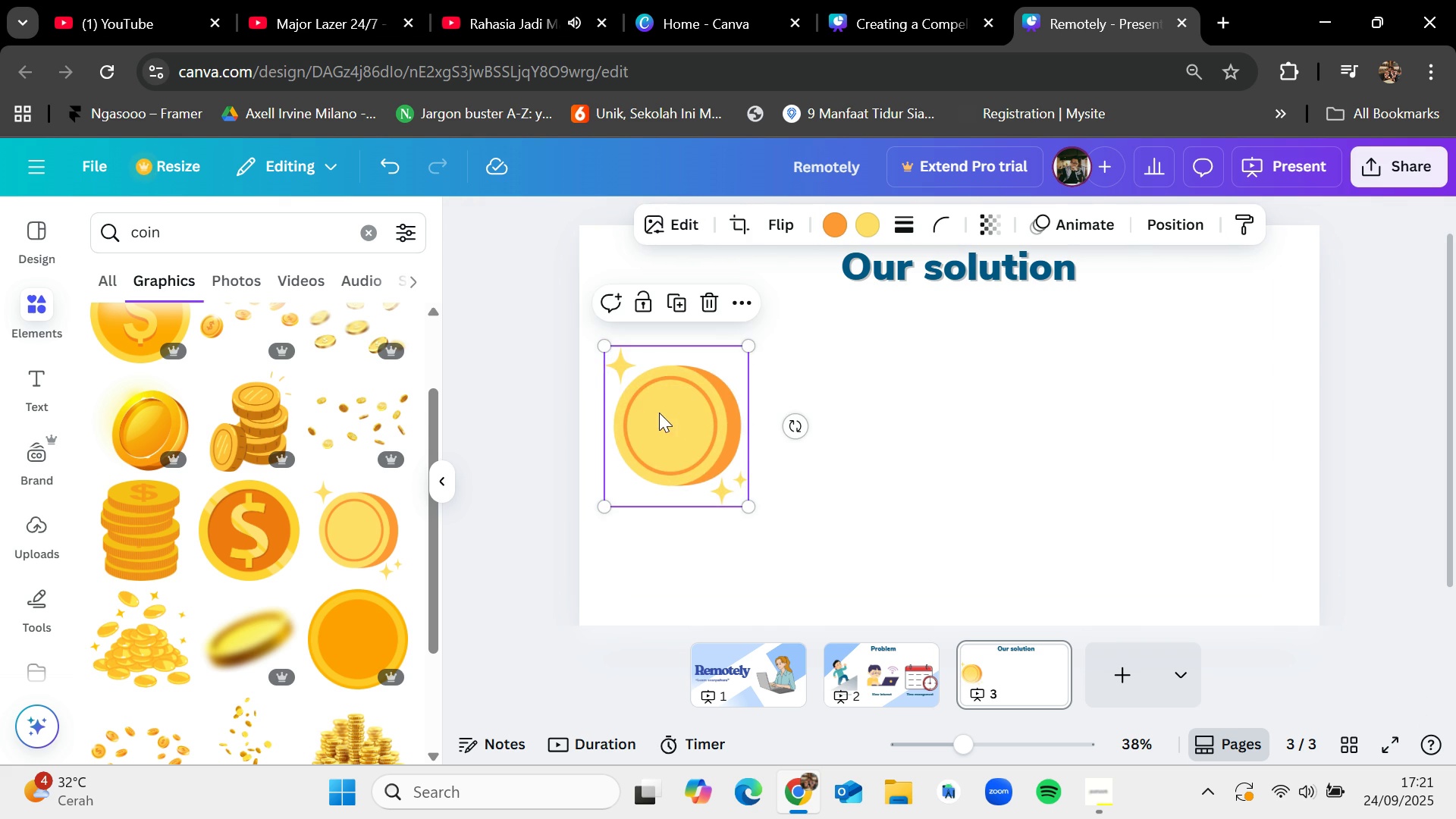 
left_click_drag(start_coordinate=[660, 413], to_coordinate=[671, 420])
 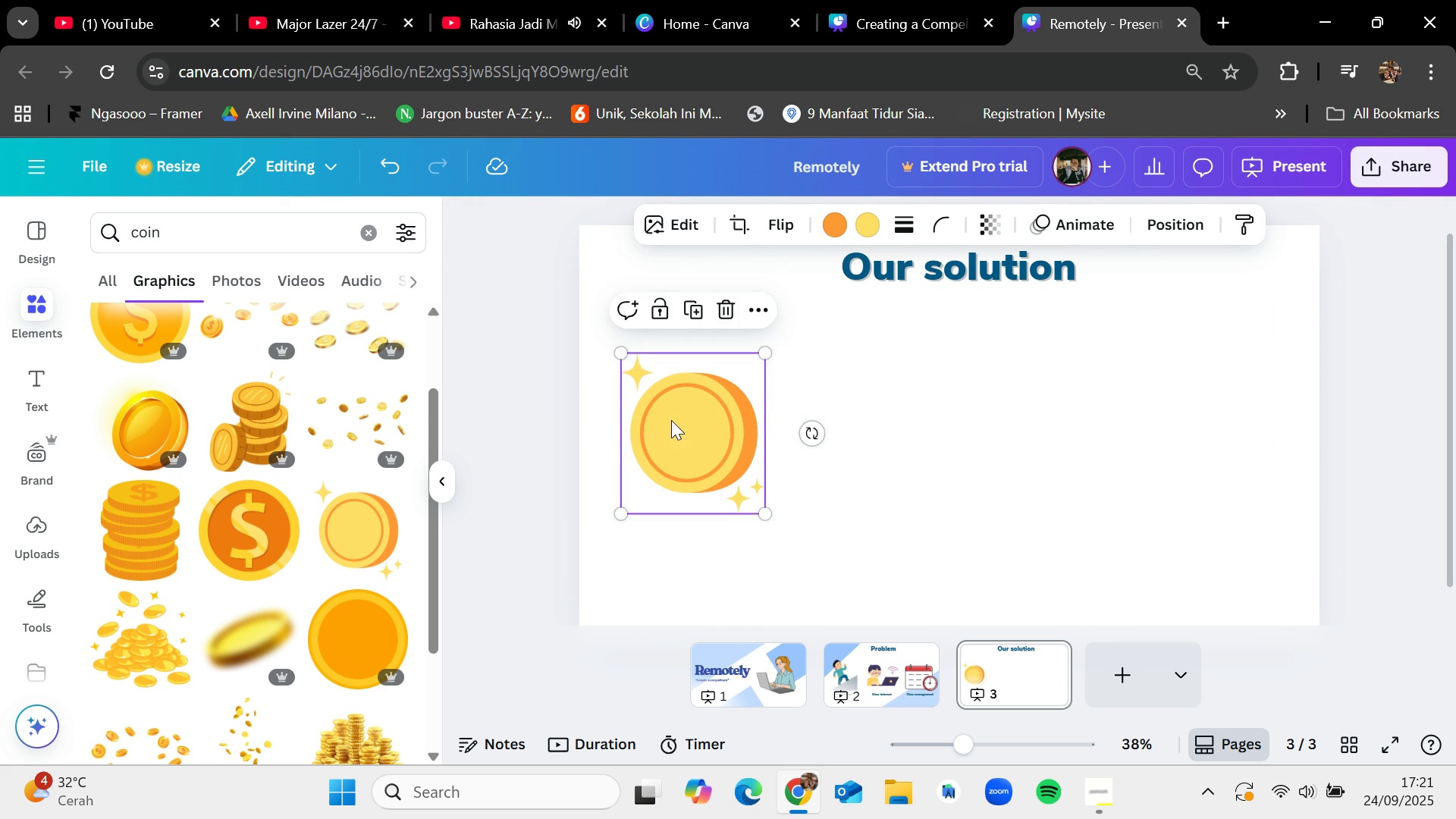 
key(Control+V)
 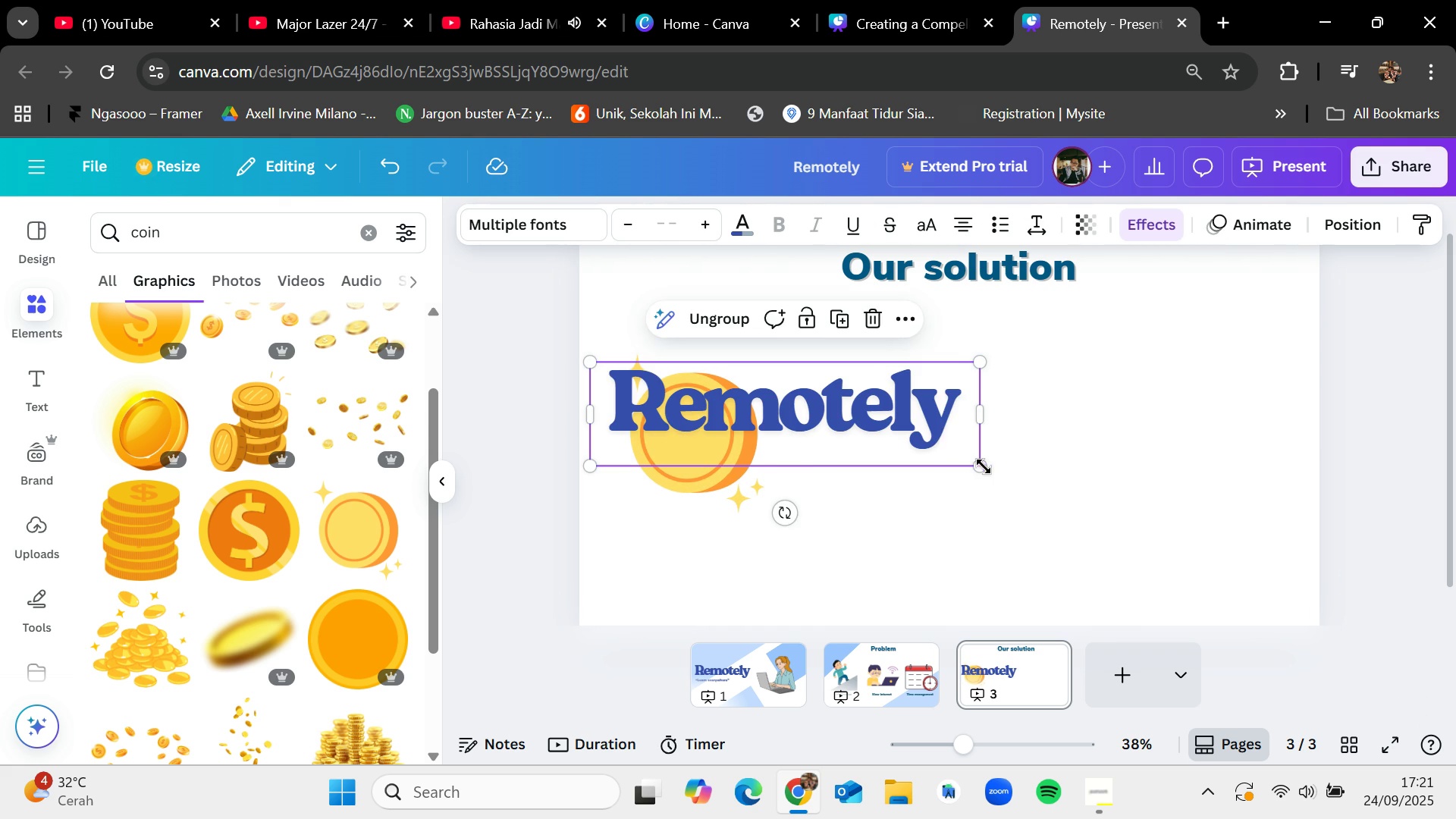 
left_click_drag(start_coordinate=[983, 466], to_coordinate=[680, 420])
 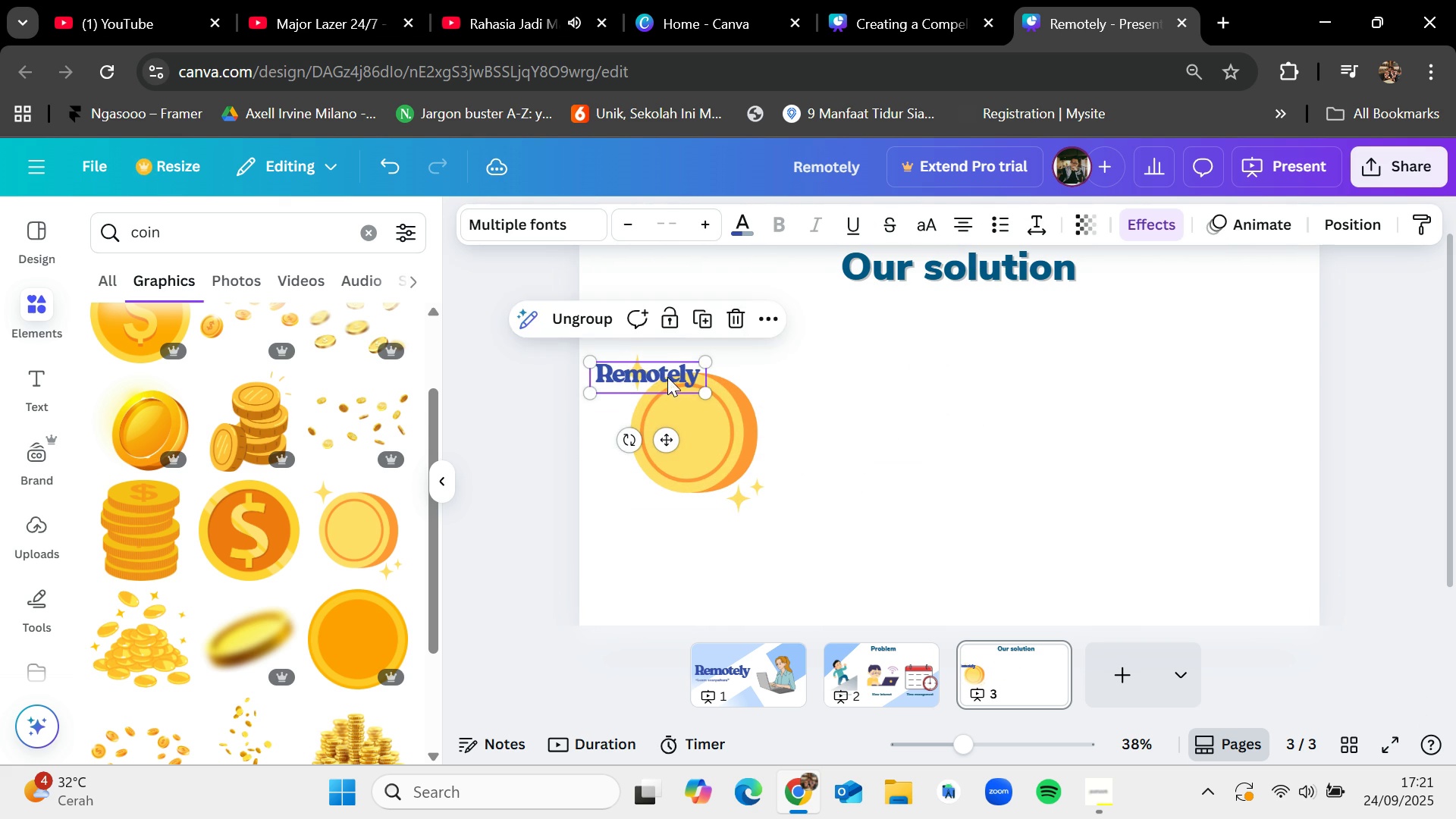 
left_click_drag(start_coordinate=[667, 371], to_coordinate=[708, 425])
 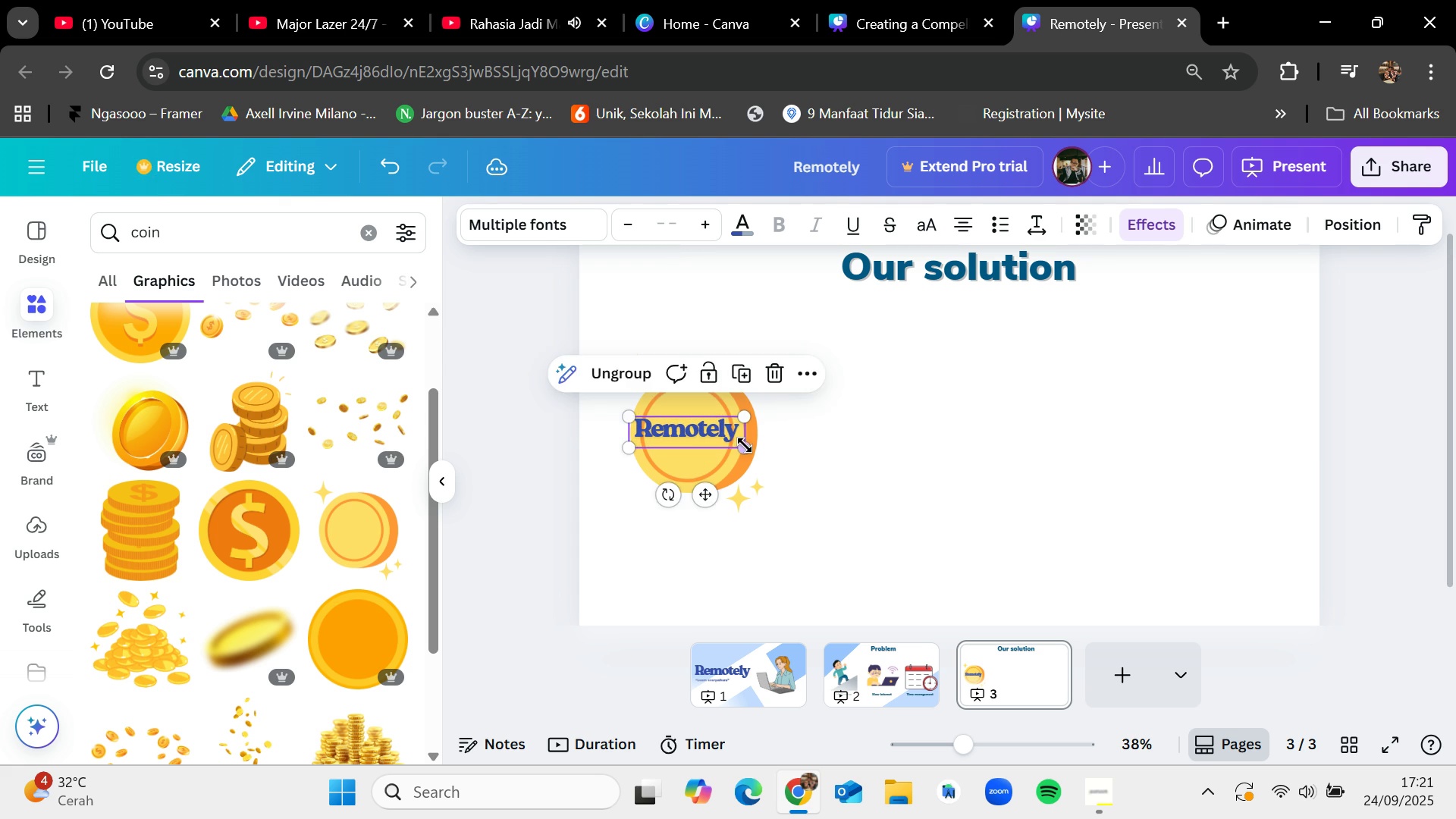 
left_click_drag(start_coordinate=[745, 445], to_coordinate=[717, 436])
 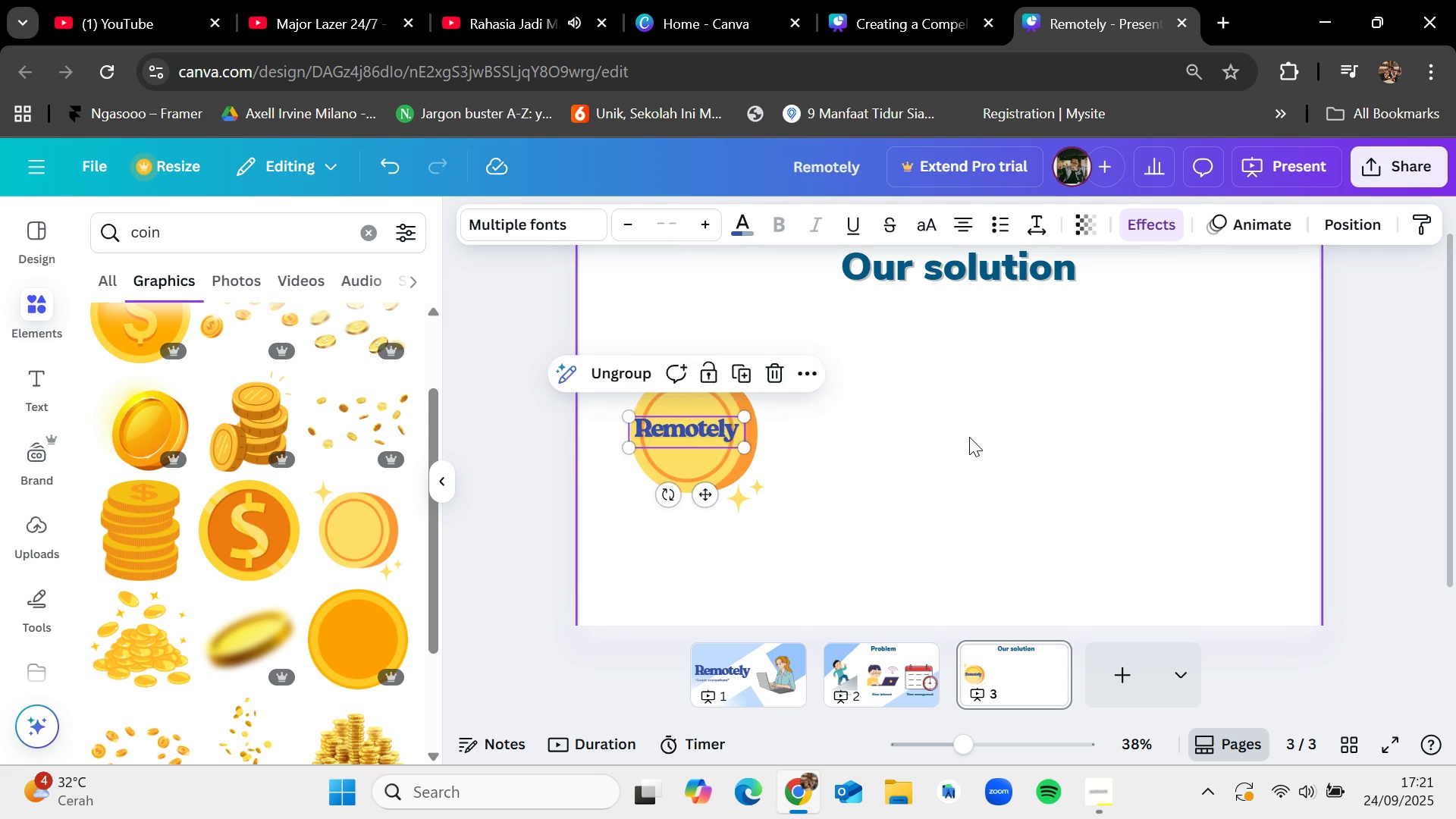 
left_click([969, 437])
 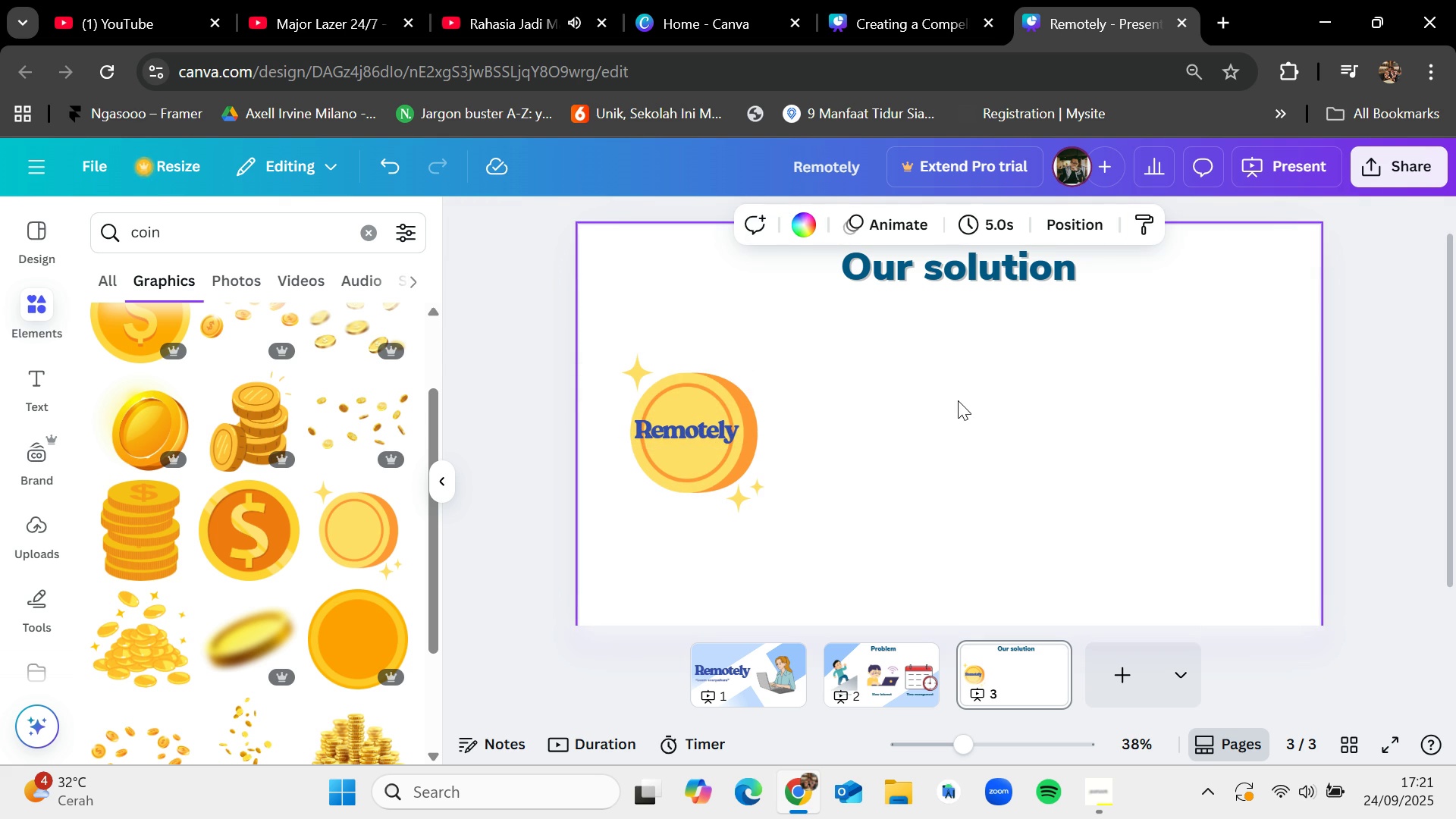 
left_click([896, 678])
 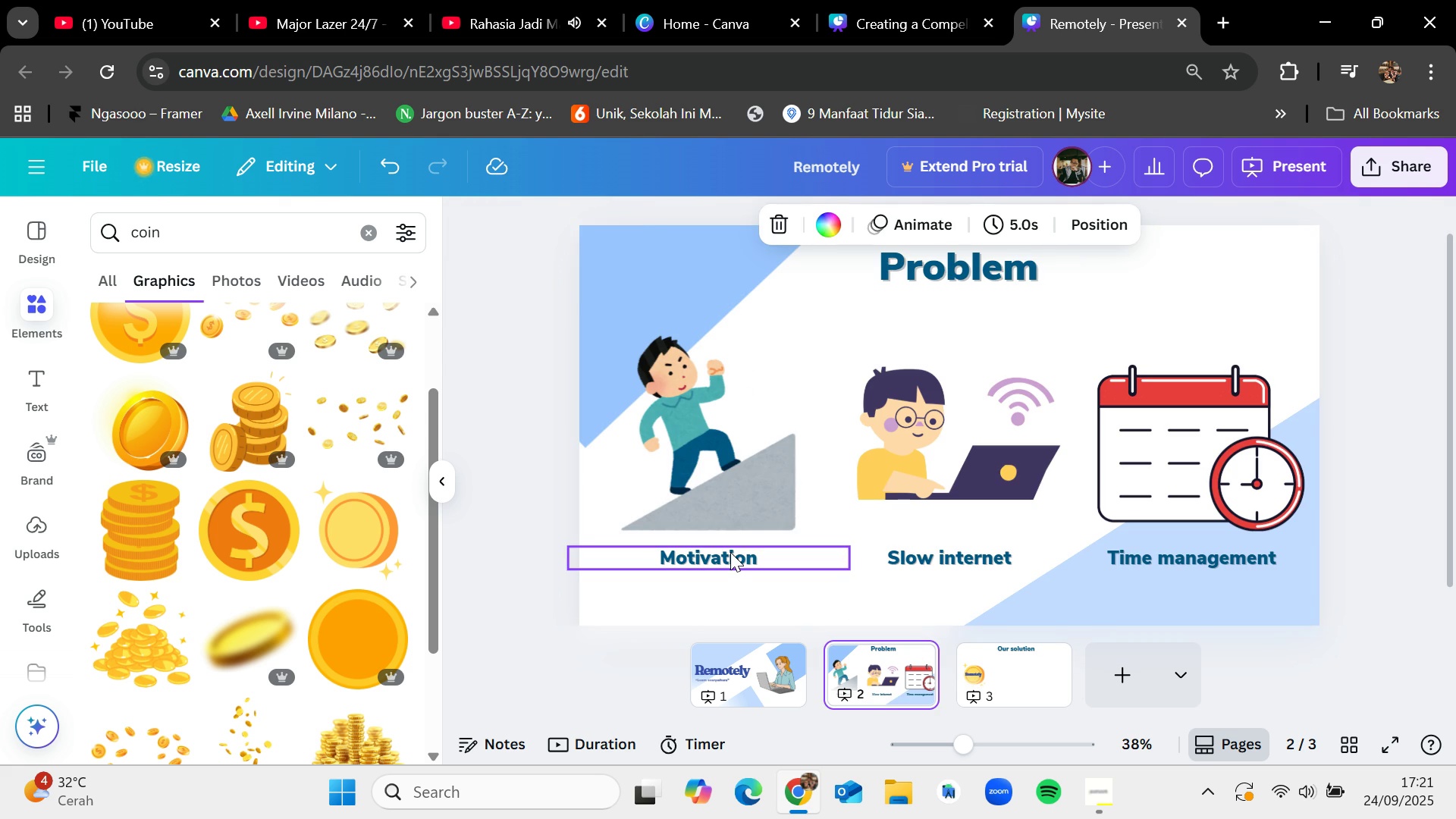 
left_click([730, 552])
 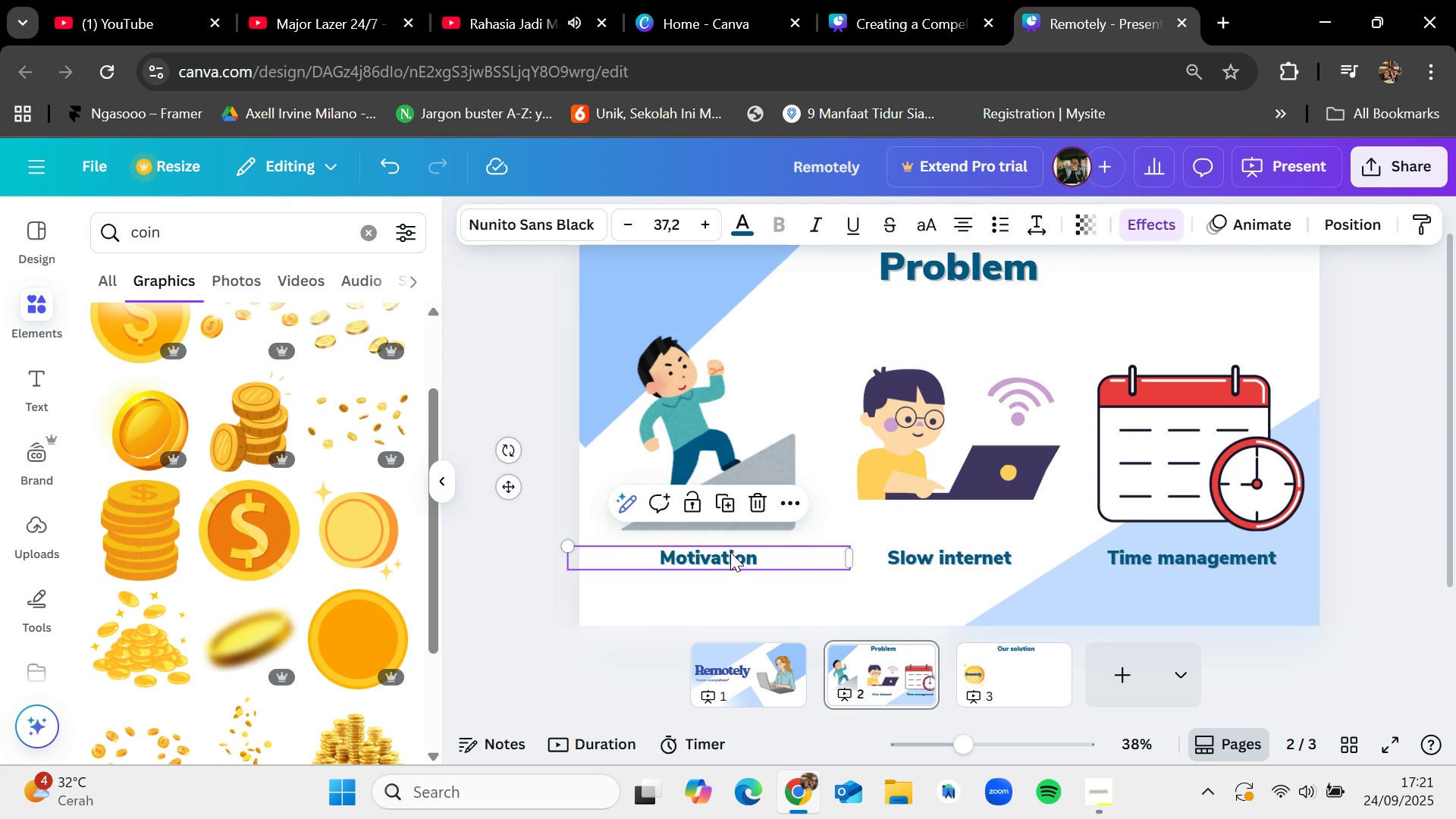 
key(Control+C)
 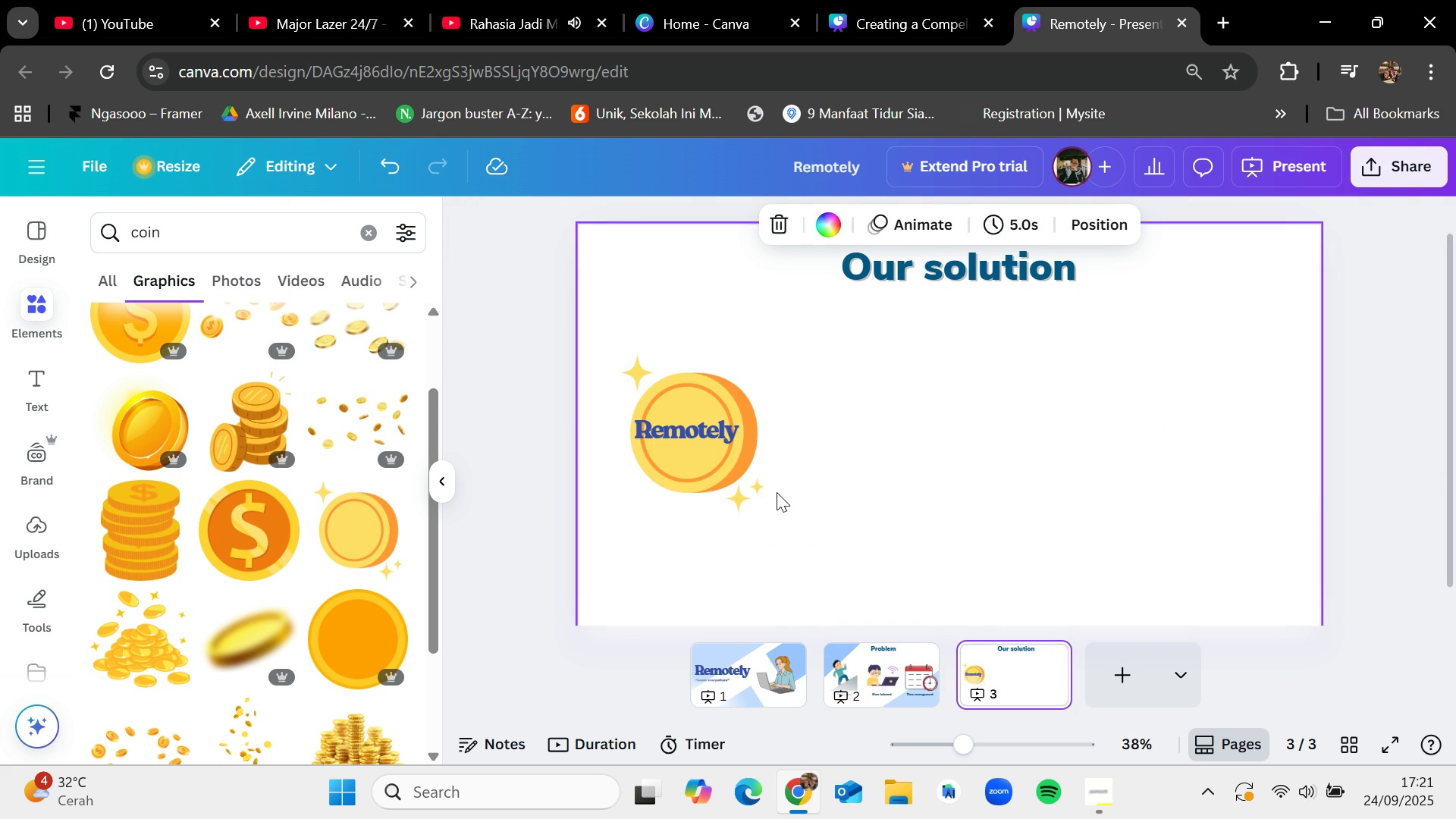 
hold_key(key=ControlLeft, duration=0.64)
 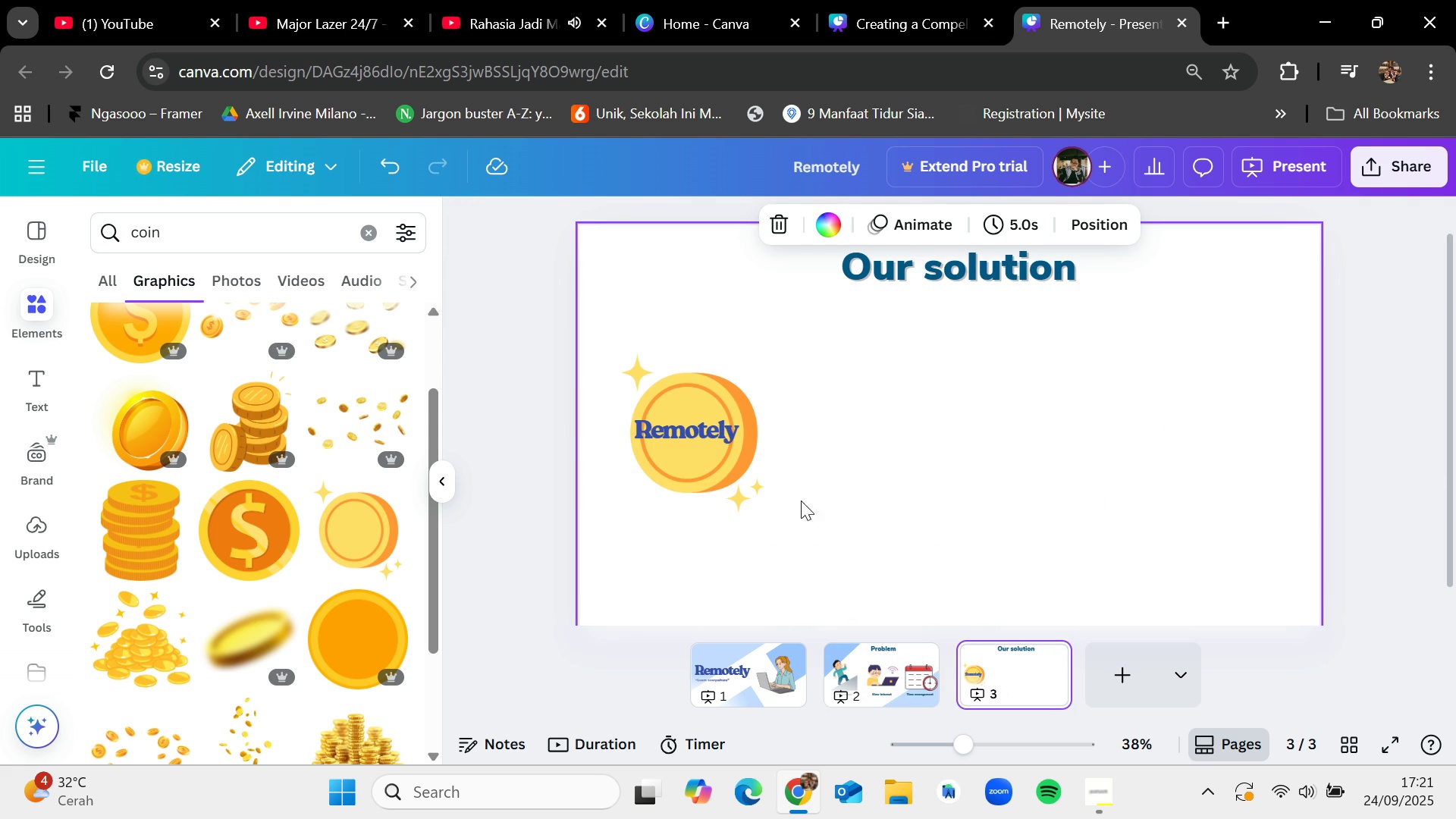 
left_click_drag(start_coordinate=[801, 501], to_coordinate=[683, 389])
 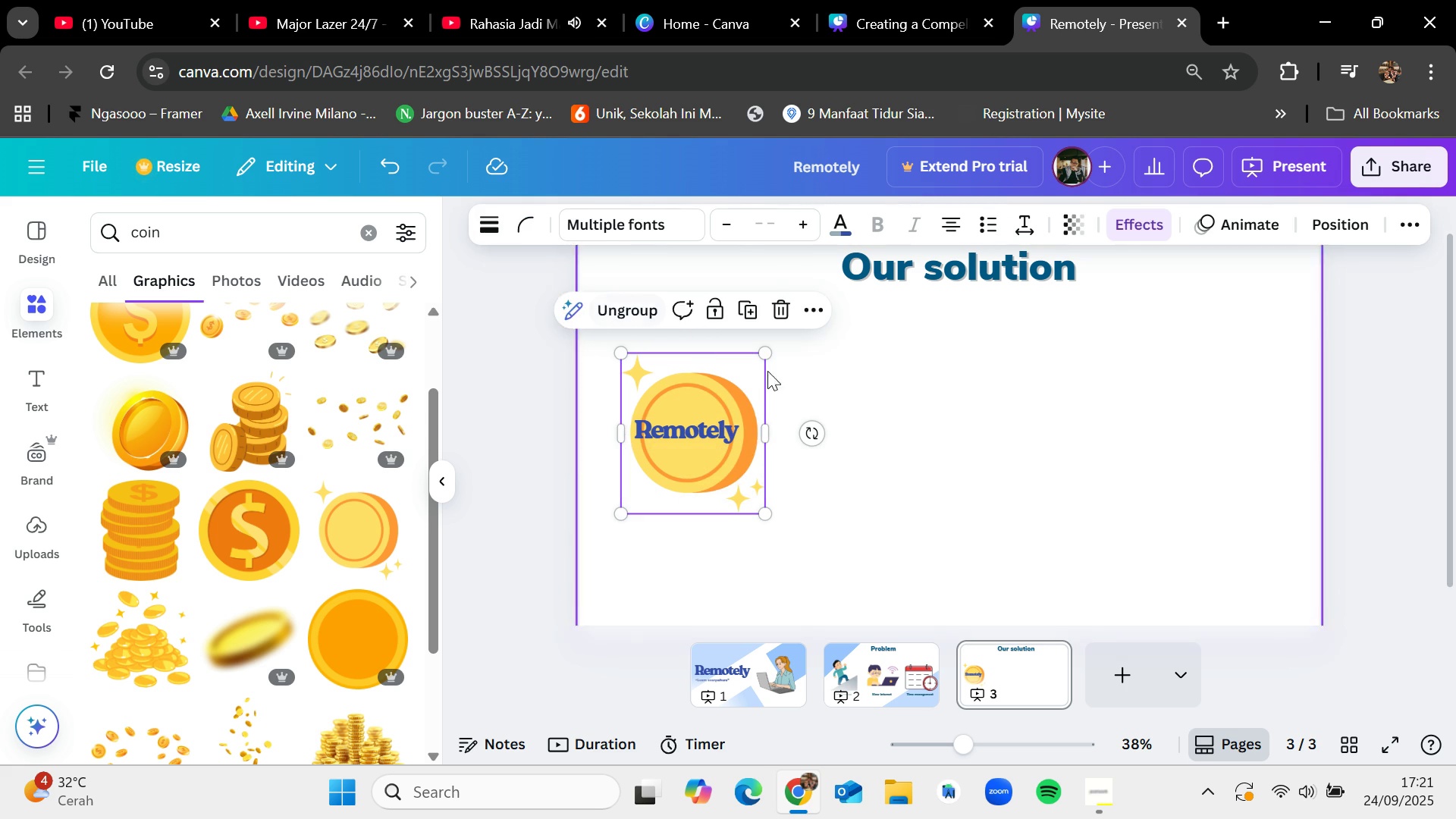 
left_click([980, 417])
 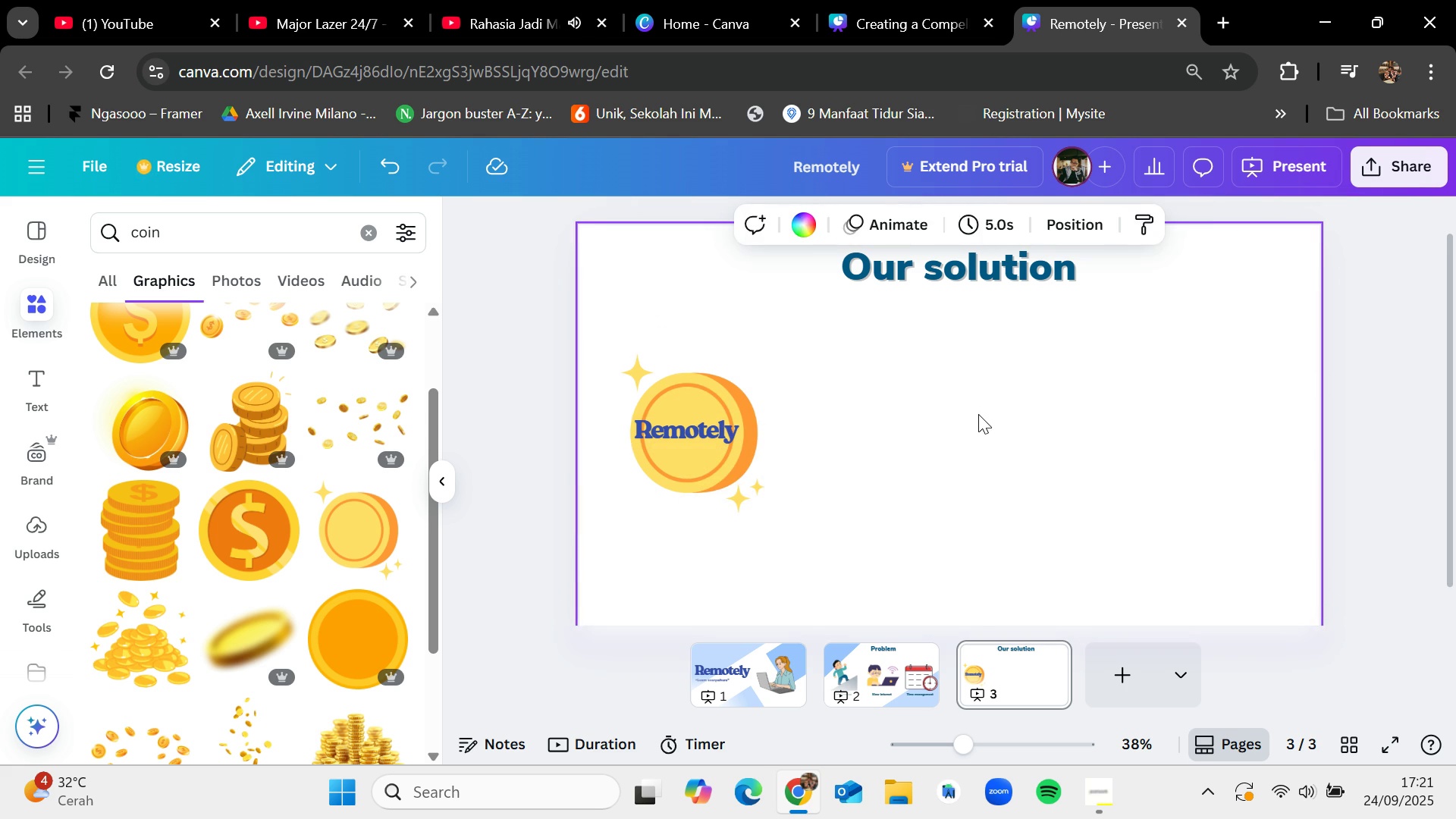 
key(Control+V)
 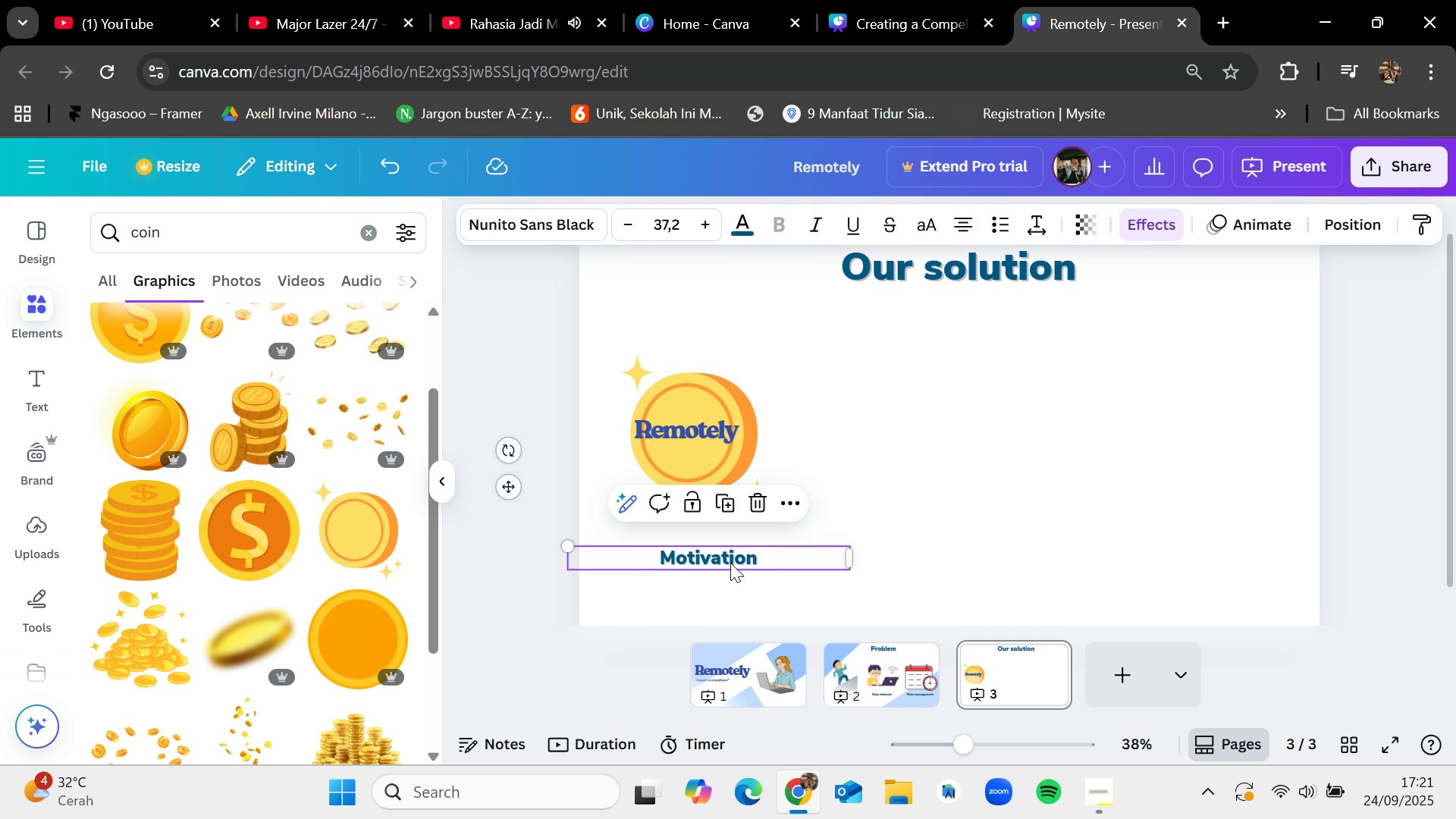 
left_click_drag(start_coordinate=[728, 557], to_coordinate=[724, 529])
 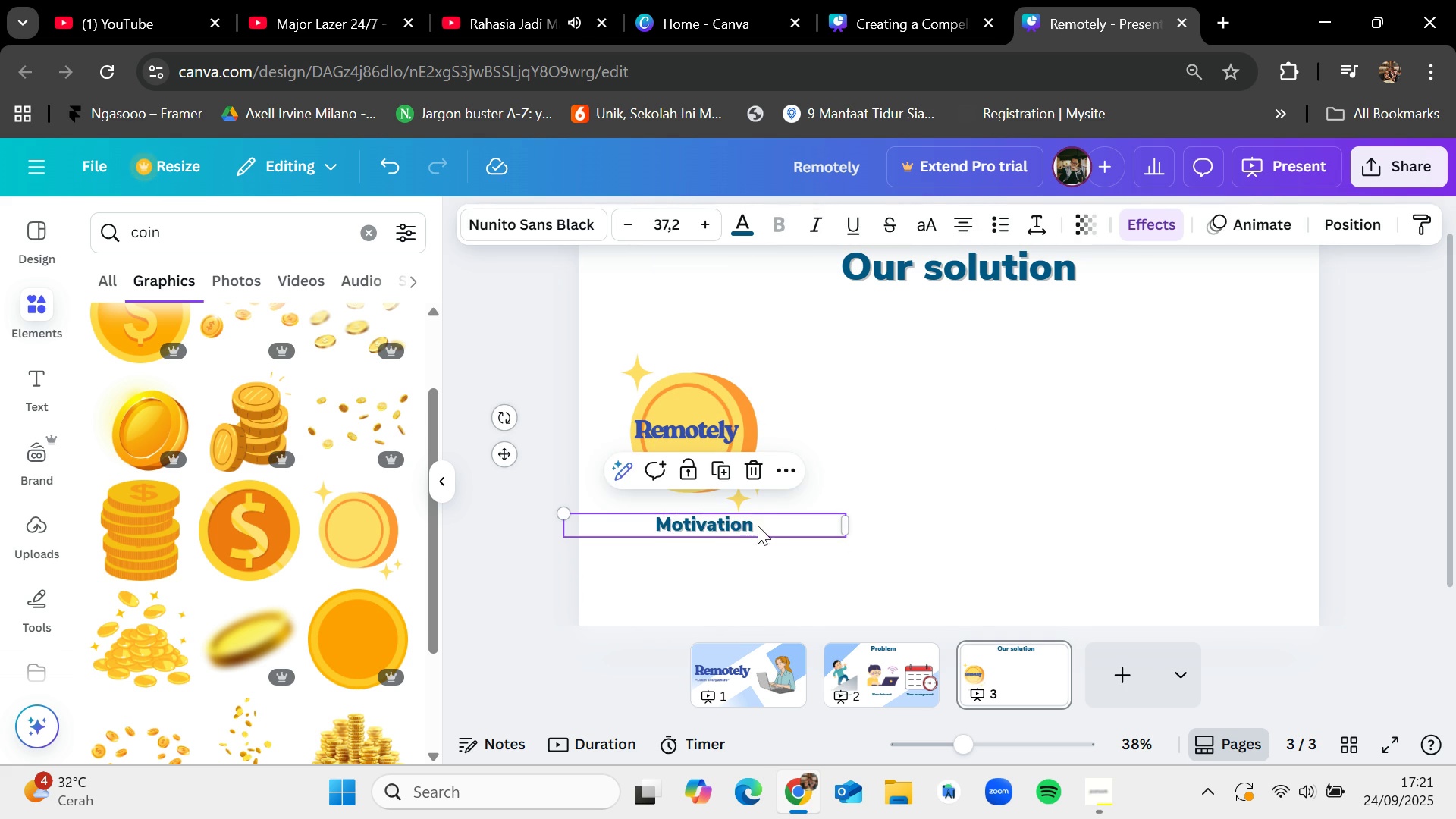 
double_click([758, 526])
 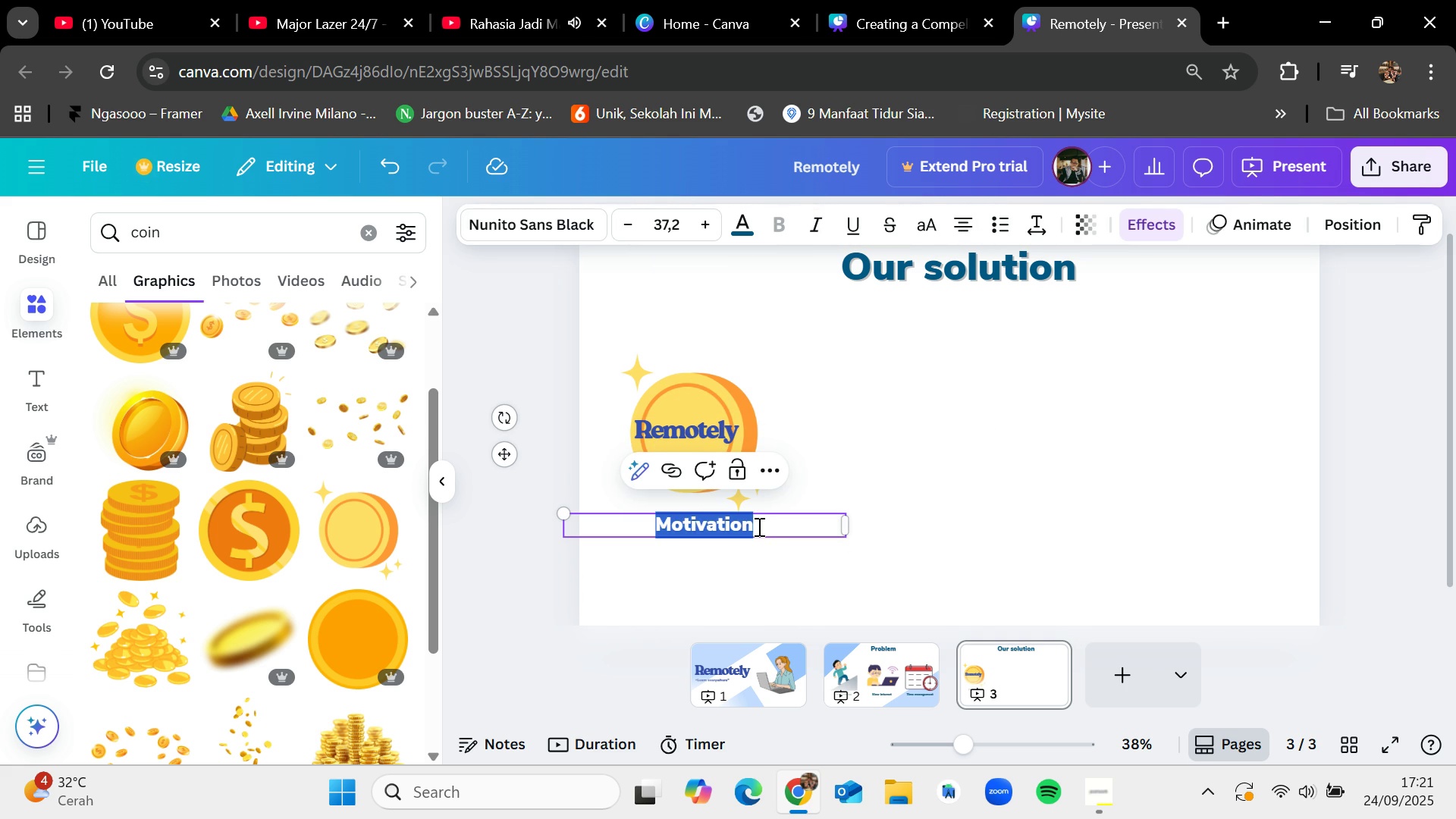 
key(Backspace)
type(Get a coin for every subje)
key(Backspace)
key(Backspace)
key(Backspace)
key(Backspace)
key(Backspace)
type(part learning)
 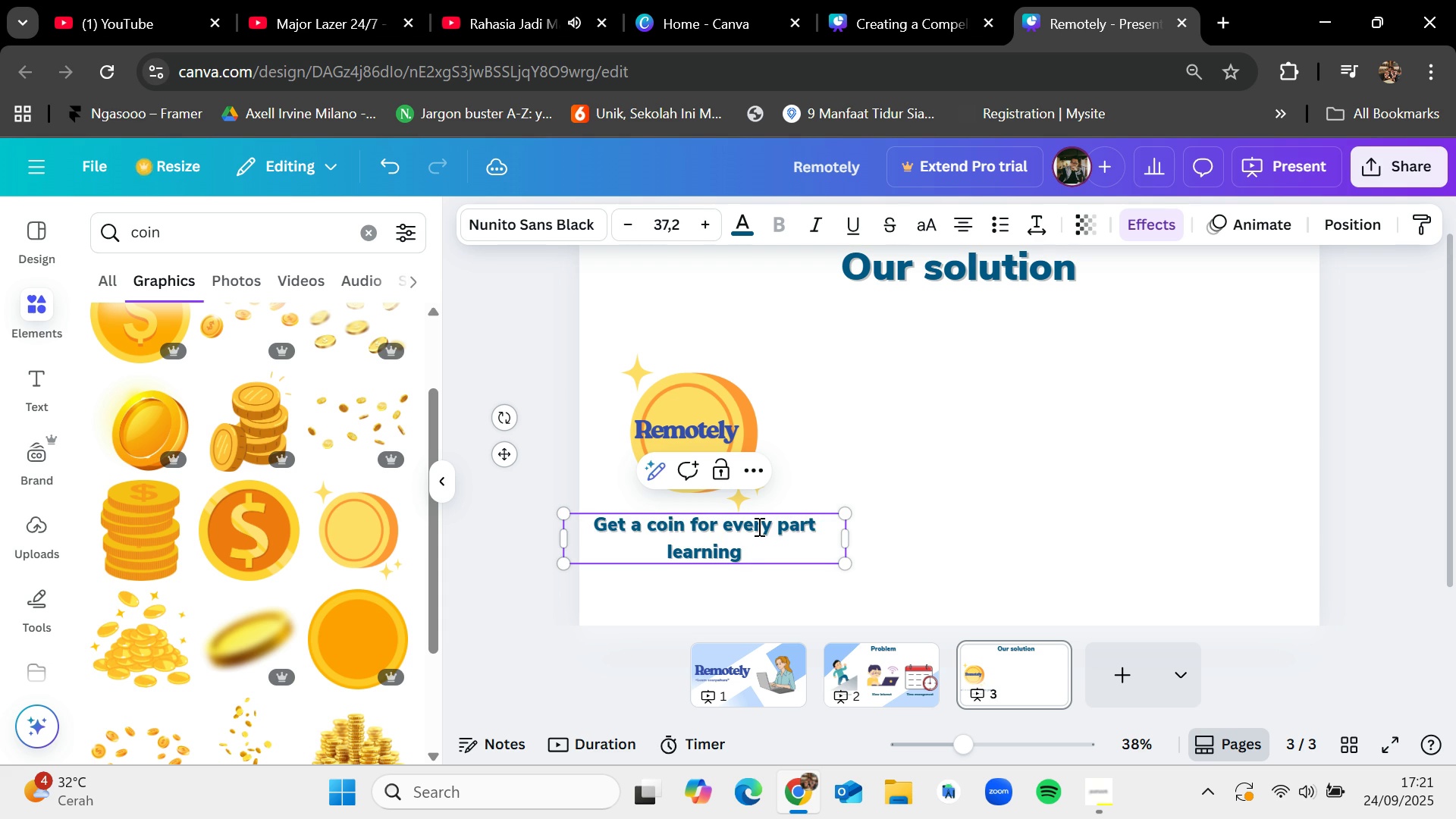 
left_click([822, 526])
 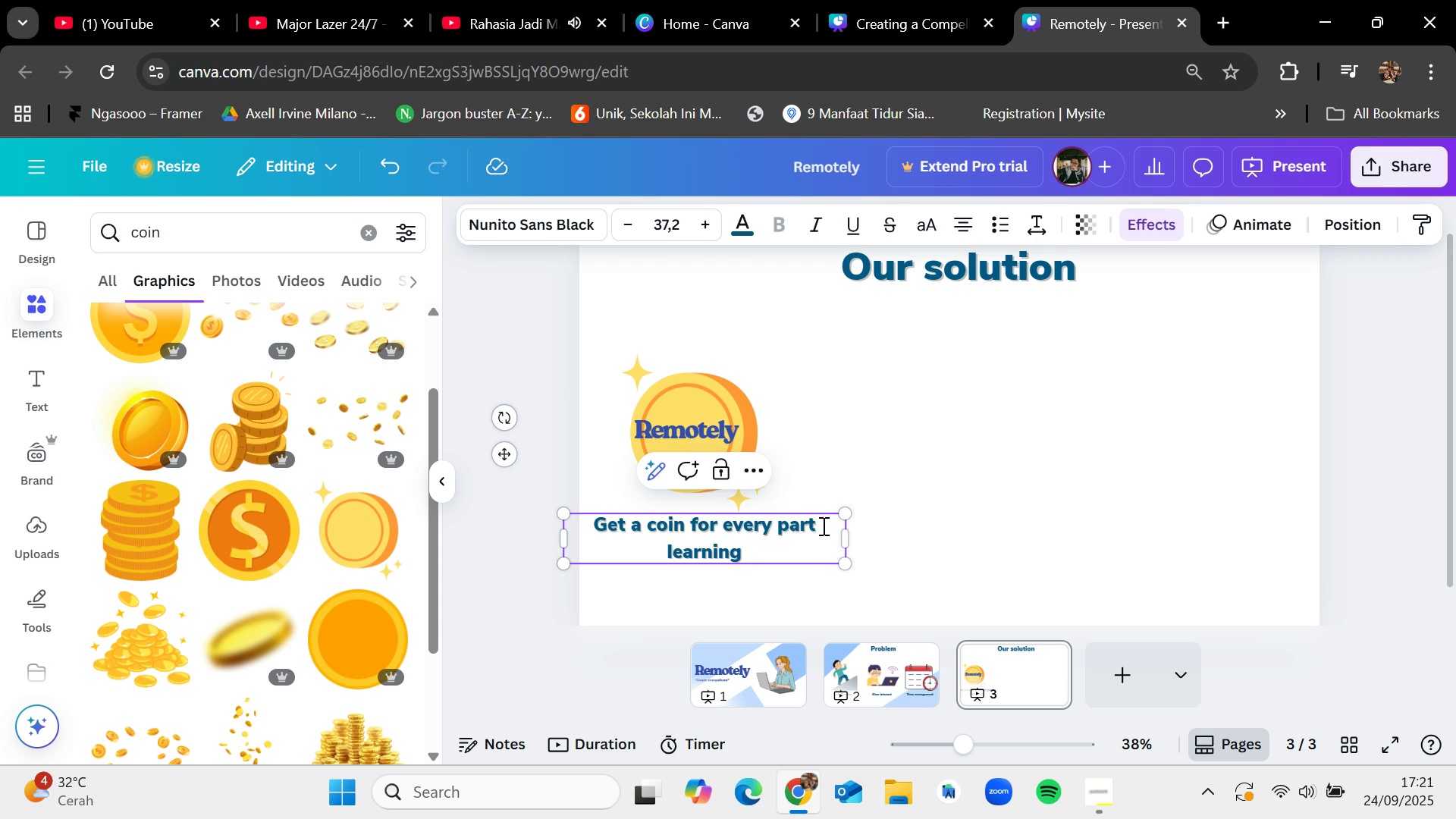 
key(Backspace)
key(Backspace)
key(Backspace)
key(Backspace)
type(hours)
 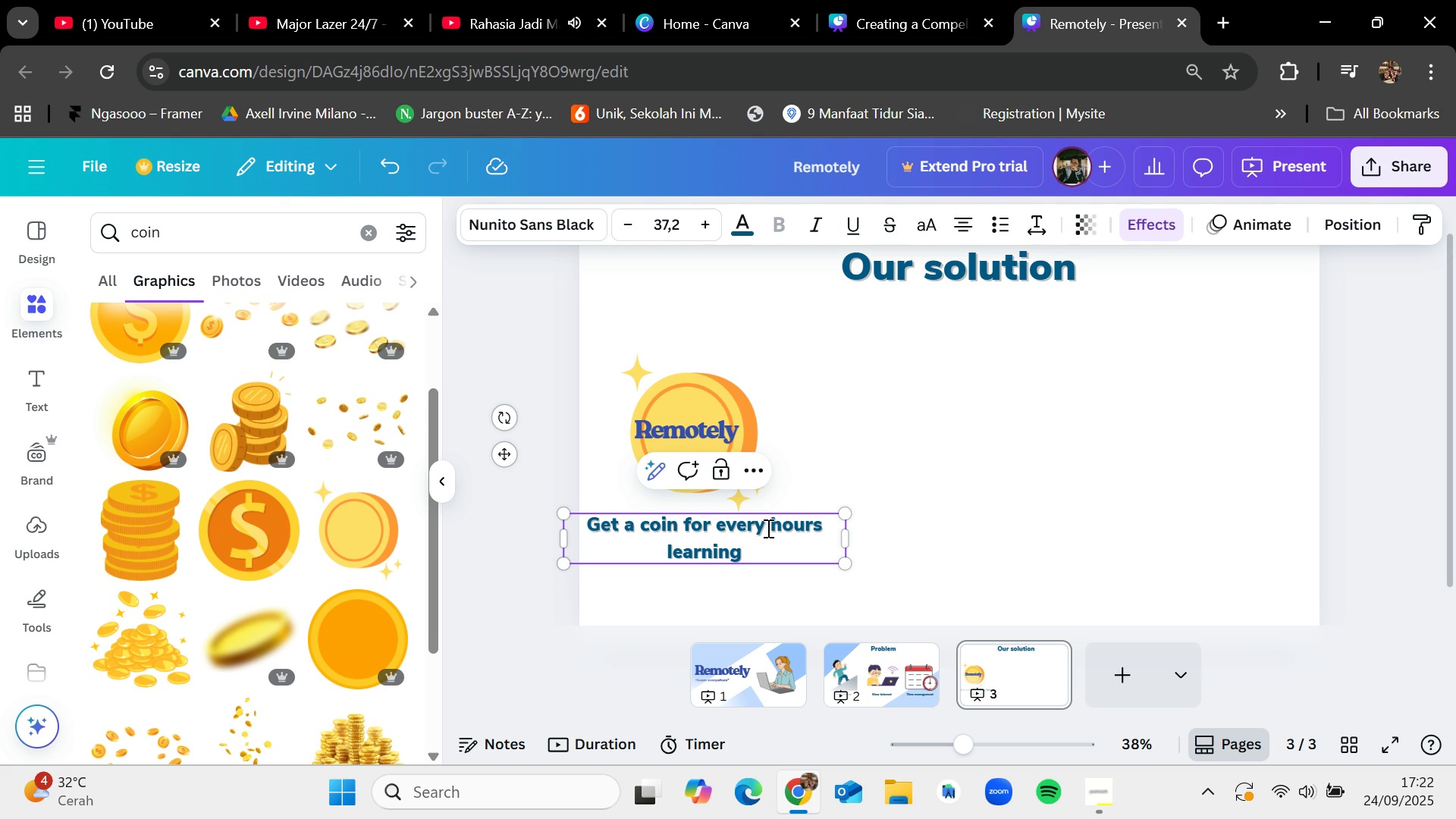 
left_click([744, 558])
 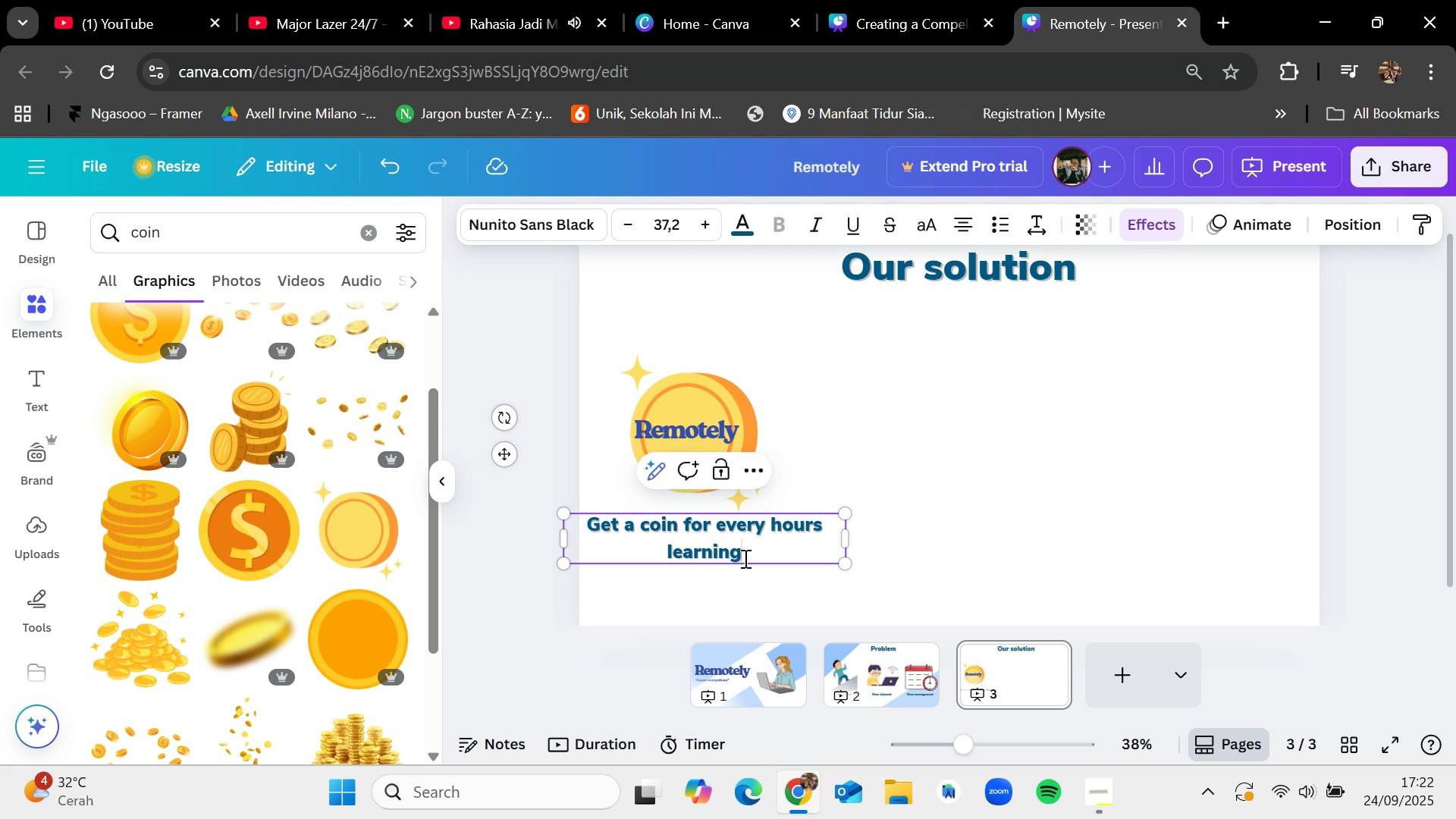 
key(Backspace)
 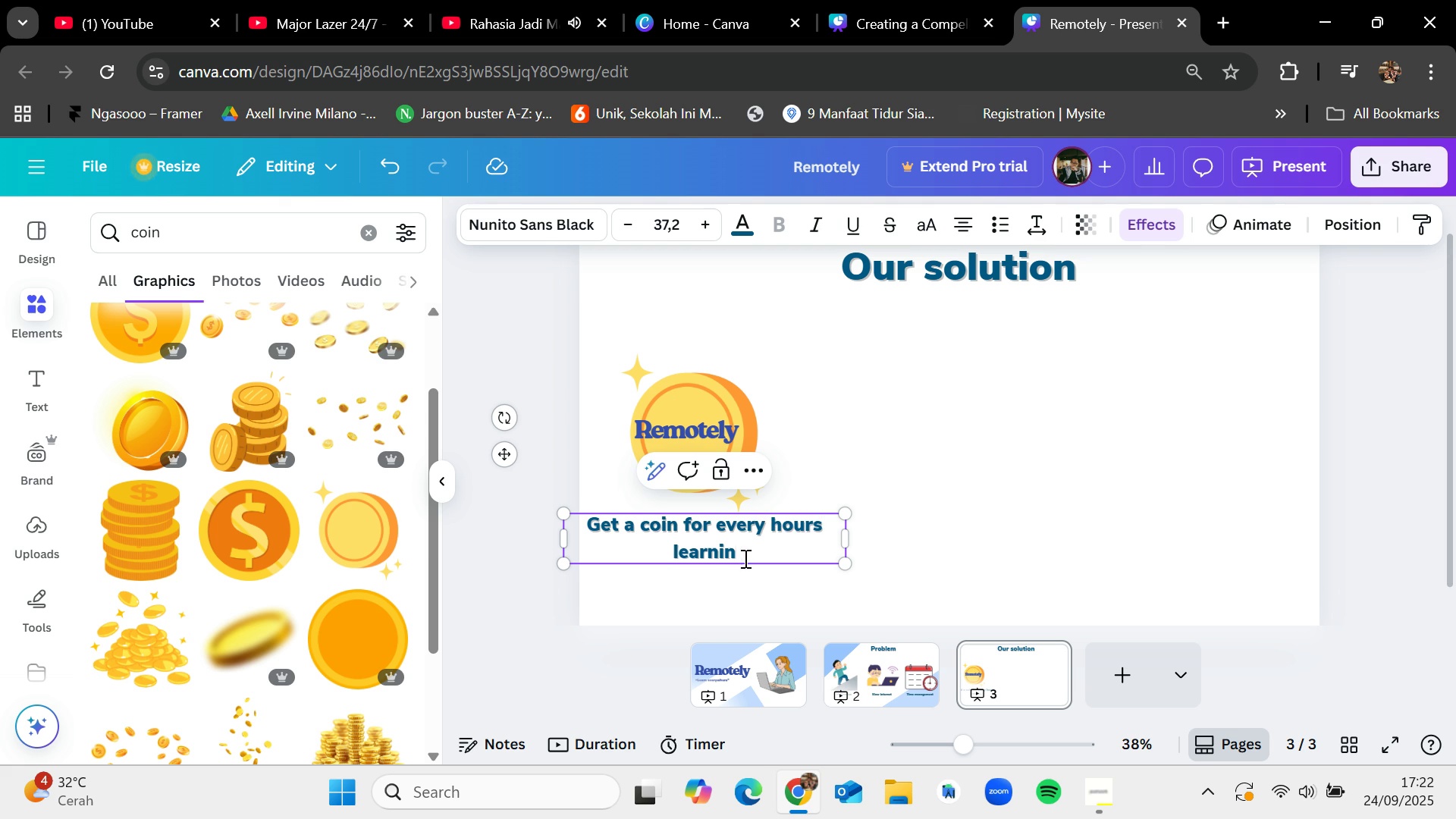 
key(Backspace)
 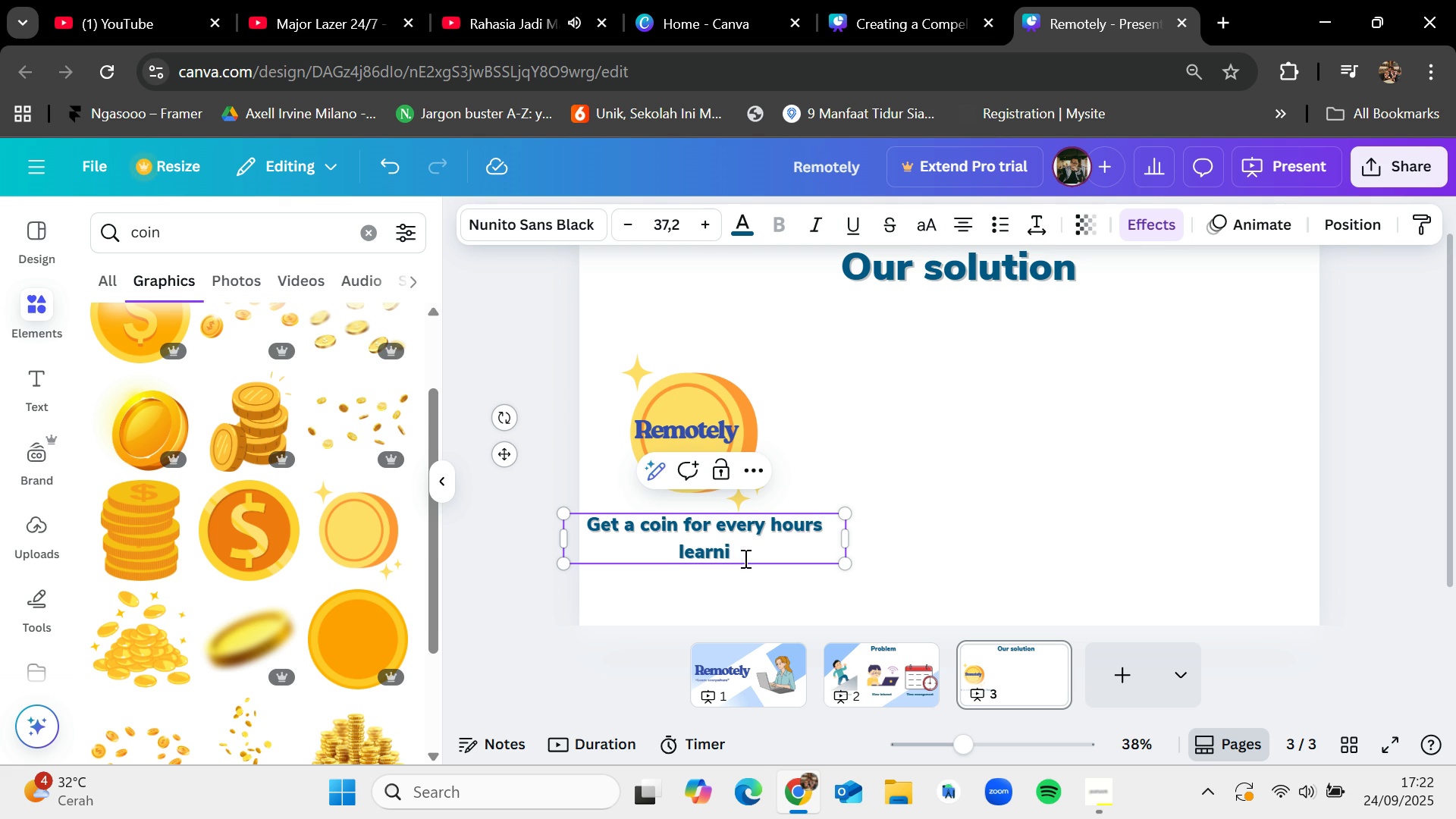 
key(Backspace)
 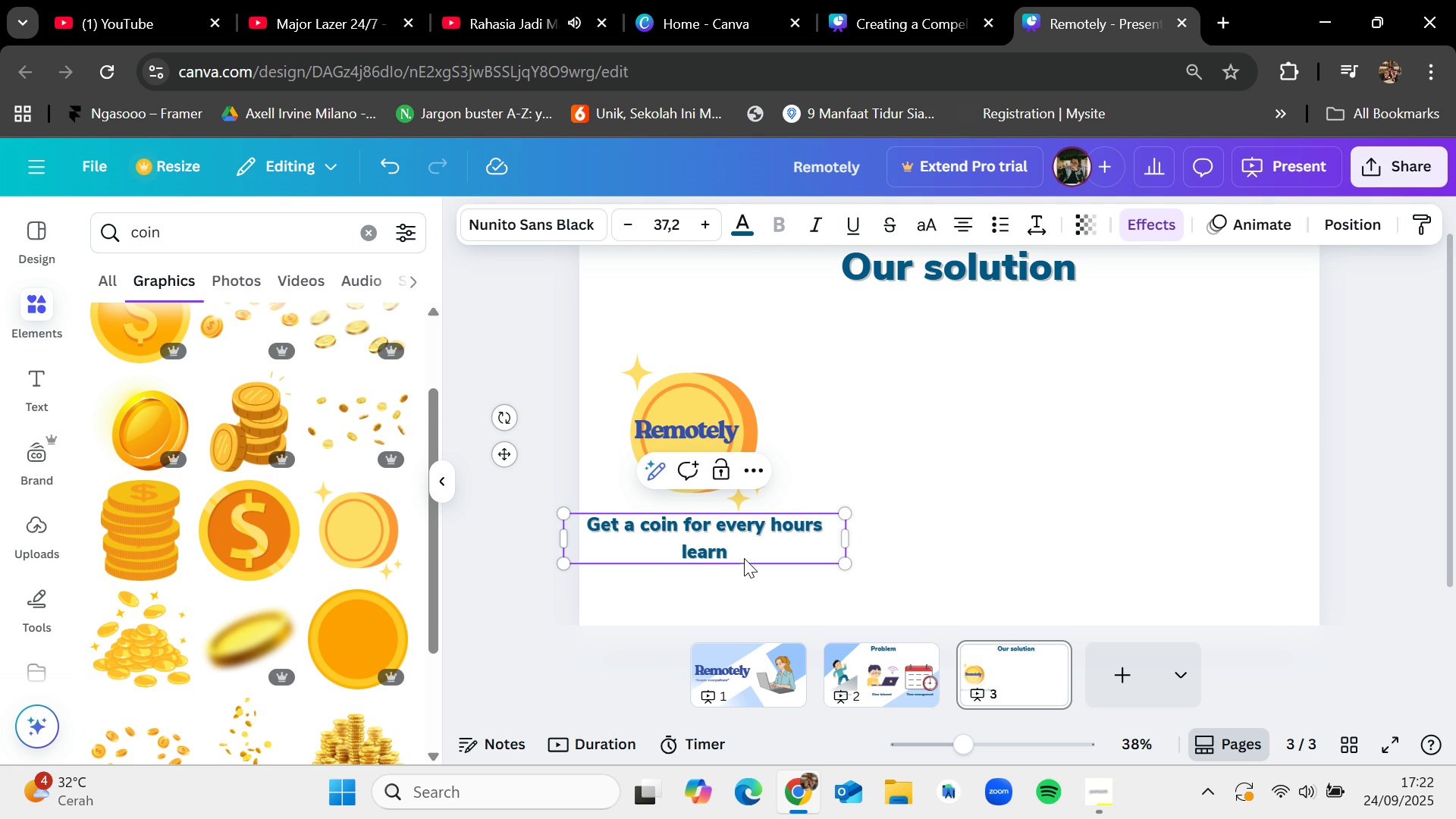 
key(Backspace)
 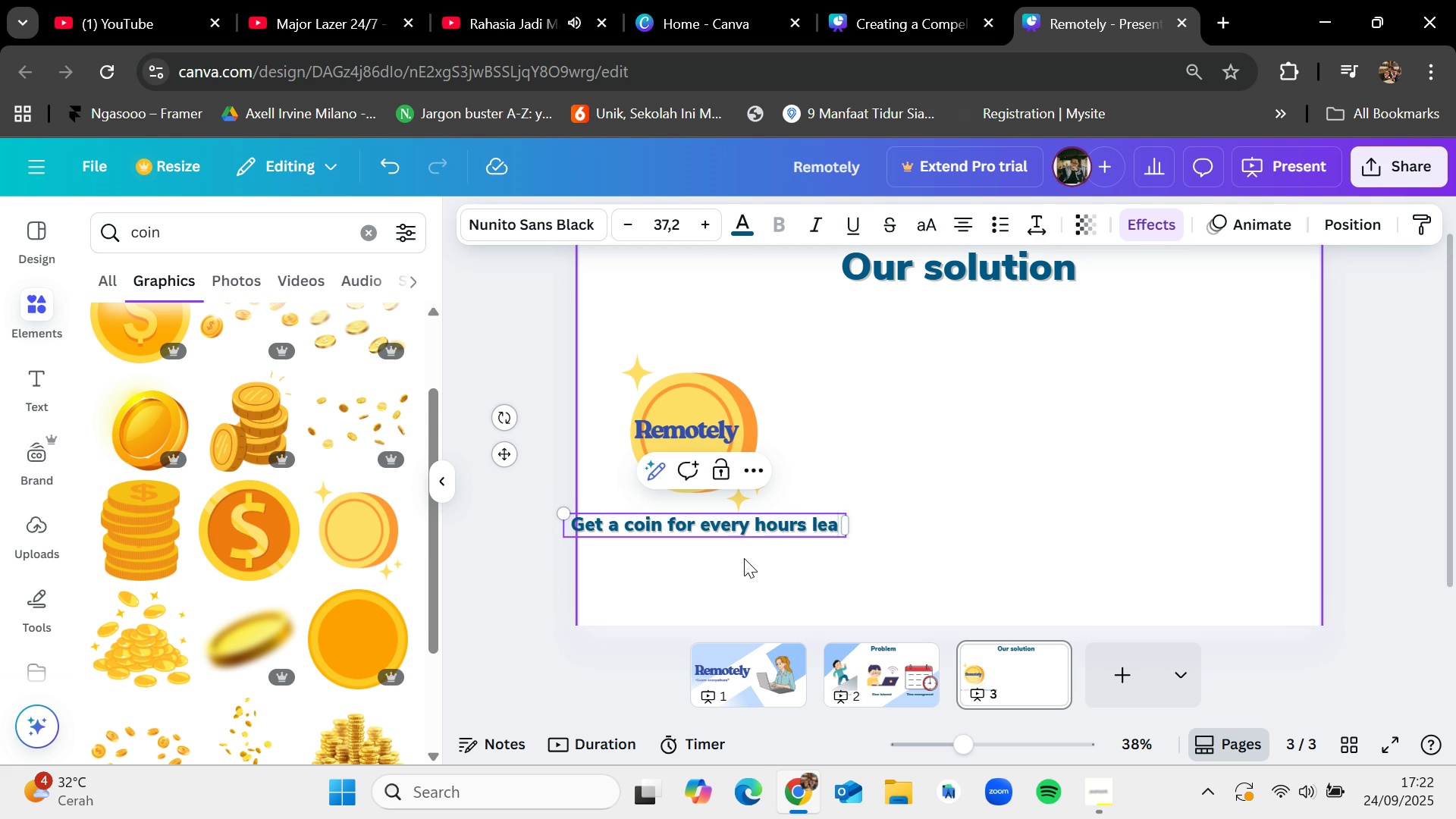 
key(Backspace)
 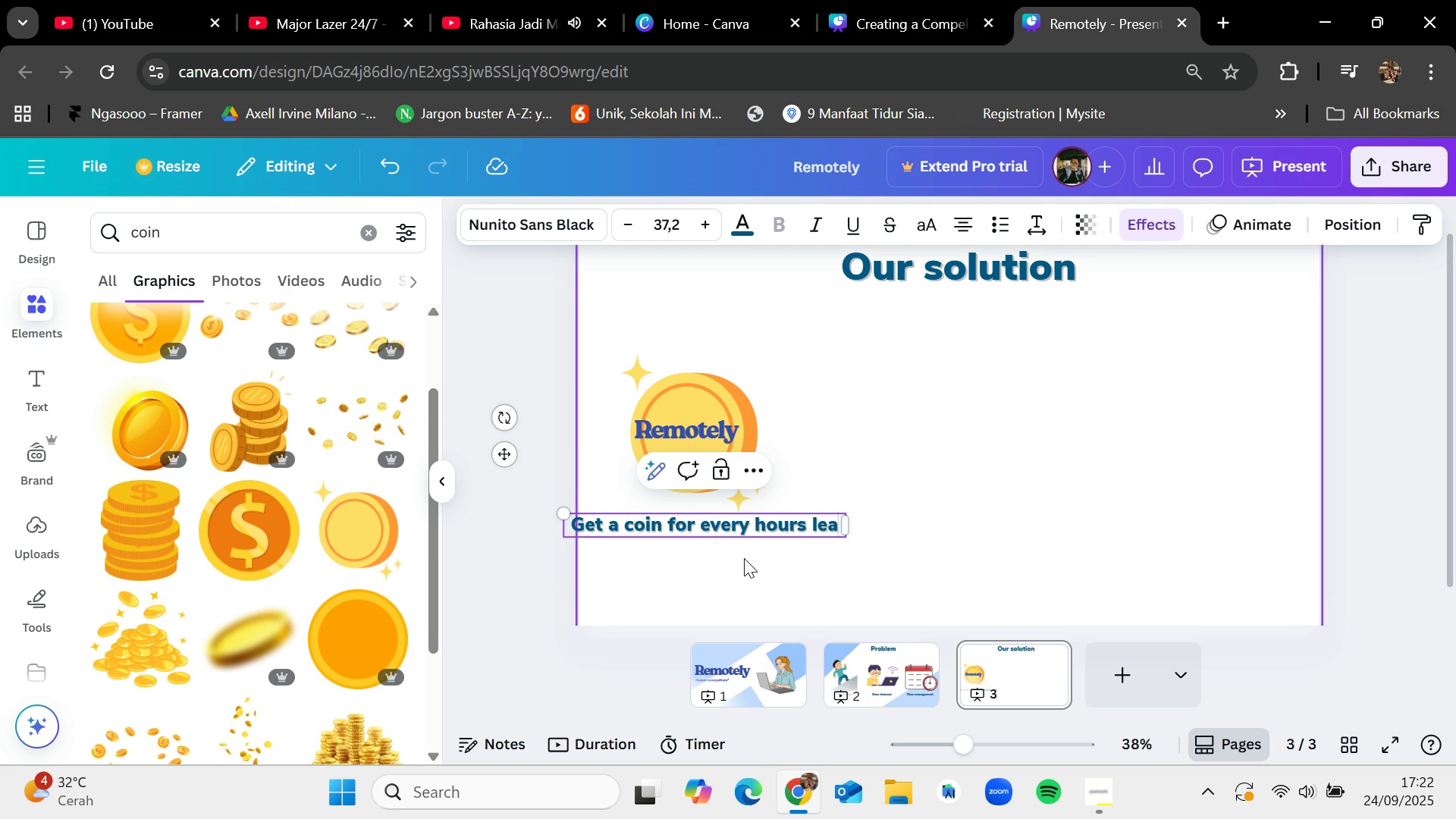 
key(Backspace)
 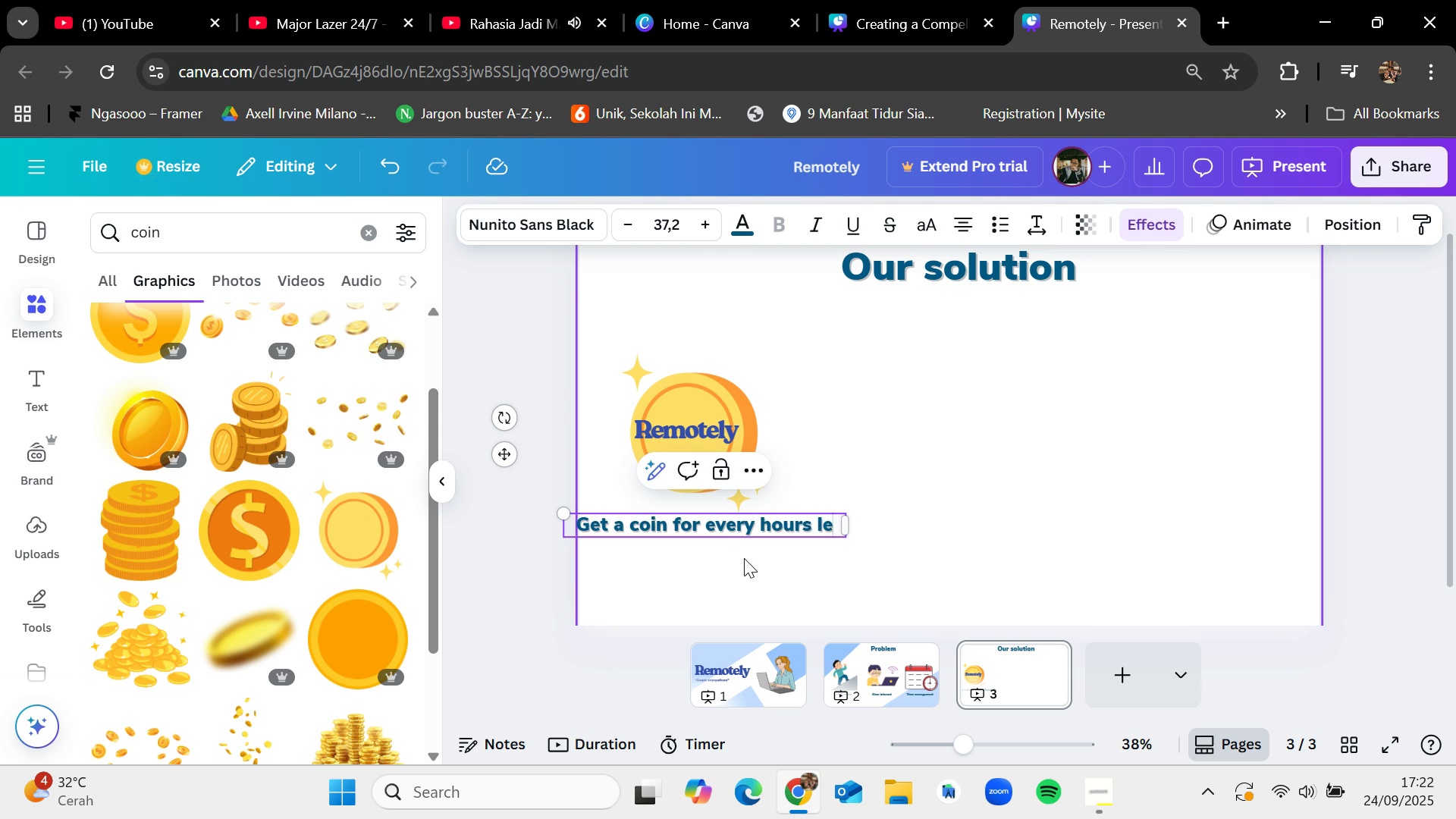 
key(Backspace)
 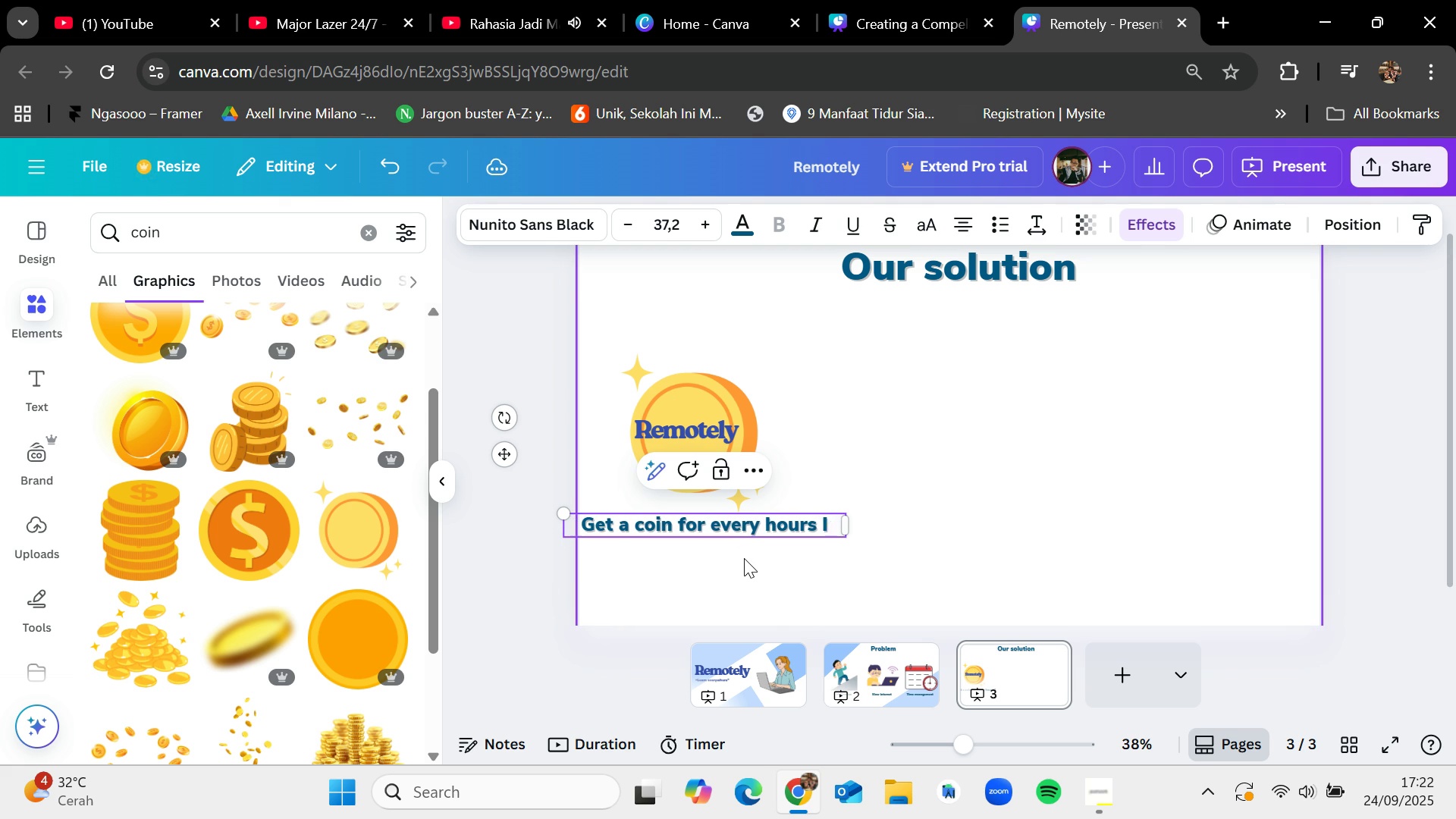 
key(Backspace)
 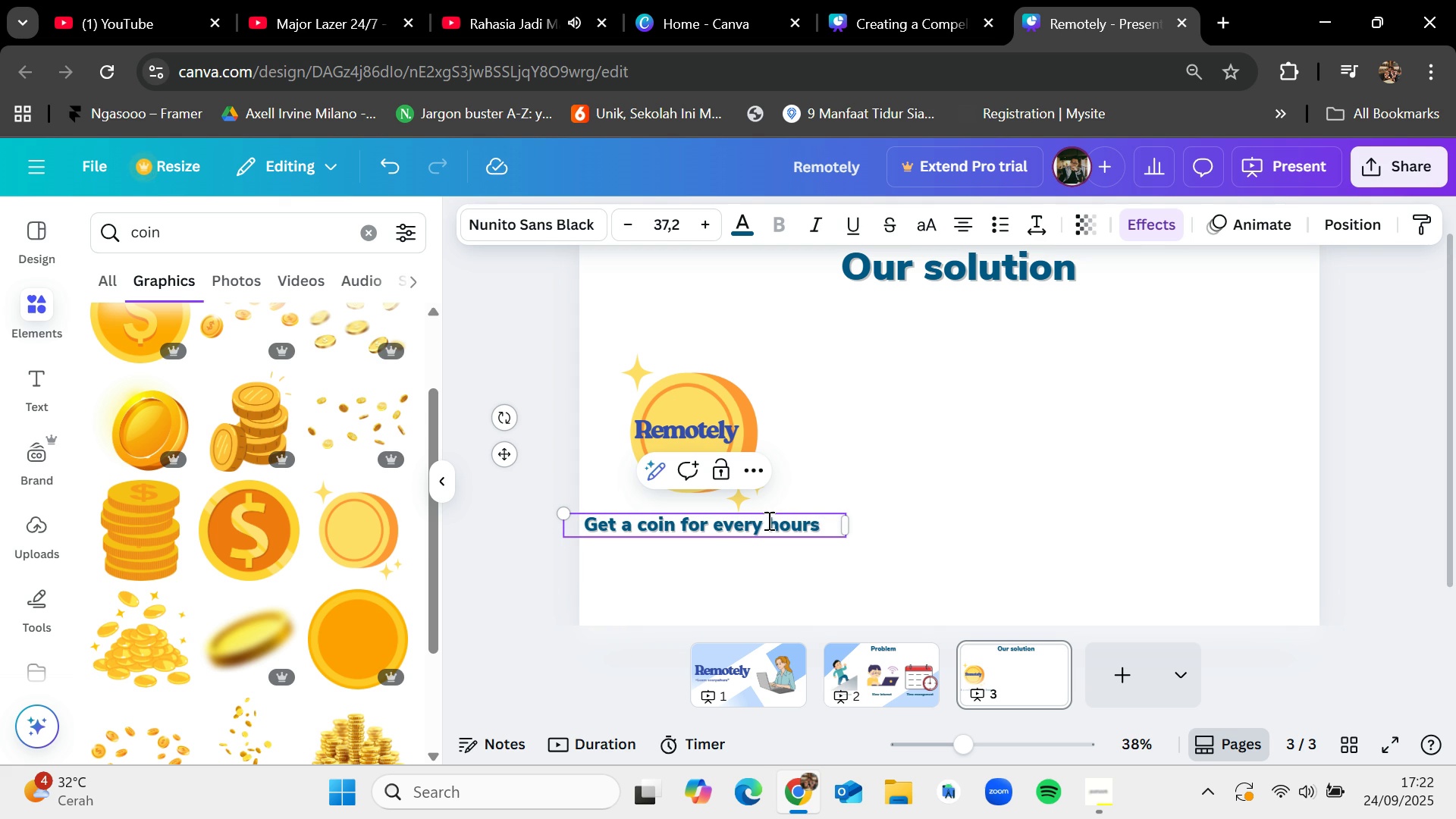 
left_click([768, 520])
 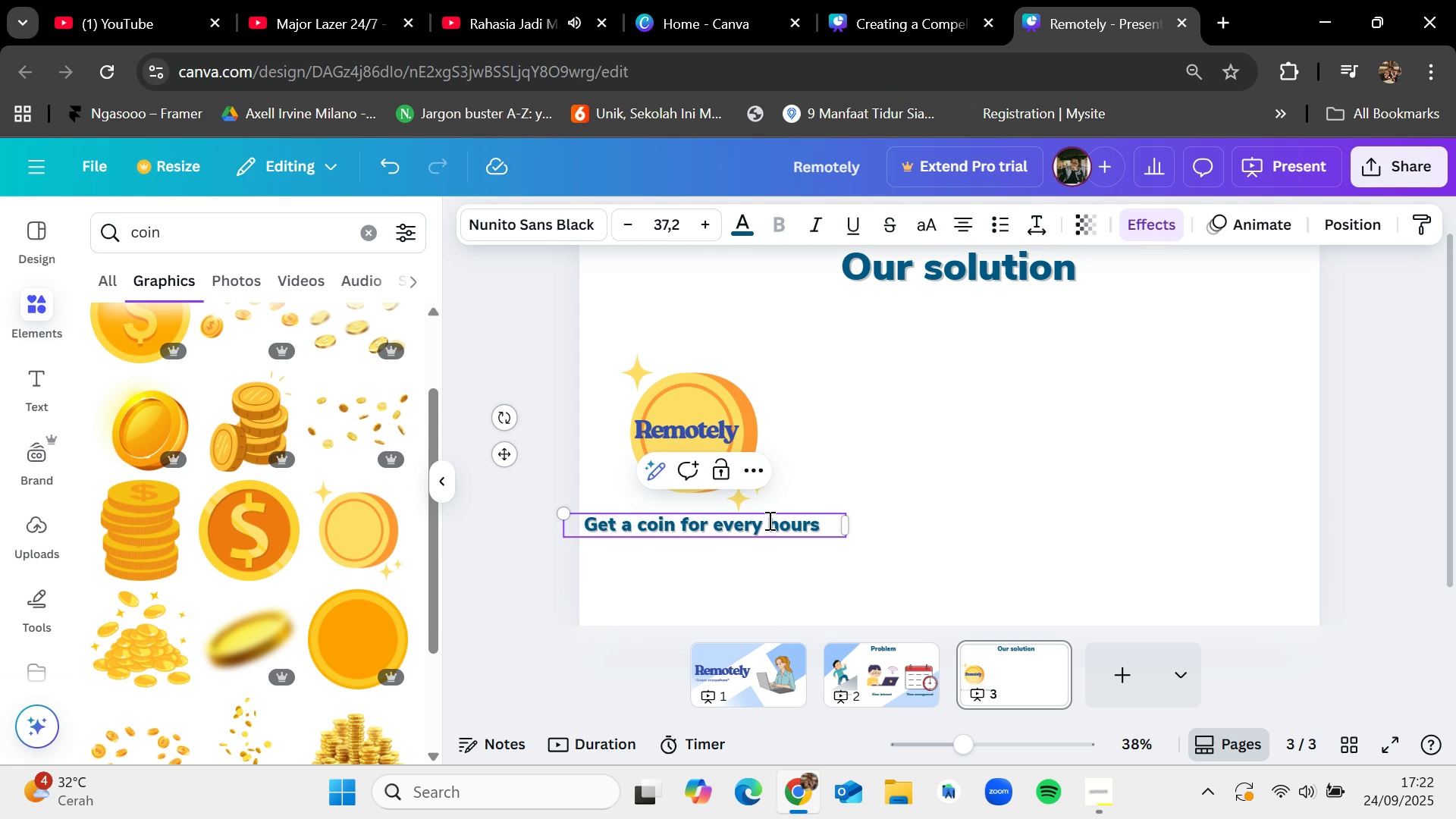 
type(learning )
 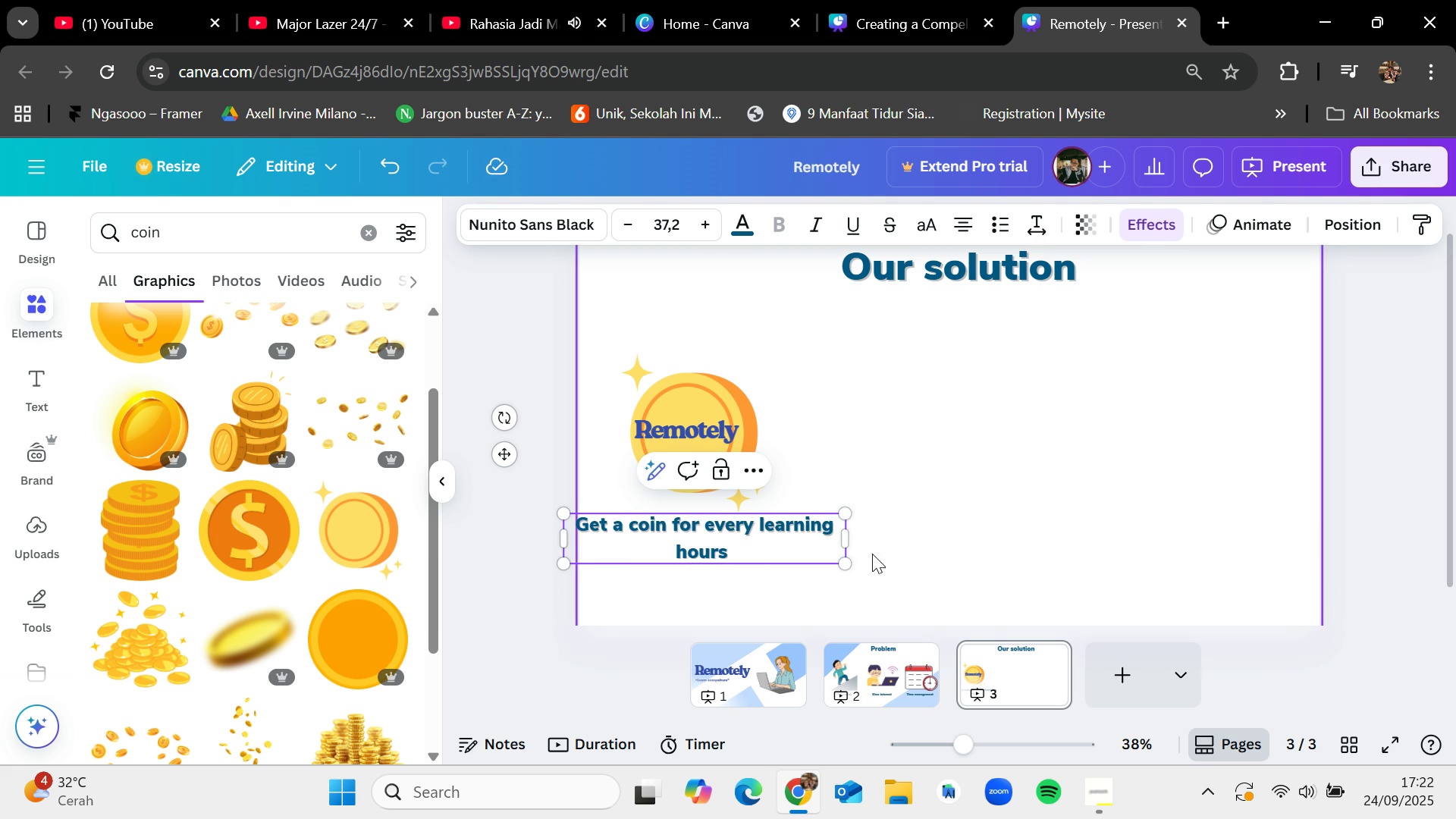 
left_click_drag(start_coordinate=[849, 563], to_coordinate=[820, 556])
 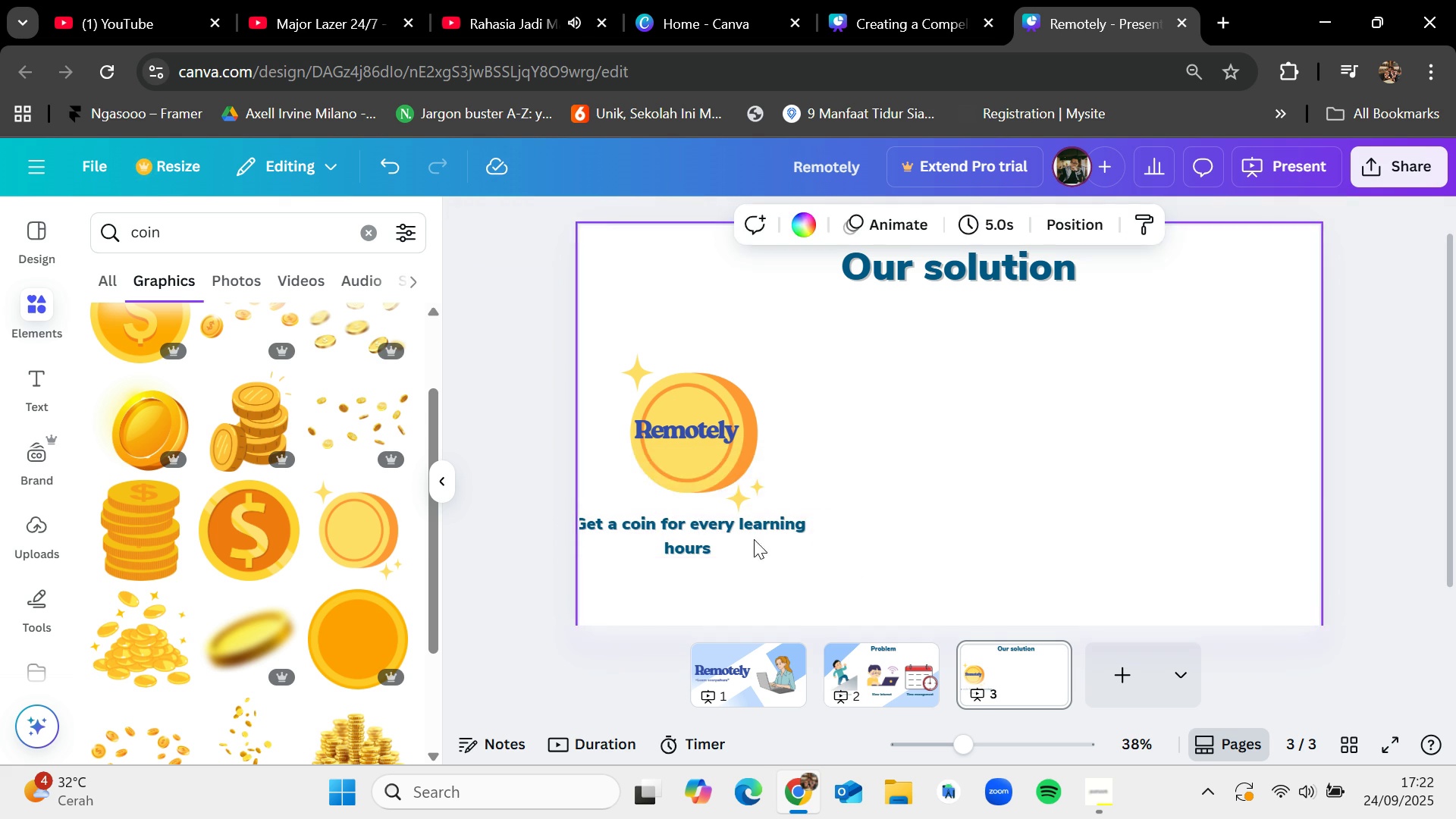 
left_click_drag(start_coordinate=[709, 538], to_coordinate=[727, 548])
 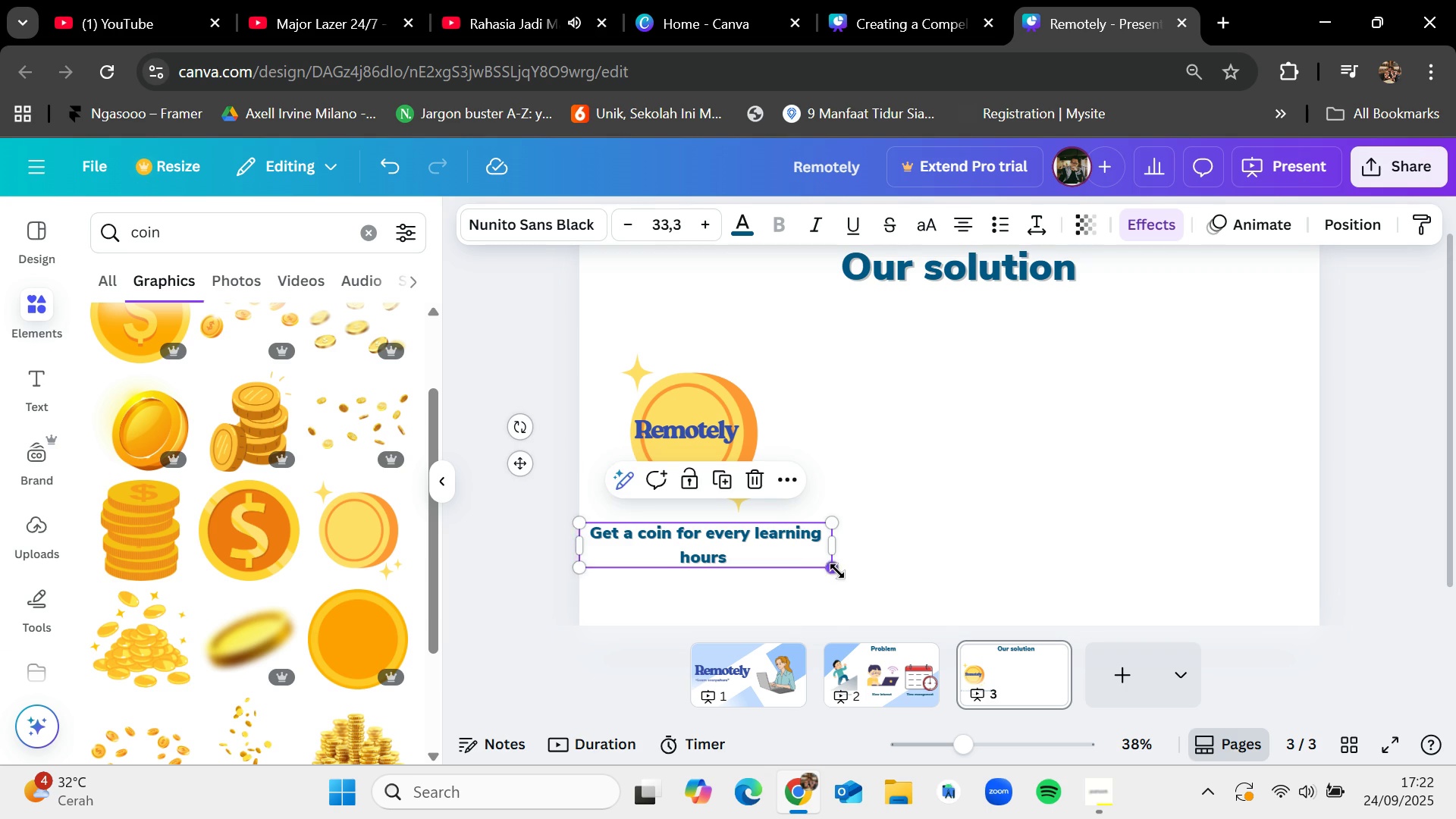 
left_click_drag(start_coordinate=[837, 570], to_coordinate=[799, 557])
 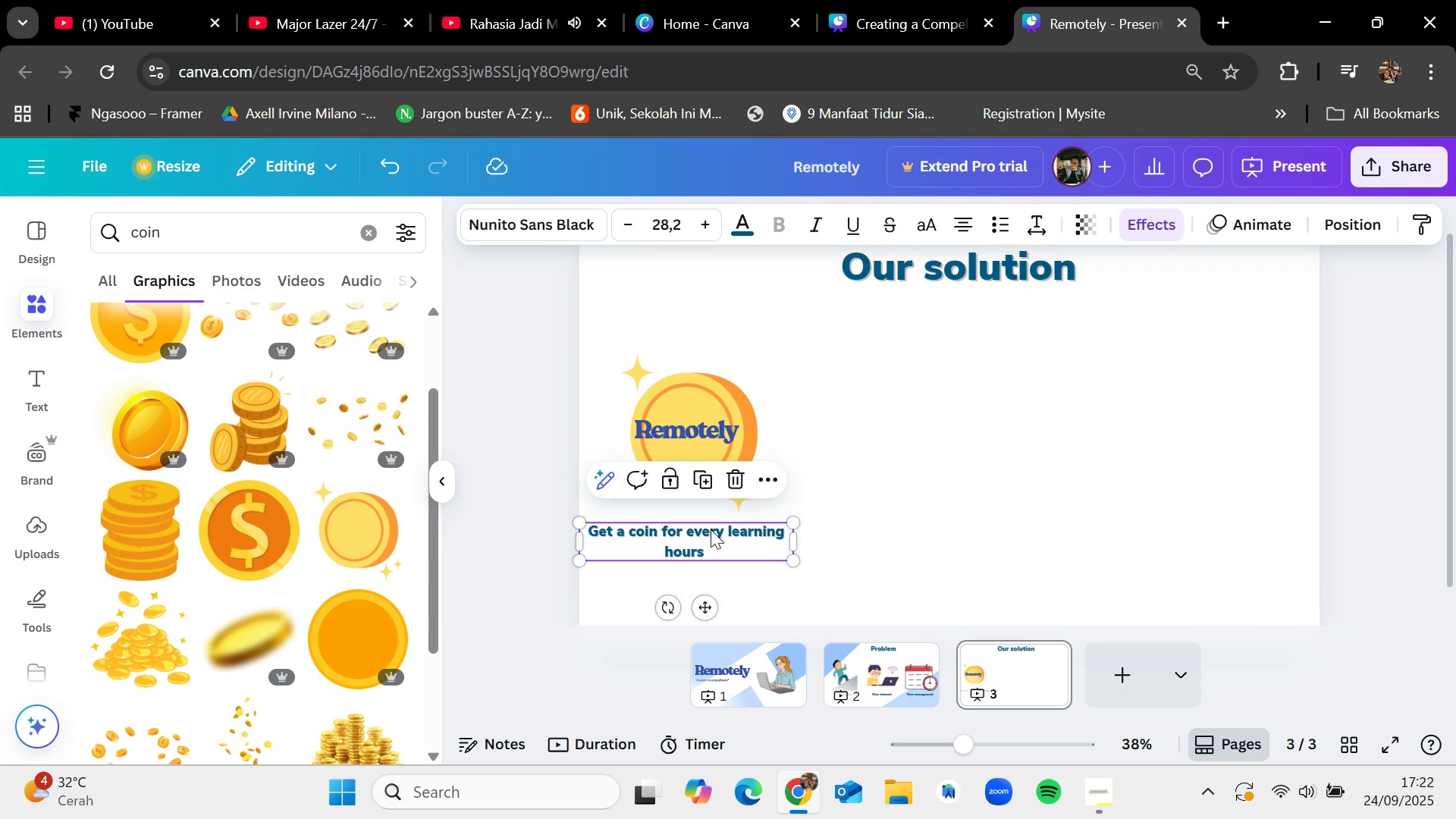 
left_click_drag(start_coordinate=[711, 529], to_coordinate=[721, 529])
 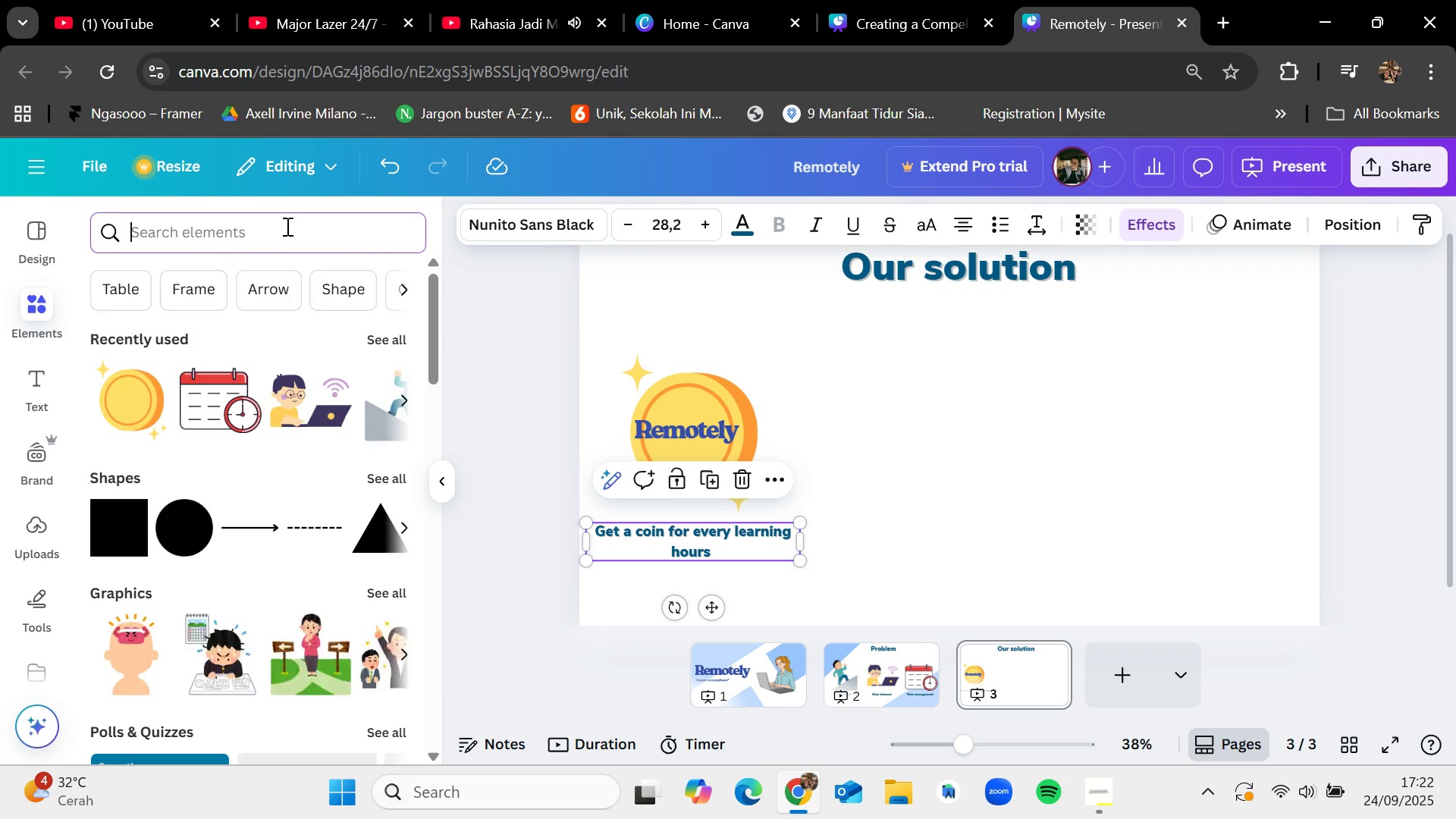 
type(redeem)
 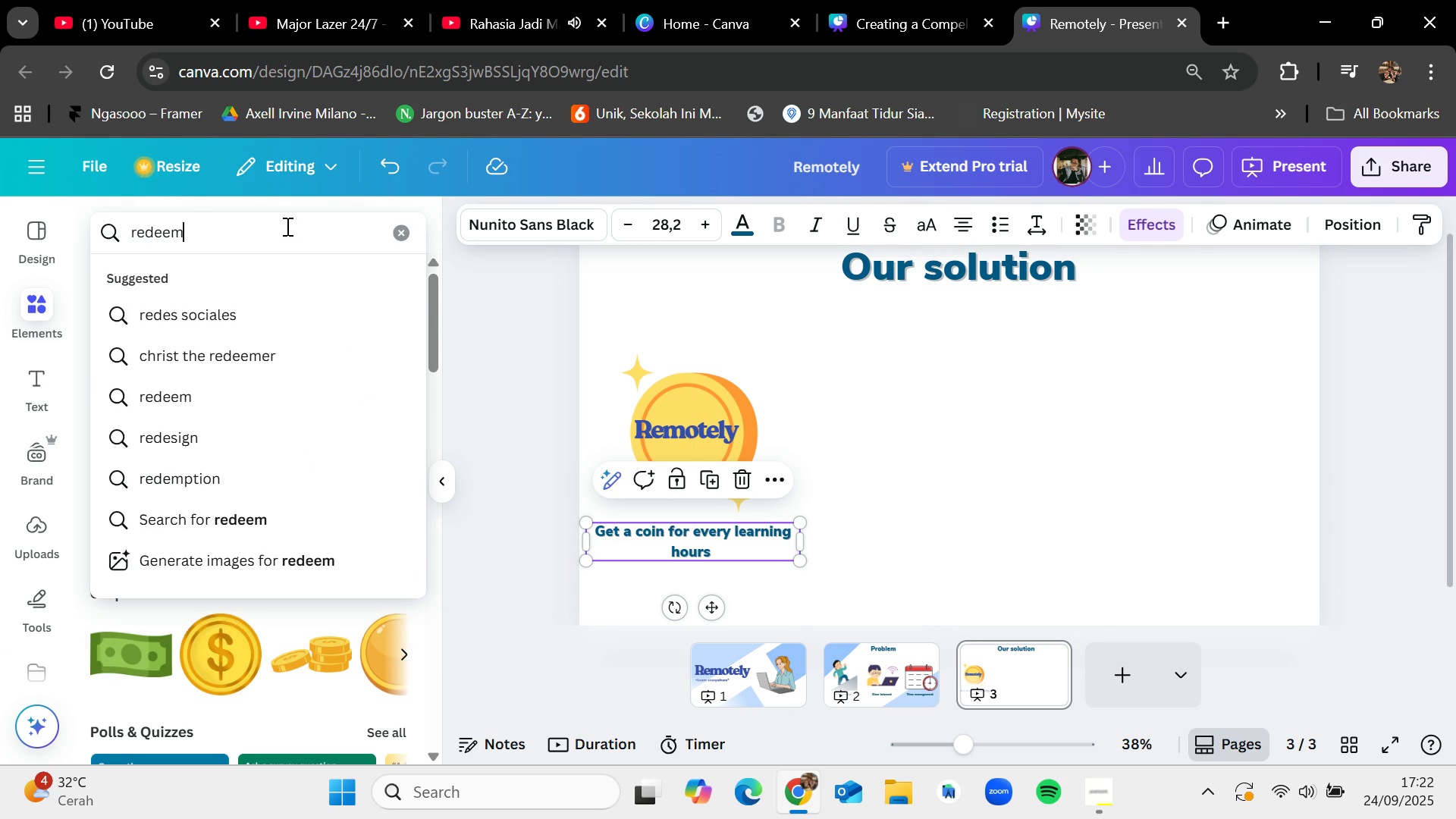 
key(Enter)
 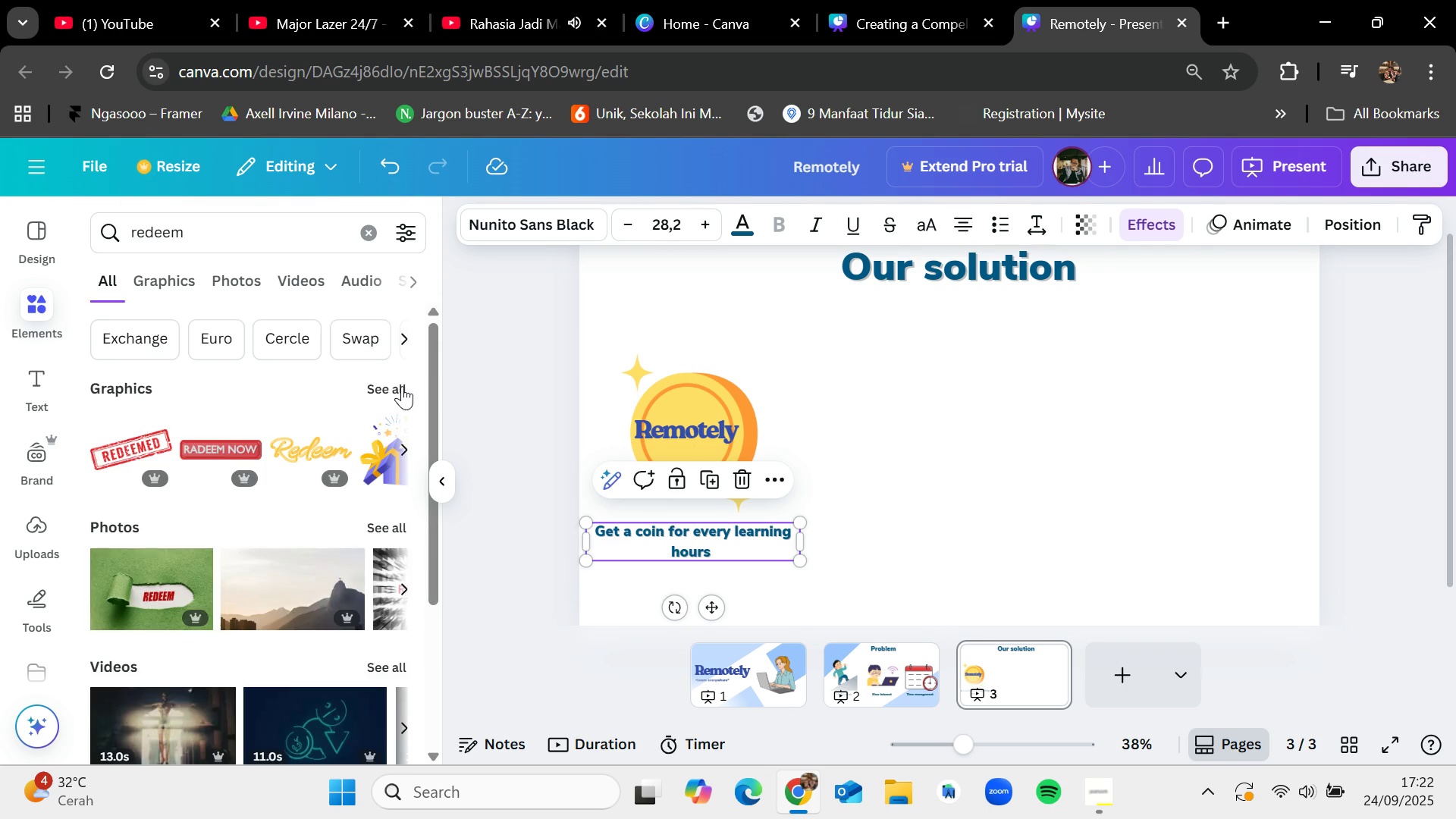 
left_click([402, 386])
 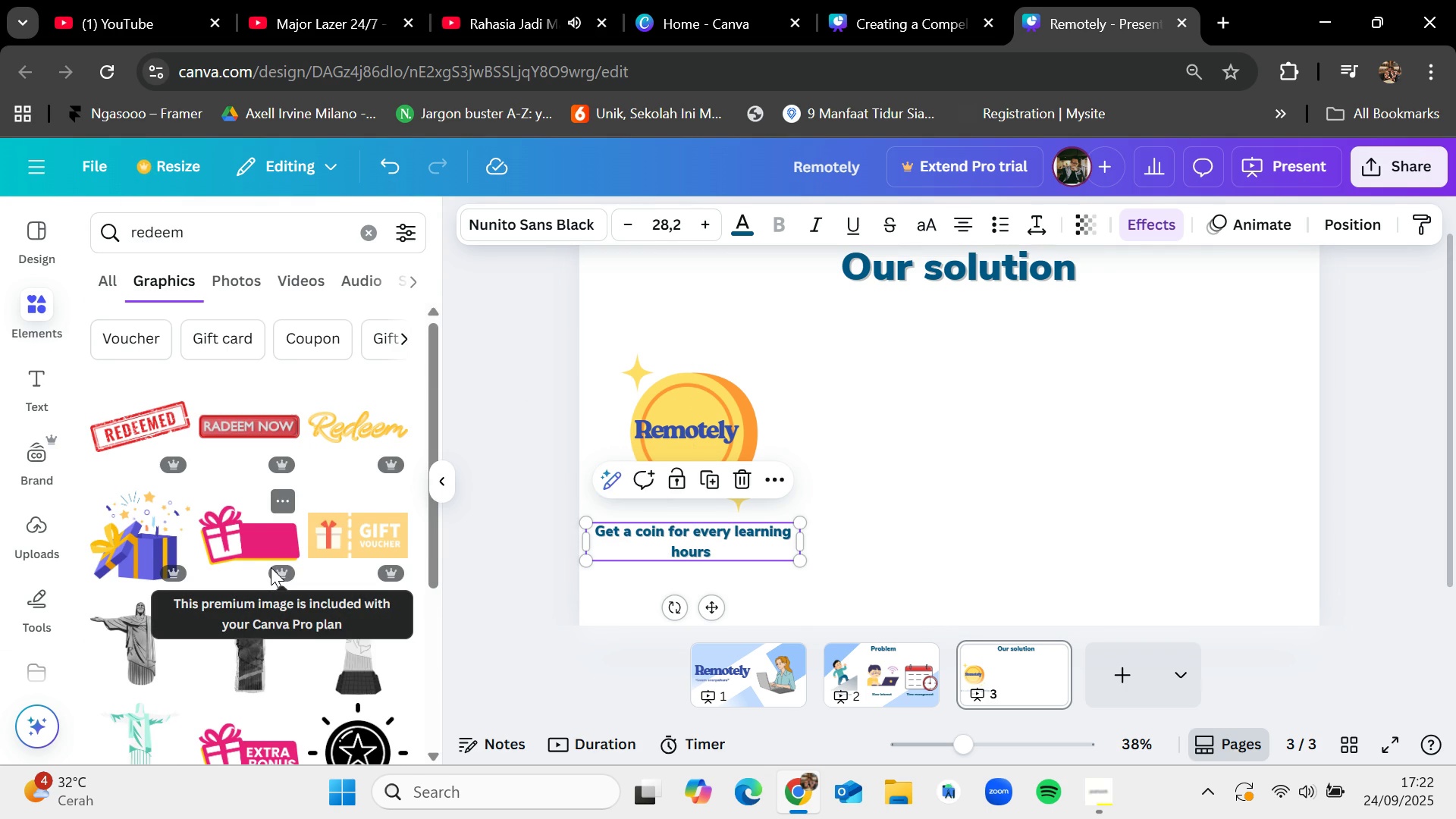 
scroll: coordinate [271, 567], scroll_direction: down, amount: 3.0
 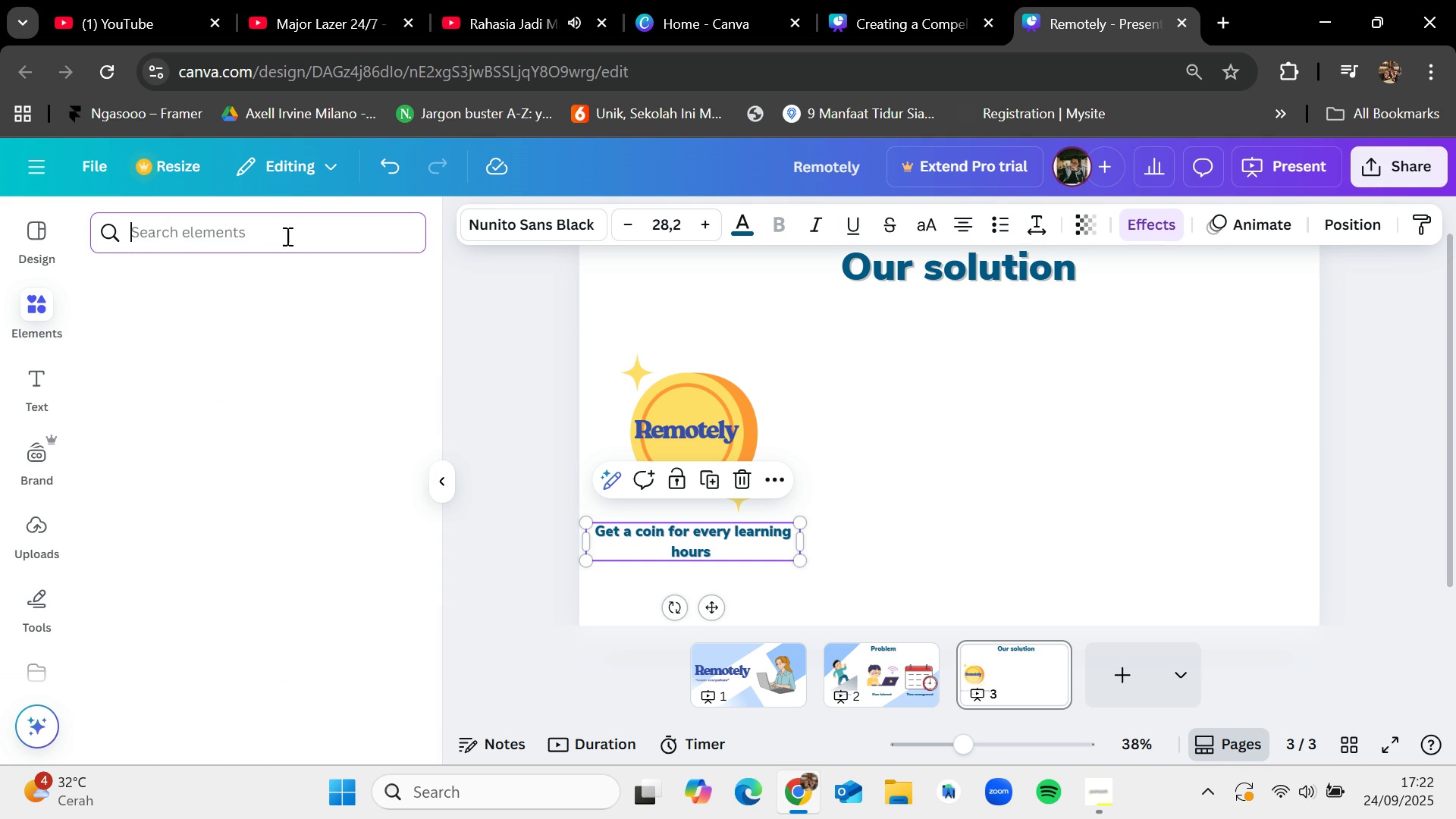 
type(gift)
 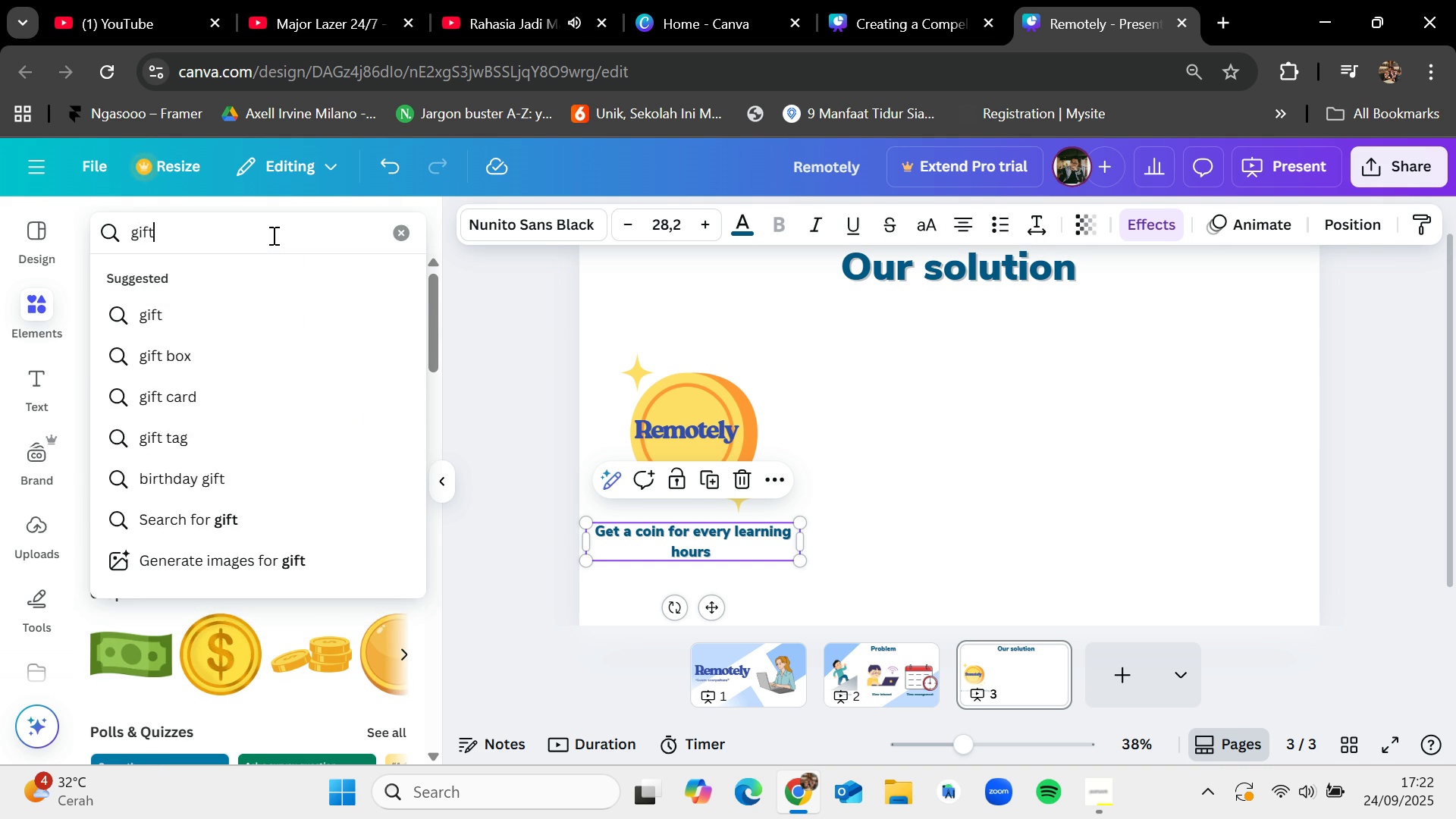 
key(Enter)
 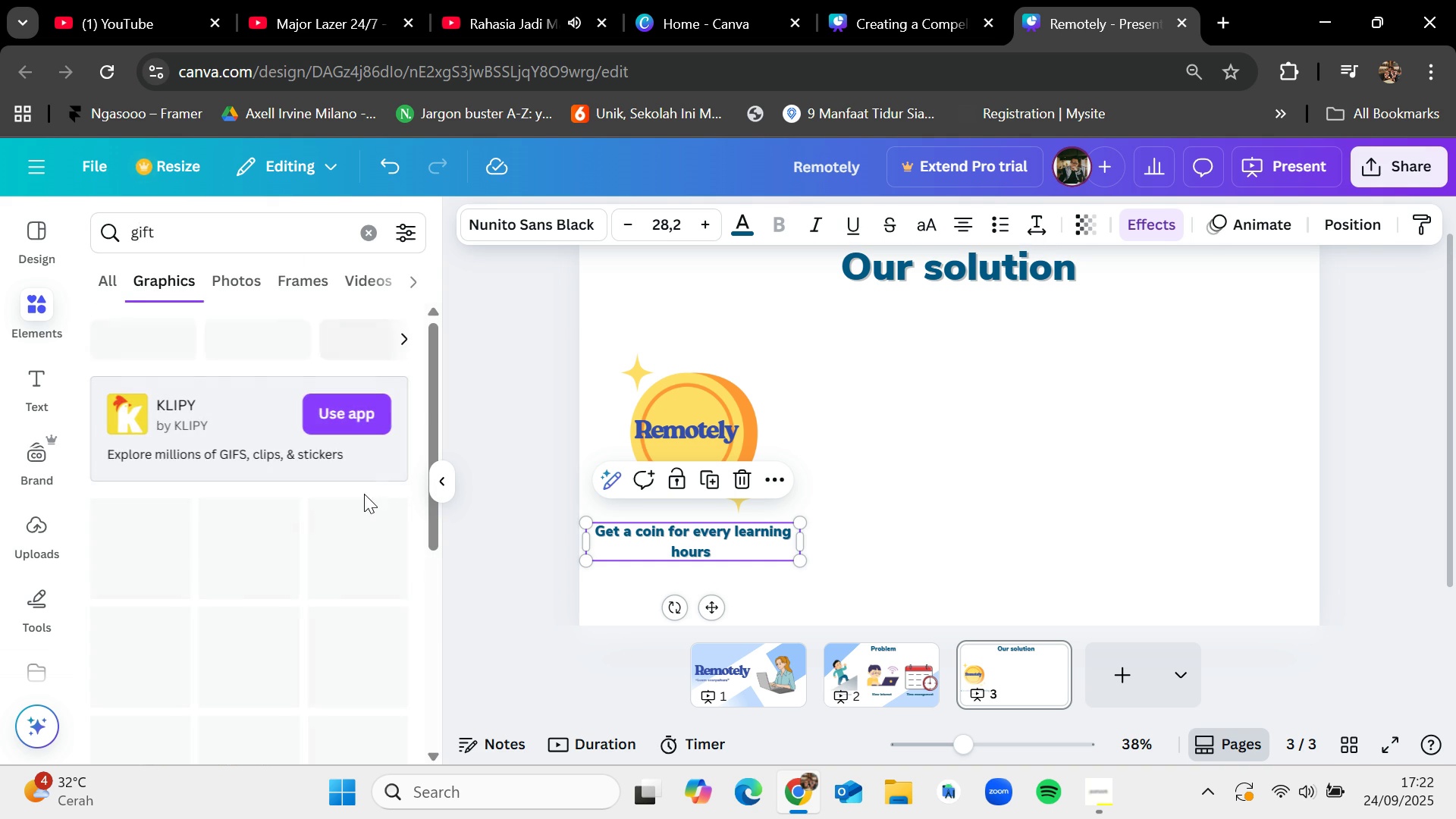 
scroll: coordinate [262, 532], scroll_direction: down, amount: 2.0
 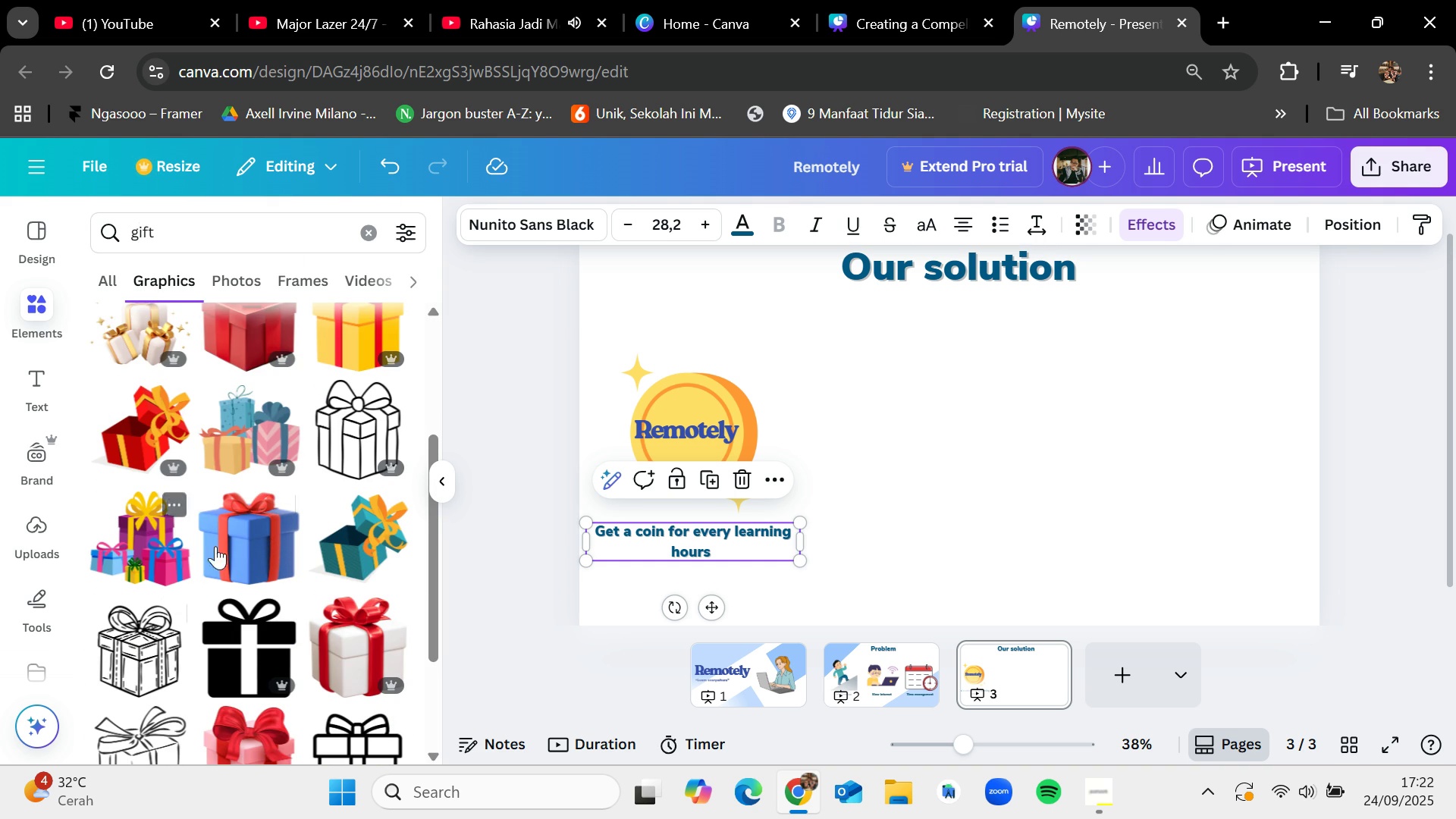 
left_click_drag(start_coordinate=[248, 544], to_coordinate=[261, 548])
 